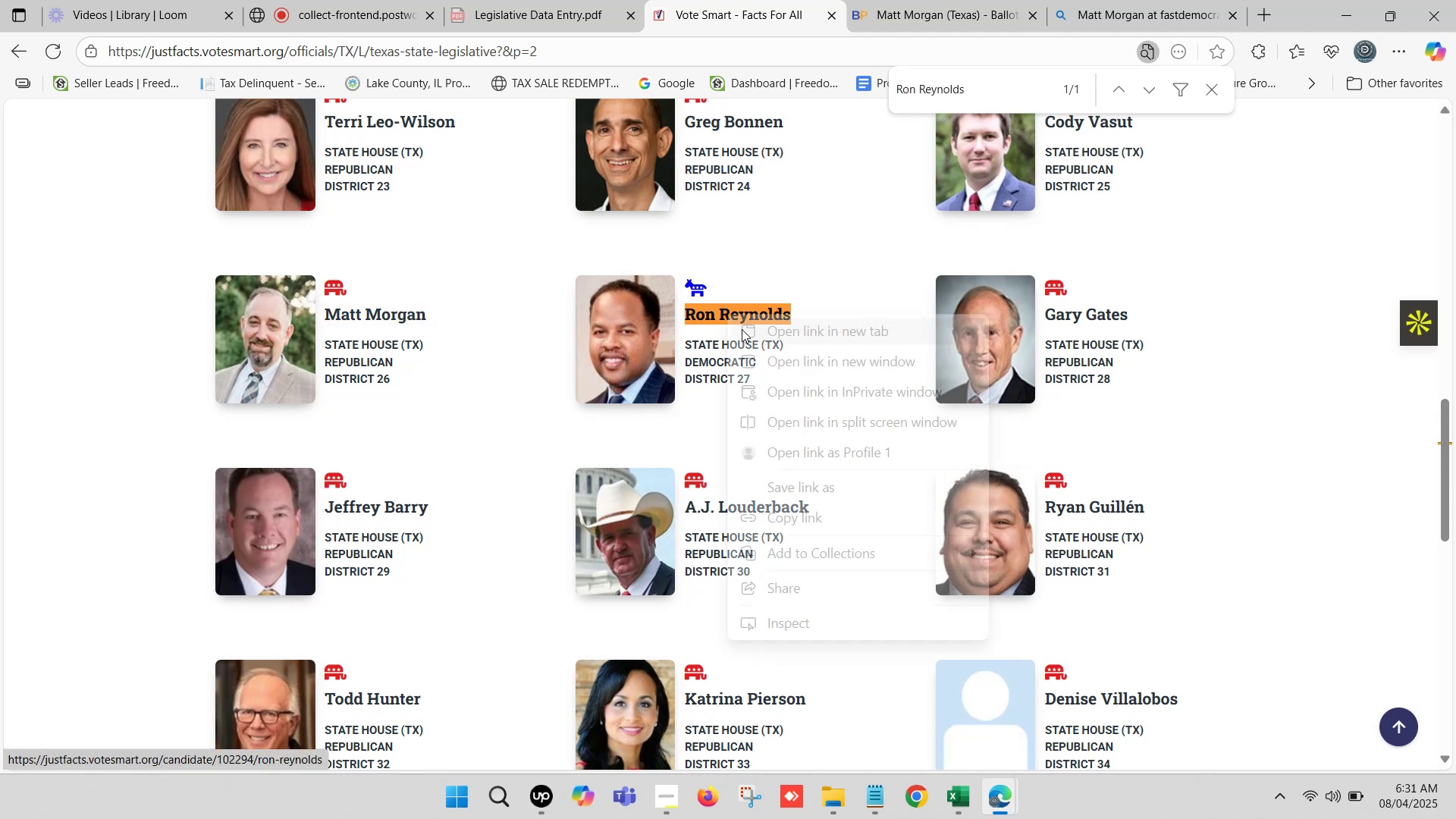 
left_click([807, 335])
 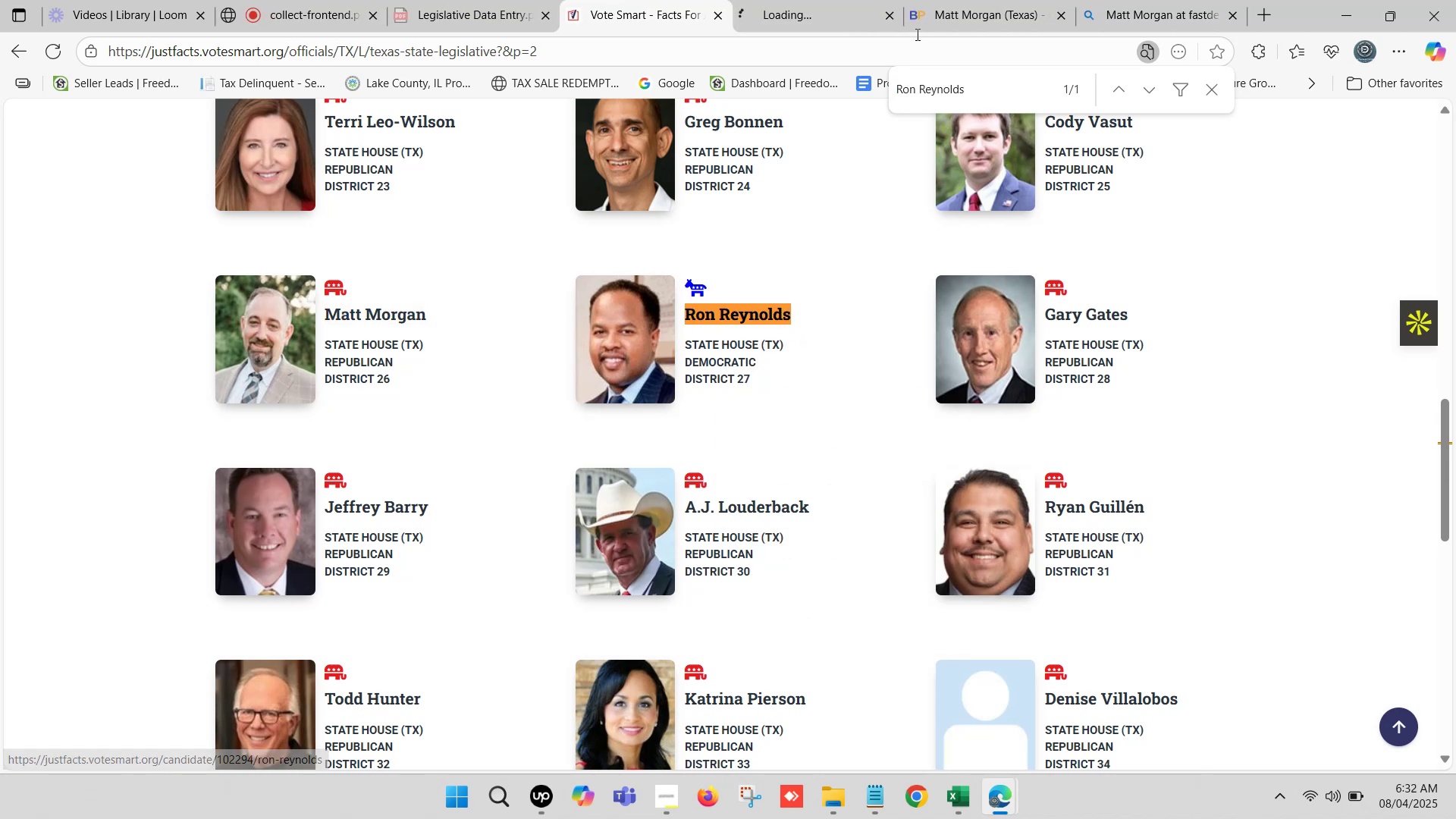 
left_click([976, 0])
 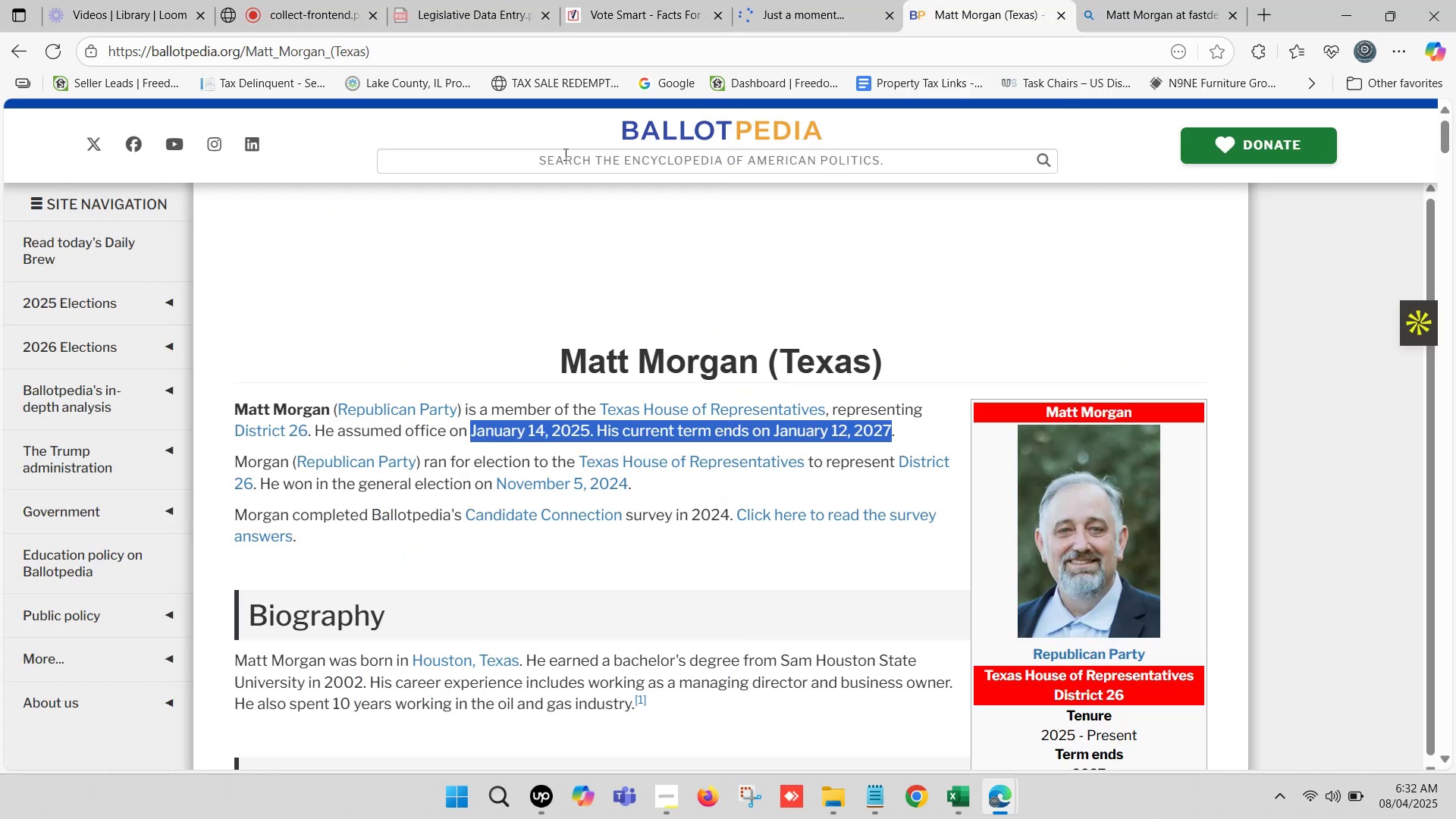 
key(Control+ControlLeft)
 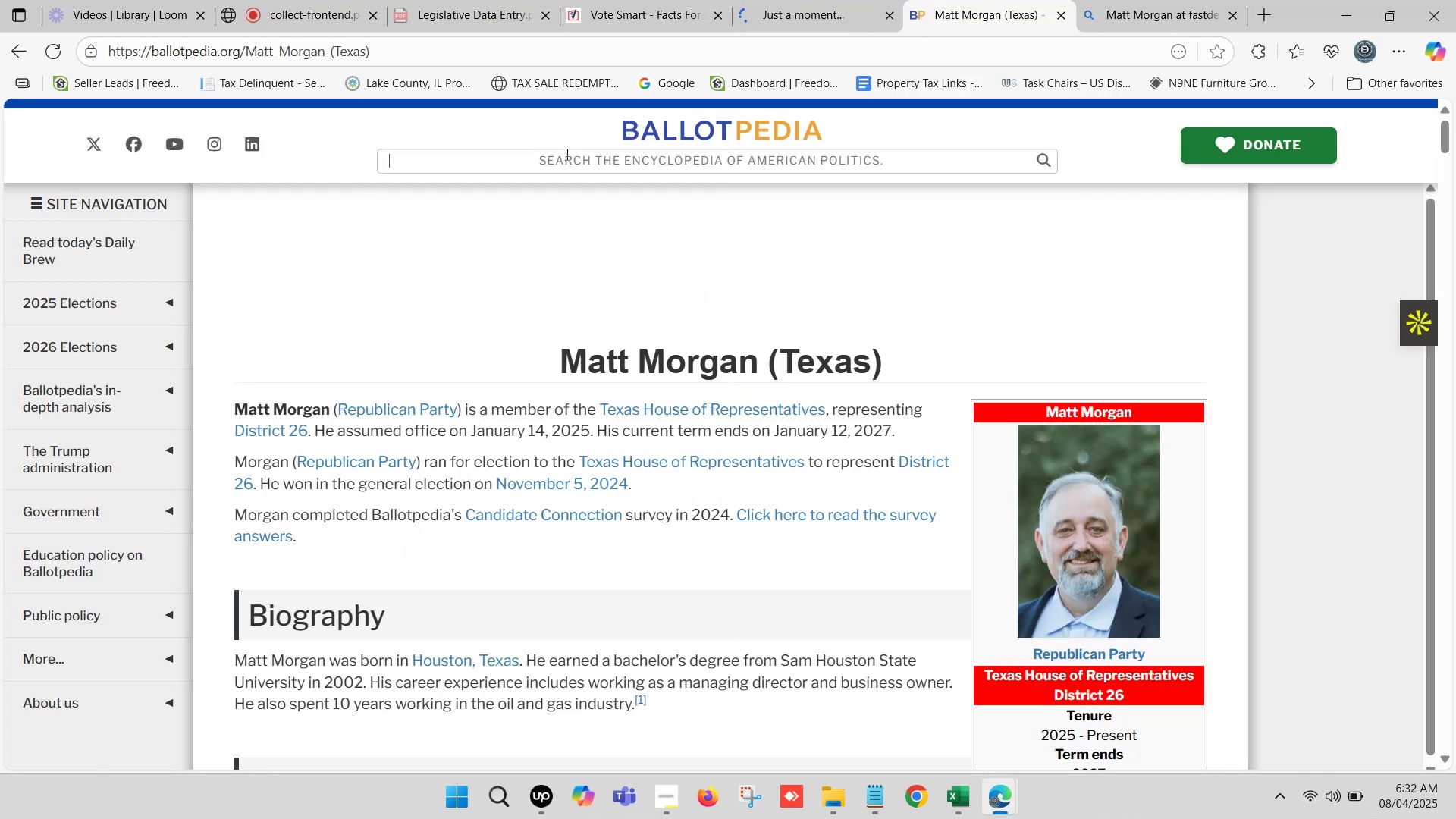 
left_click([566, 154])
 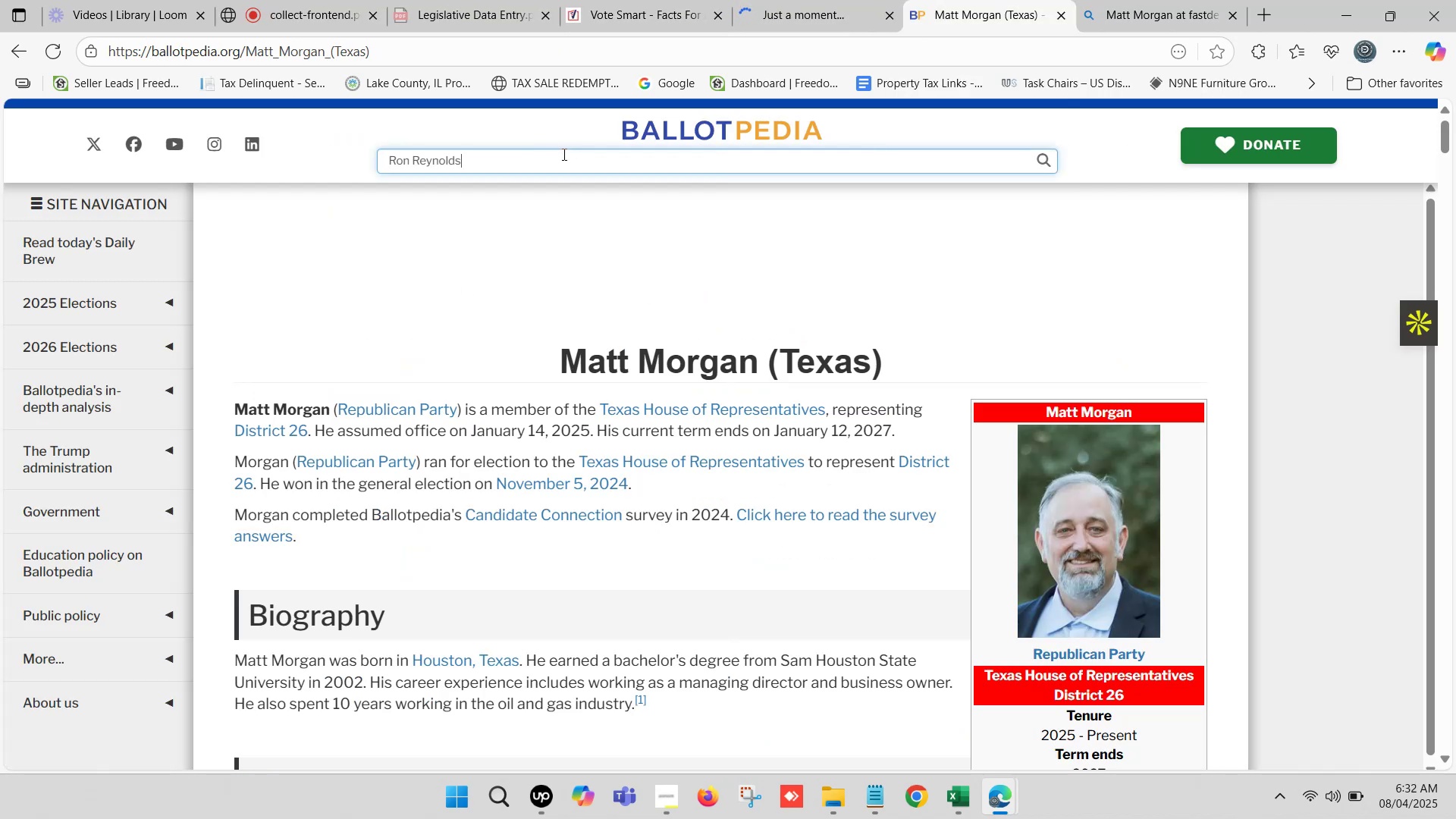 
key(Control+V)
 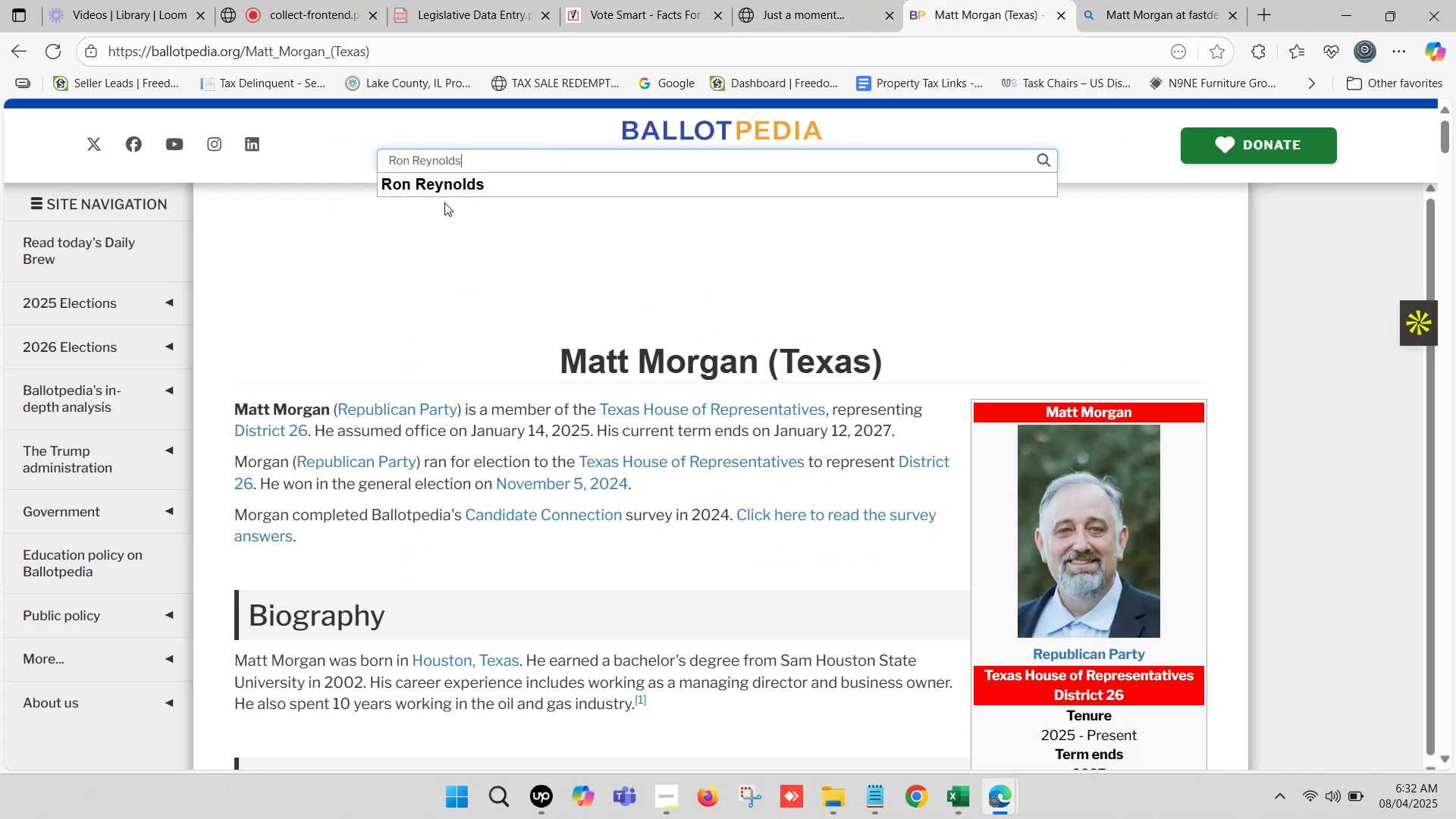 
left_click([450, 183])
 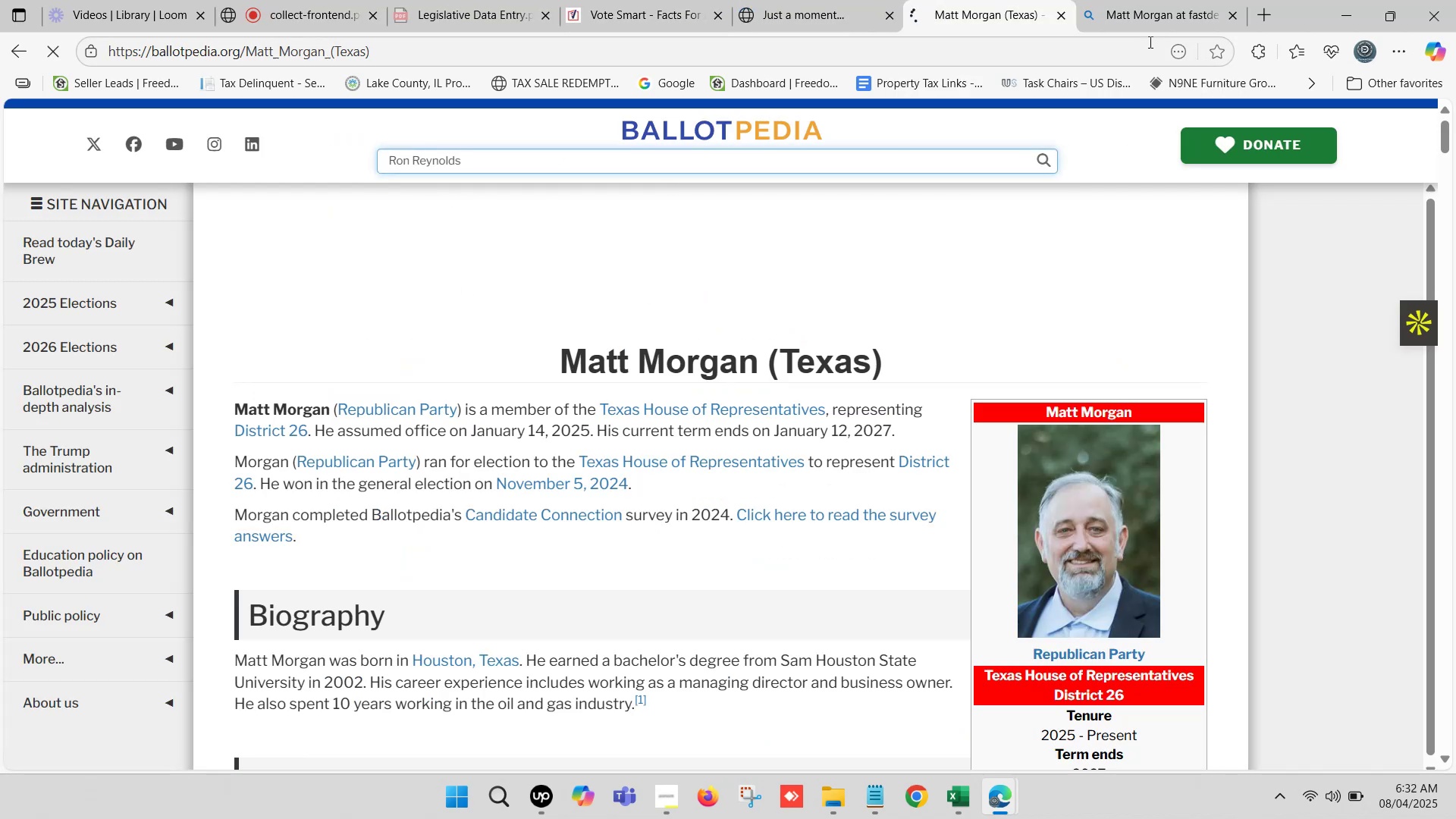 
left_click([1165, 0])
 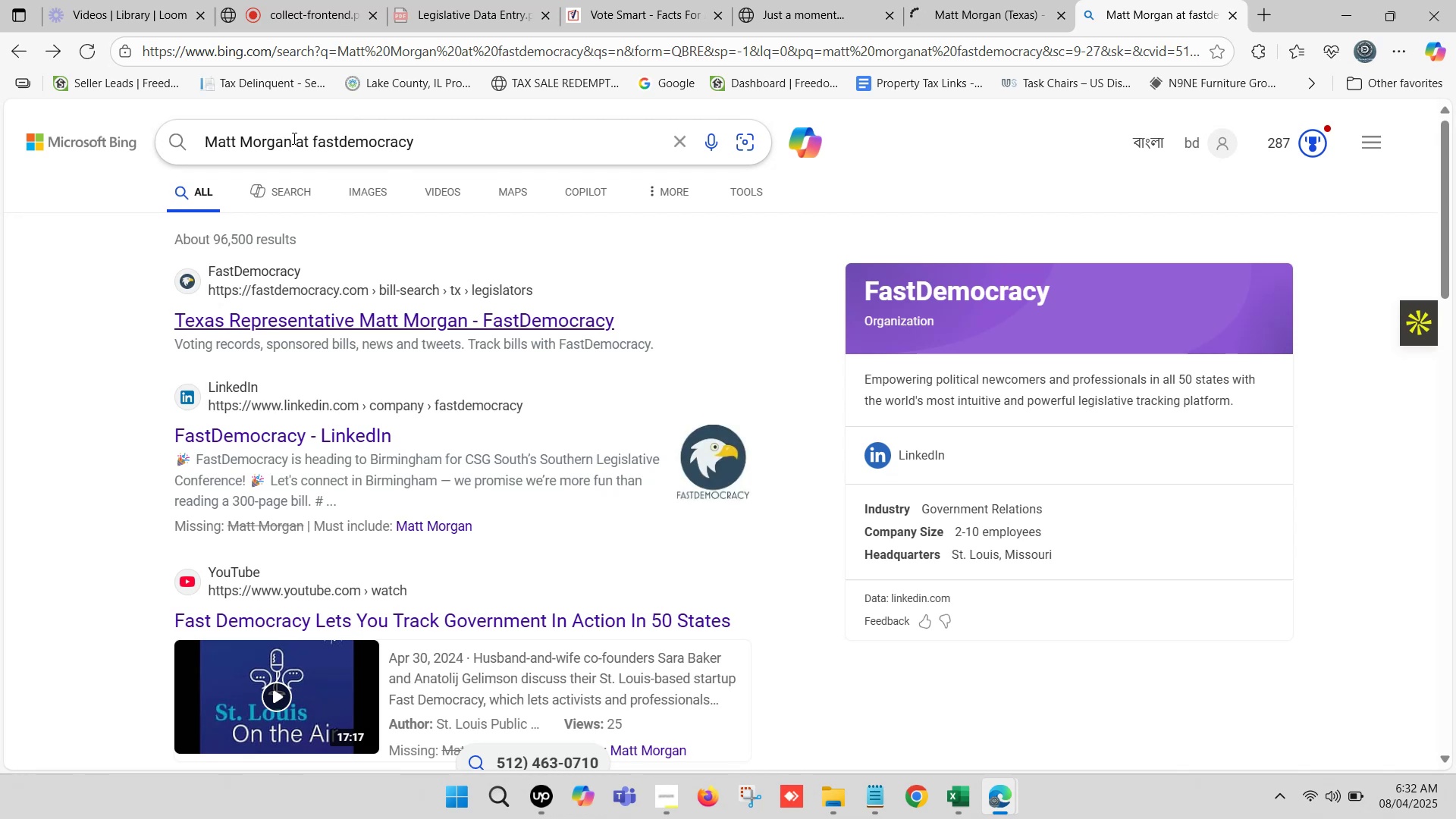 
left_click_drag(start_coordinate=[290, 136], to_coordinate=[127, 136])
 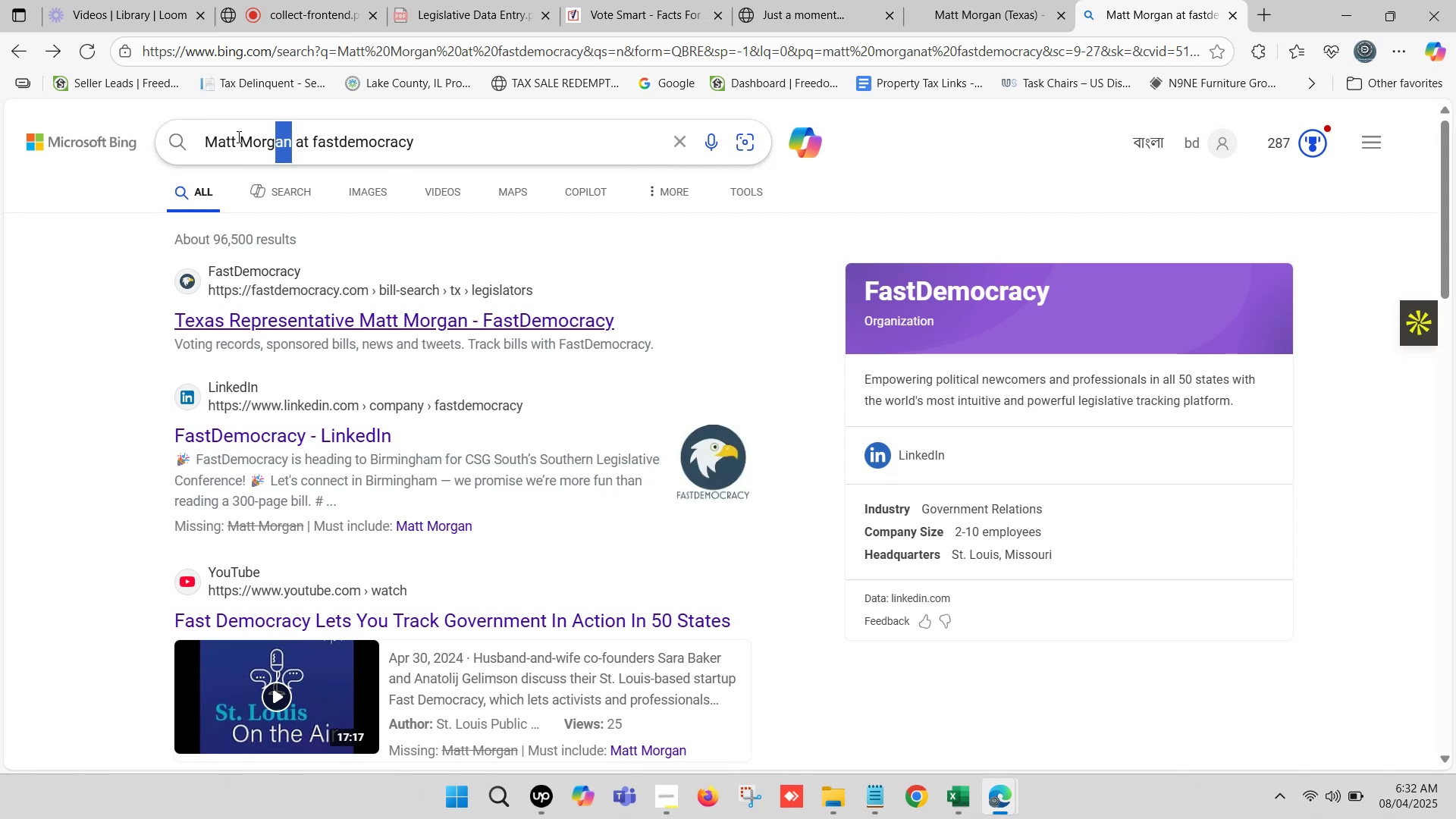 
left_click([237, 137])
 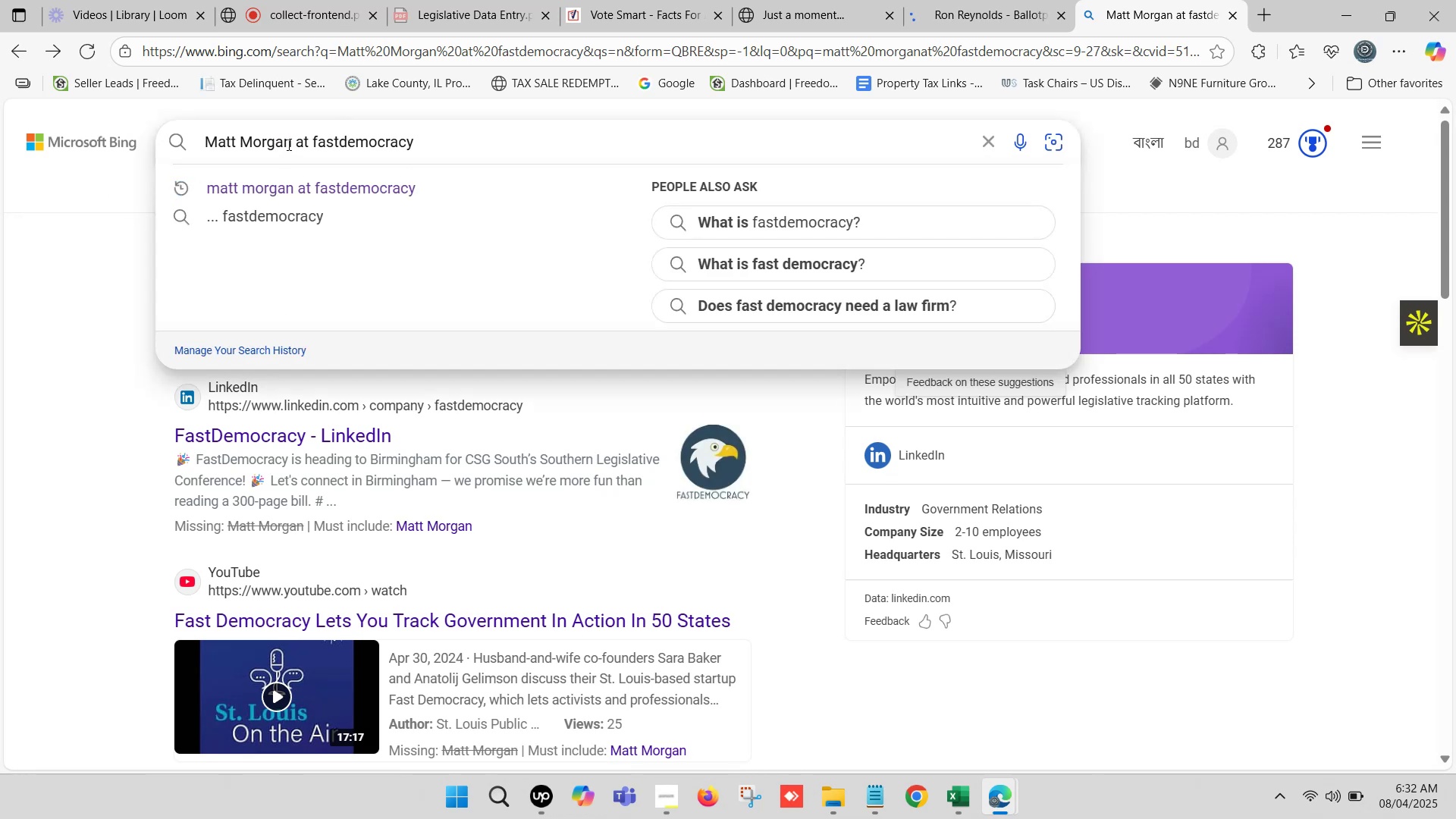 
left_click_drag(start_coordinate=[290, 136], to_coordinate=[207, 133])
 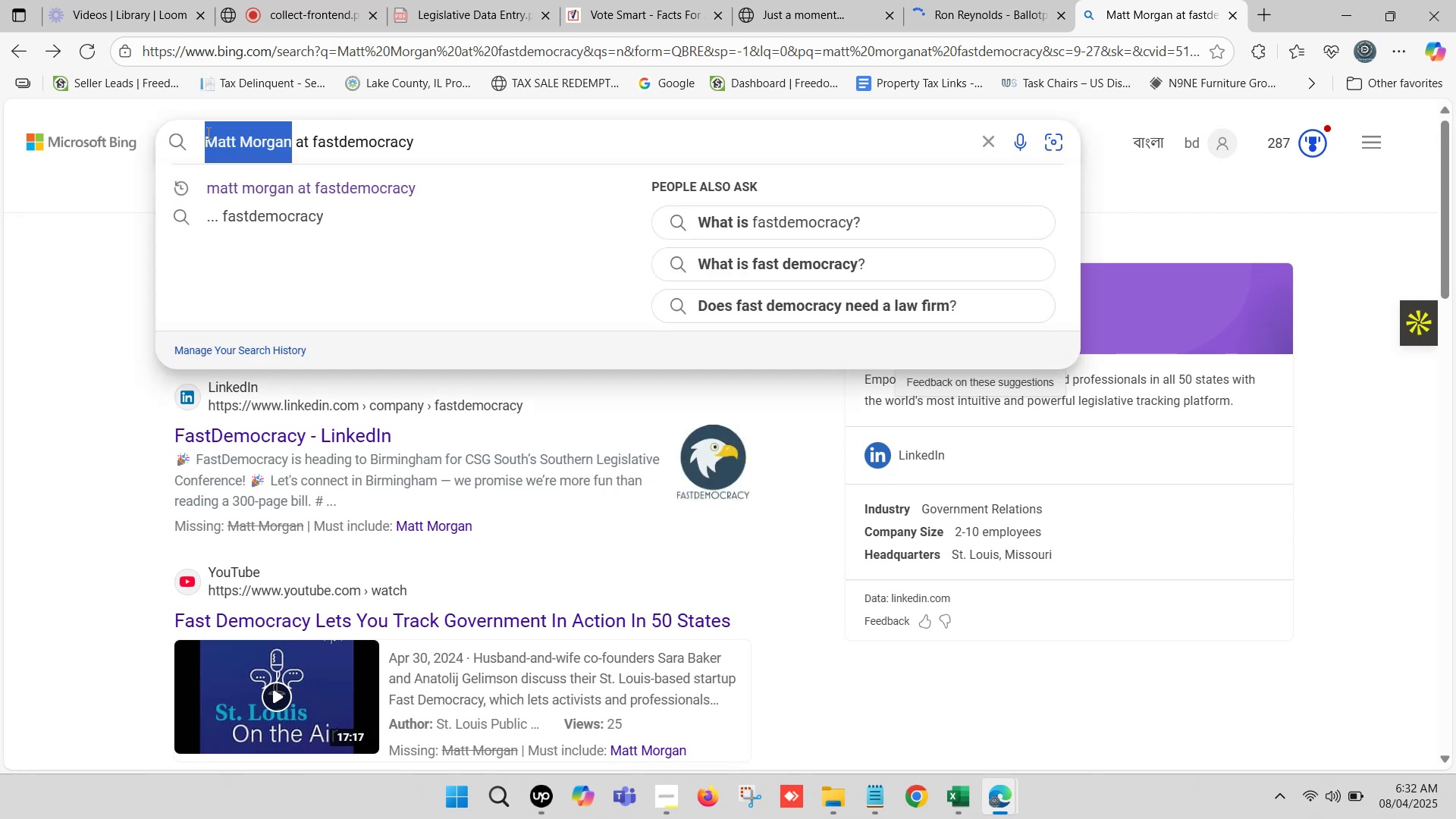 
key(Control+ControlLeft)
 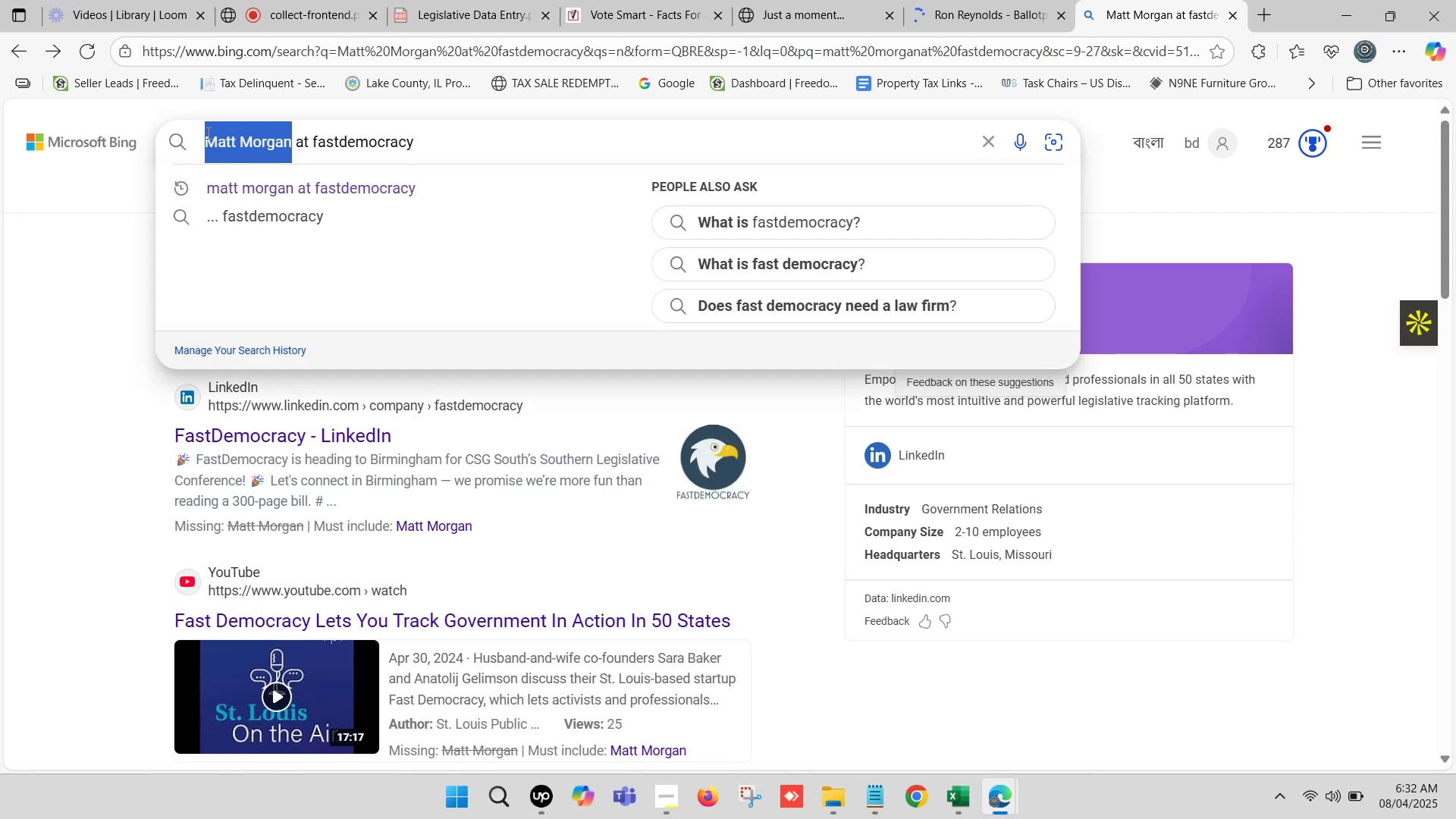 
key(Control+V)
 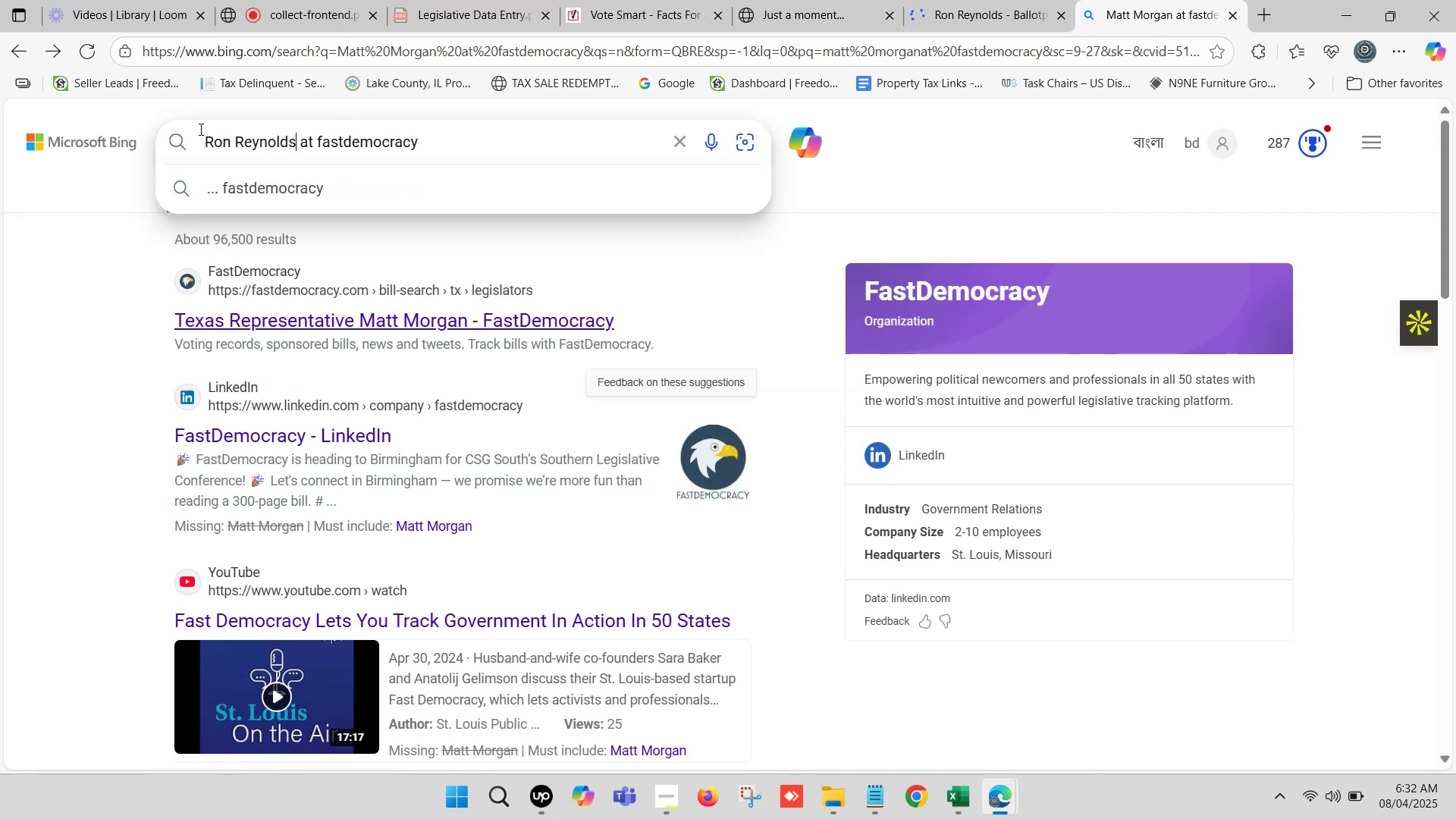 
key(Enter)
 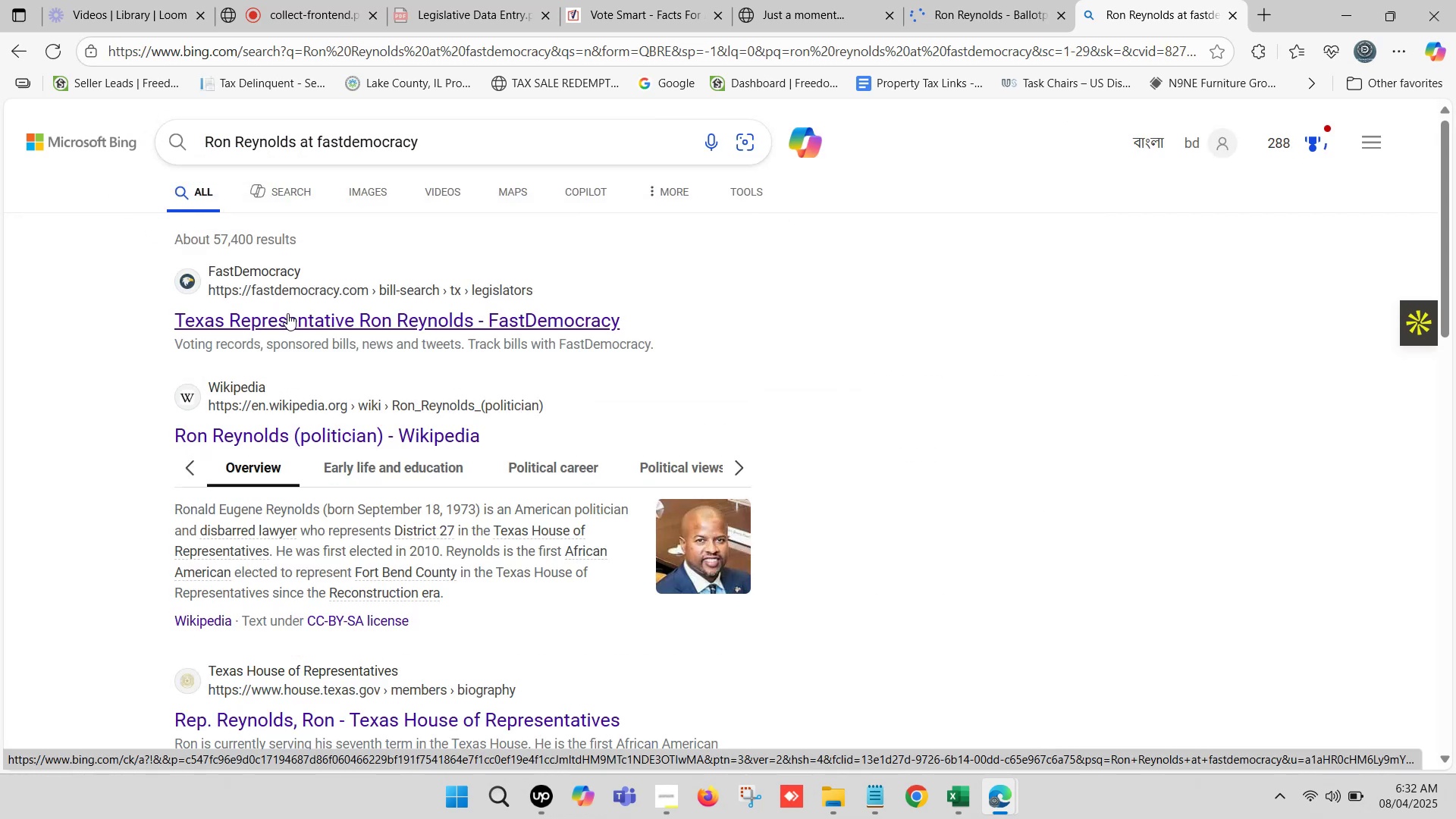 
wait(5.41)
 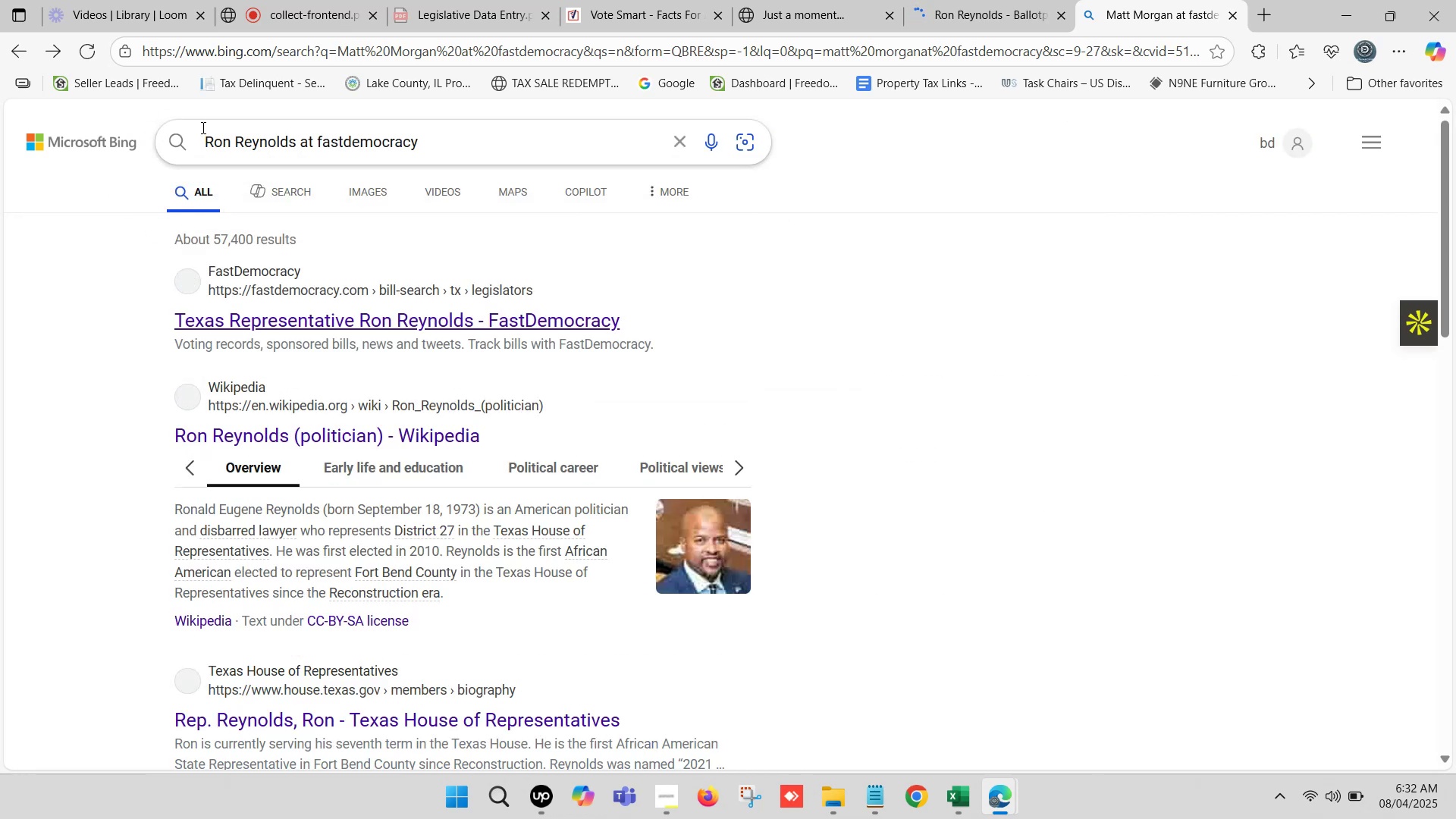 
left_click([359, 337])
 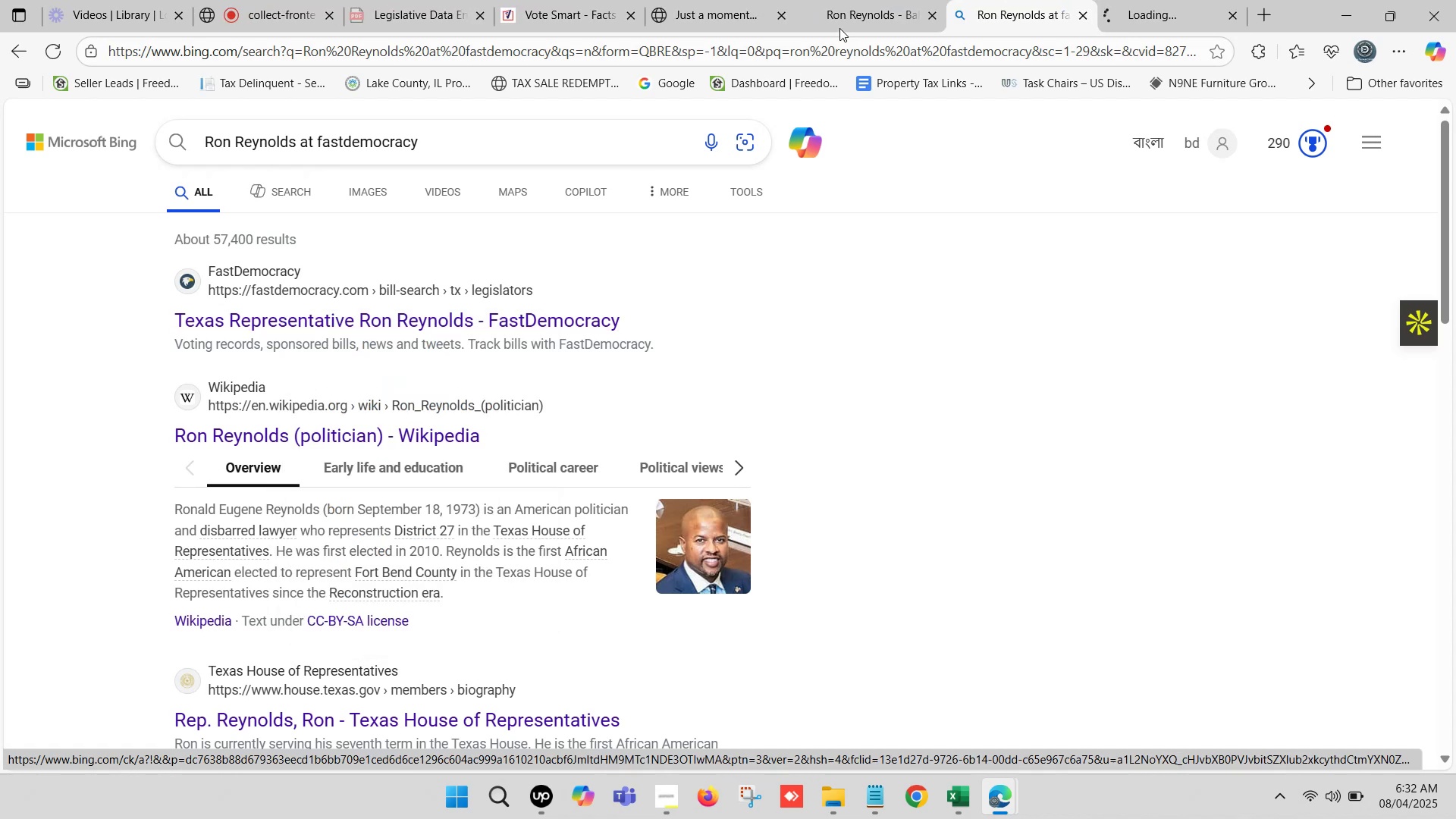 
left_click([836, 0])
 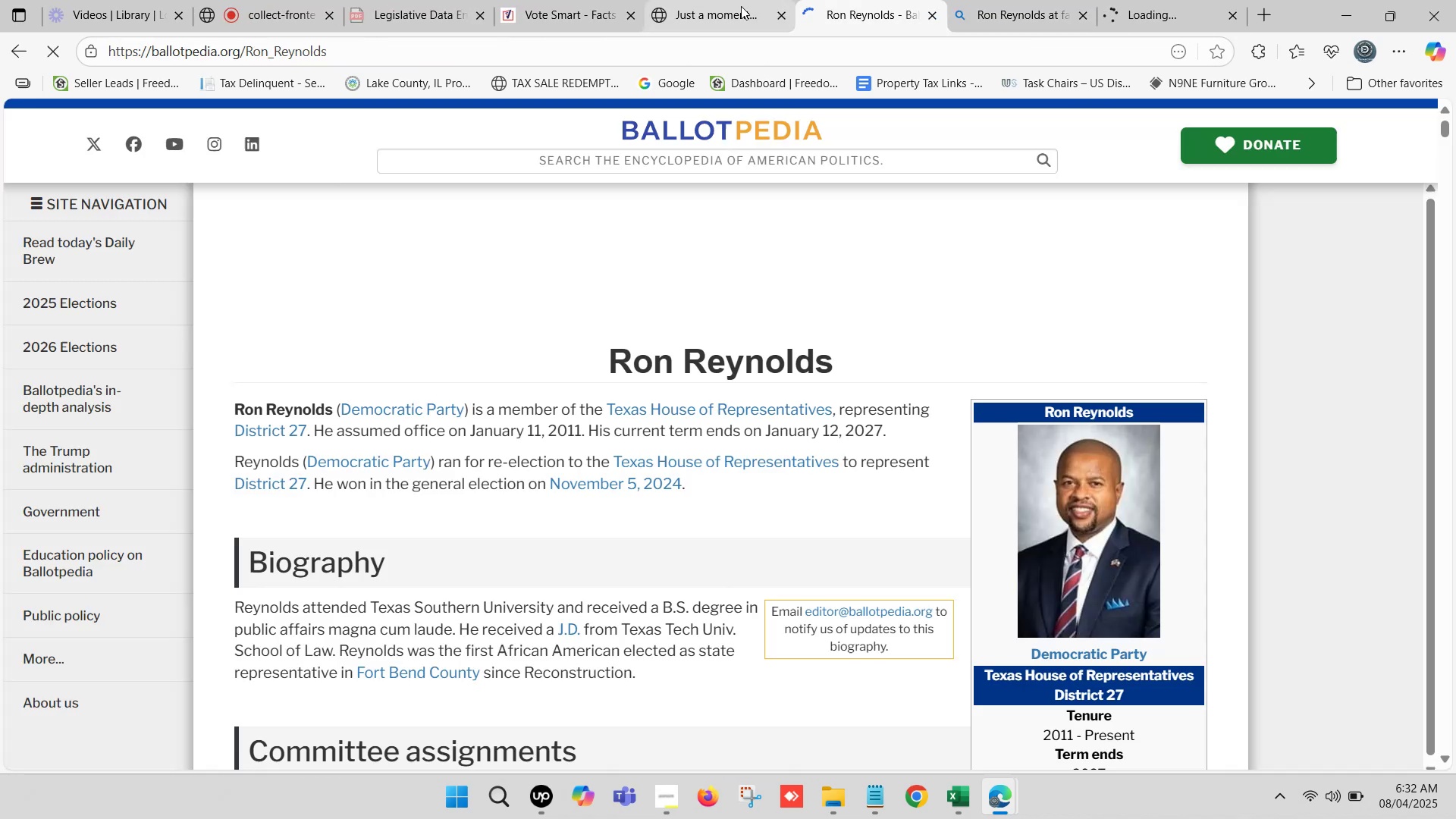 
left_click([684, 0])
 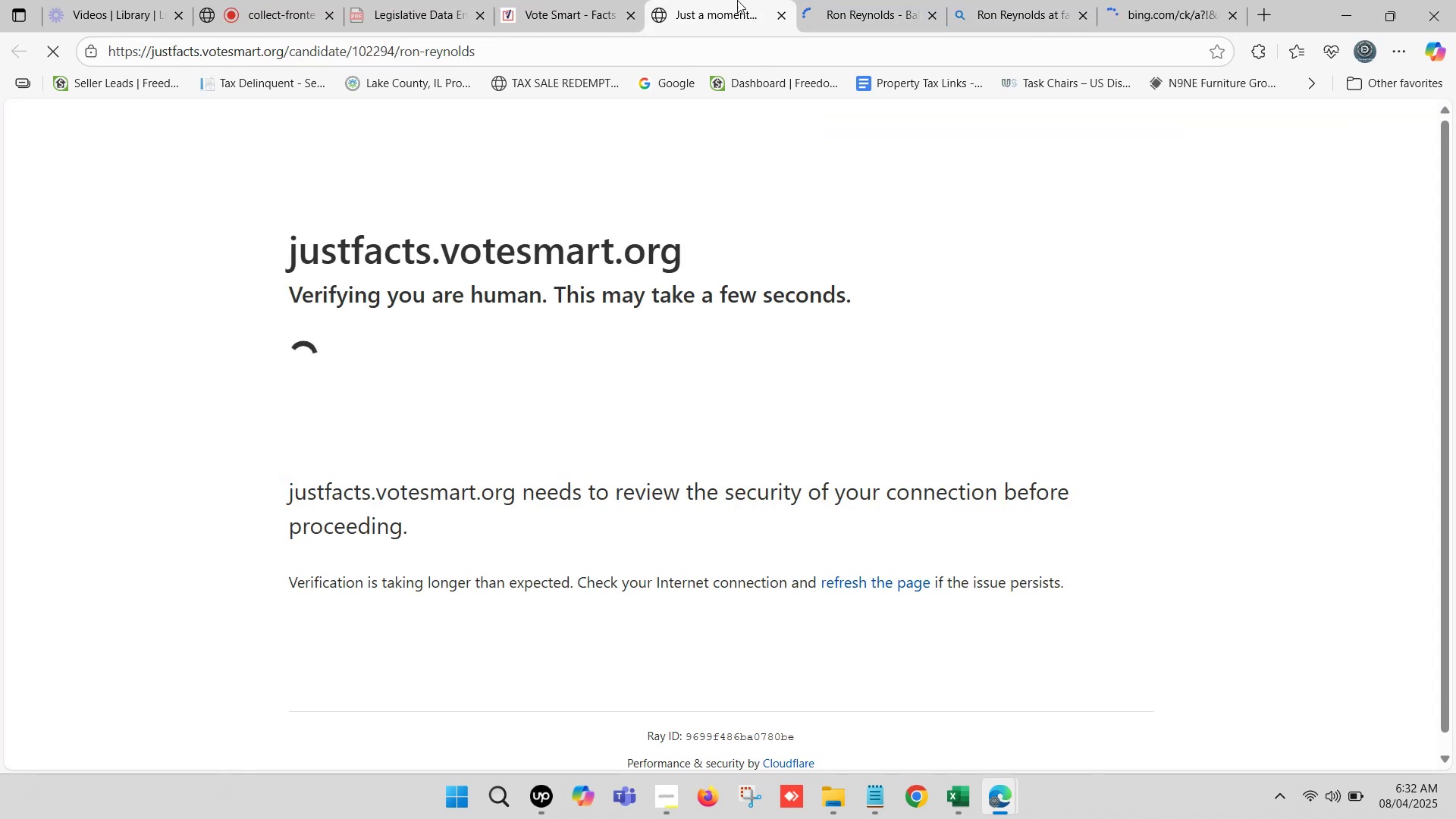 
left_click([863, 0])
 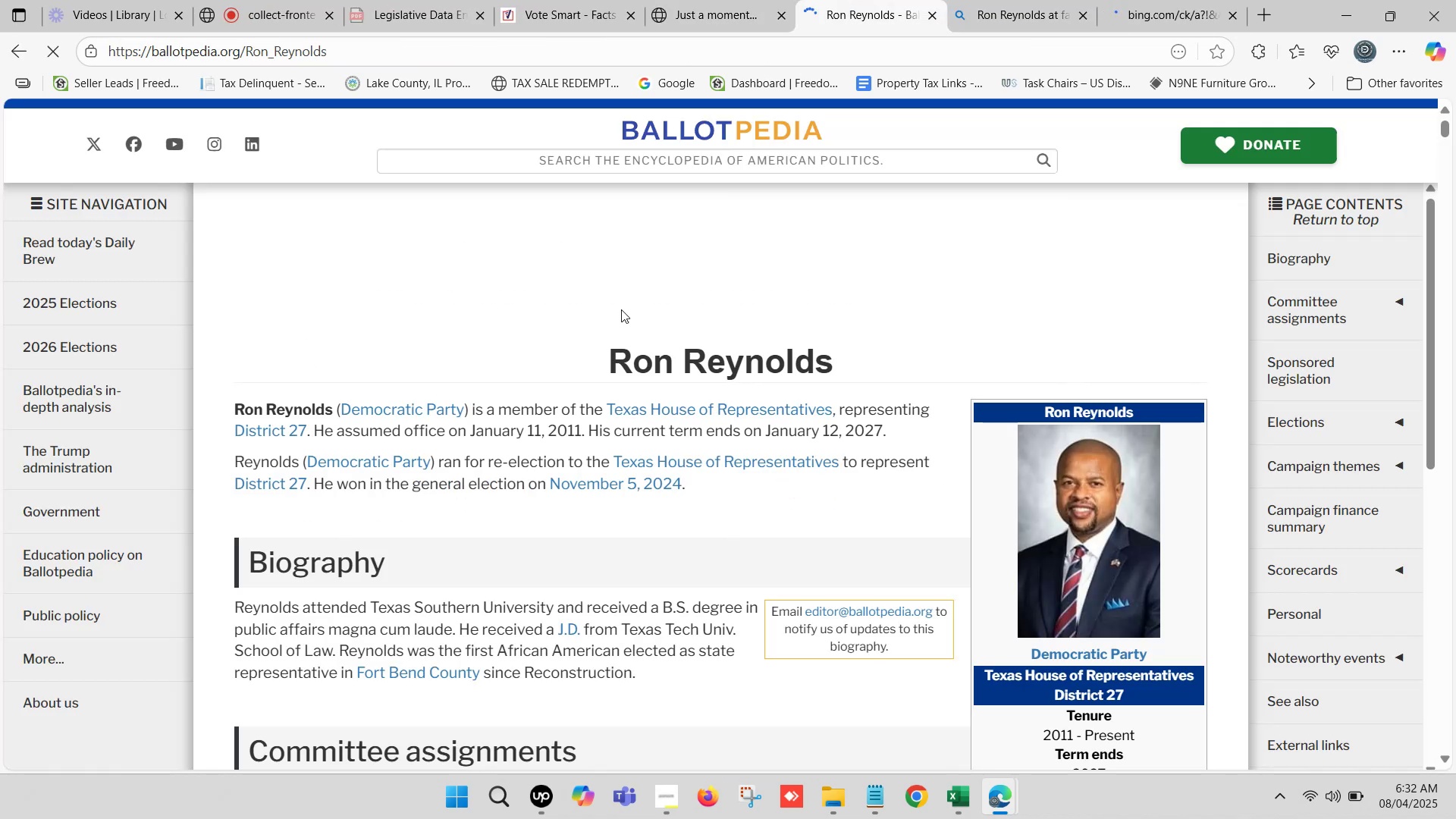 
scroll: coordinate [601, 300], scroll_direction: down, amount: 1.0
 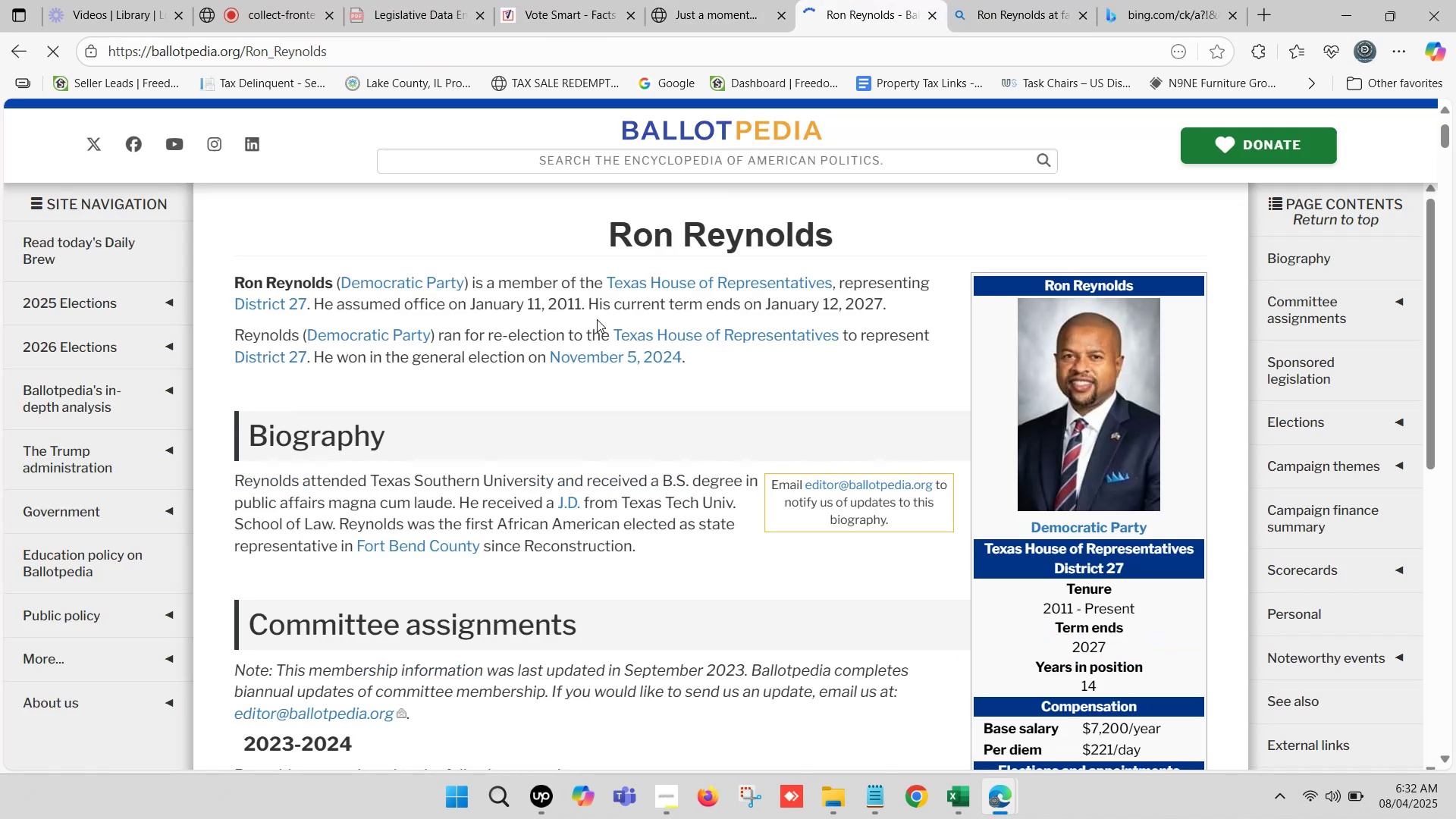 
left_click_drag(start_coordinate=[608, 234], to_coordinate=[830, 240])
 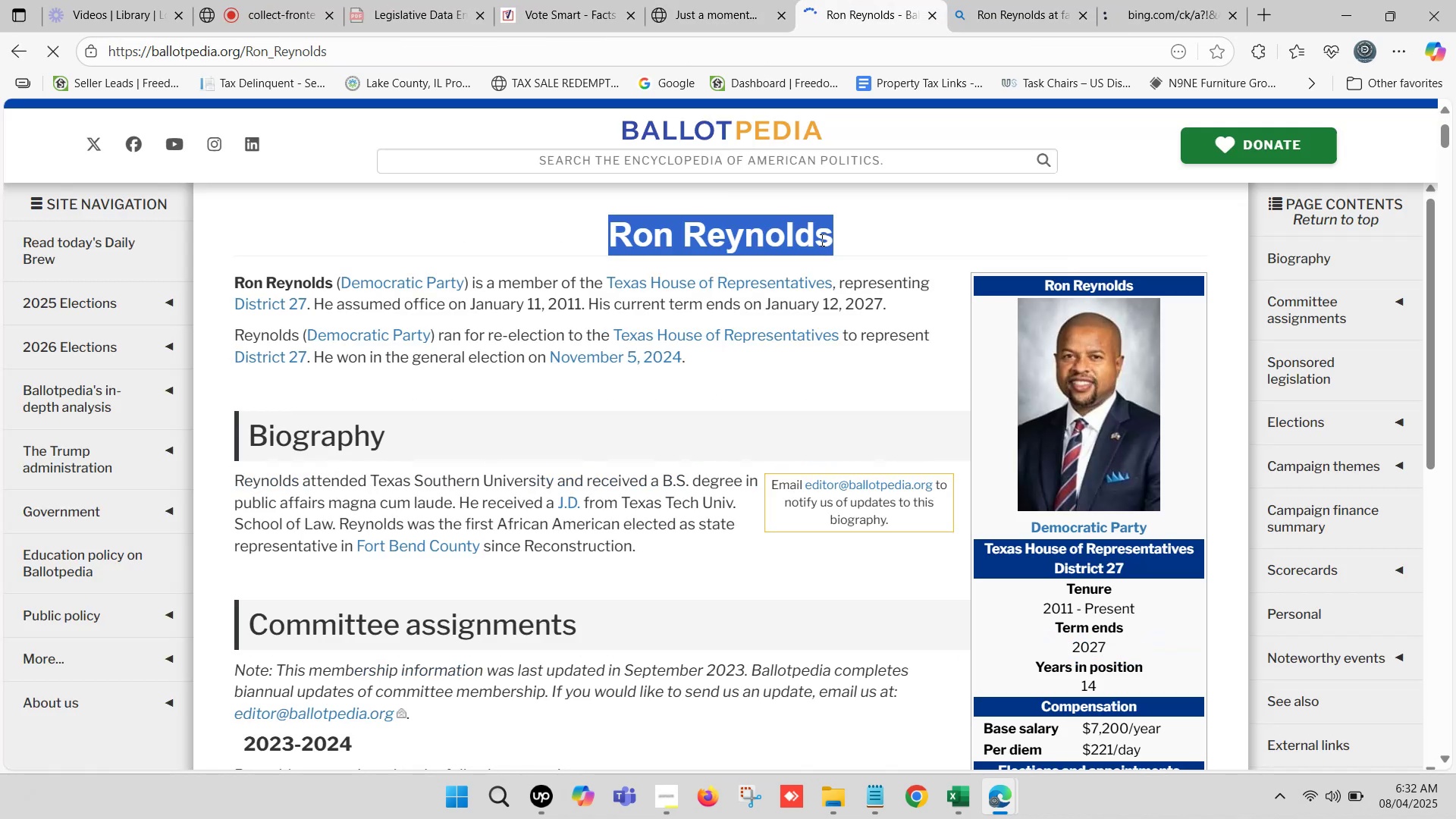 
key(Control+C)
 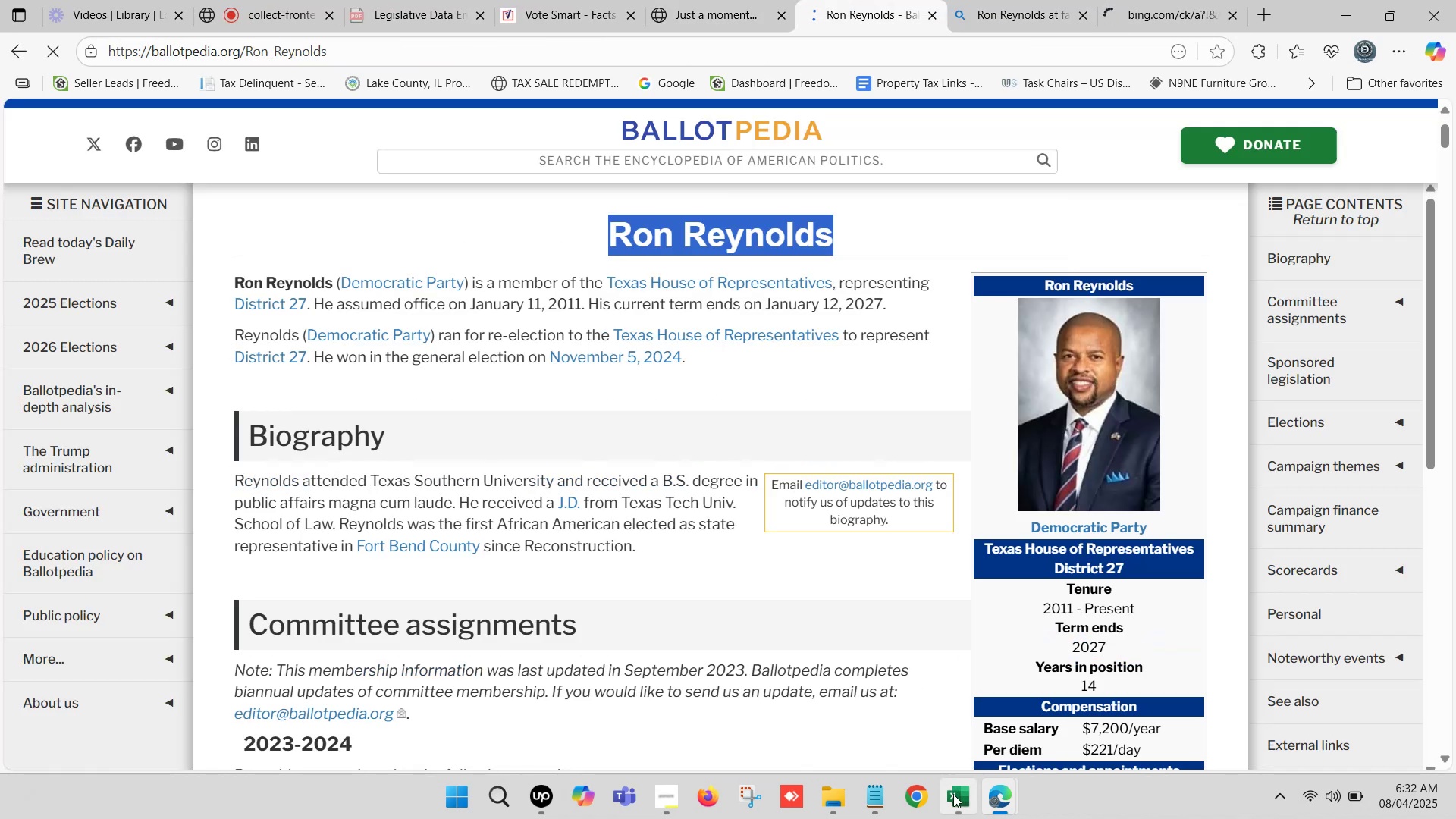 
left_click([955, 796])
 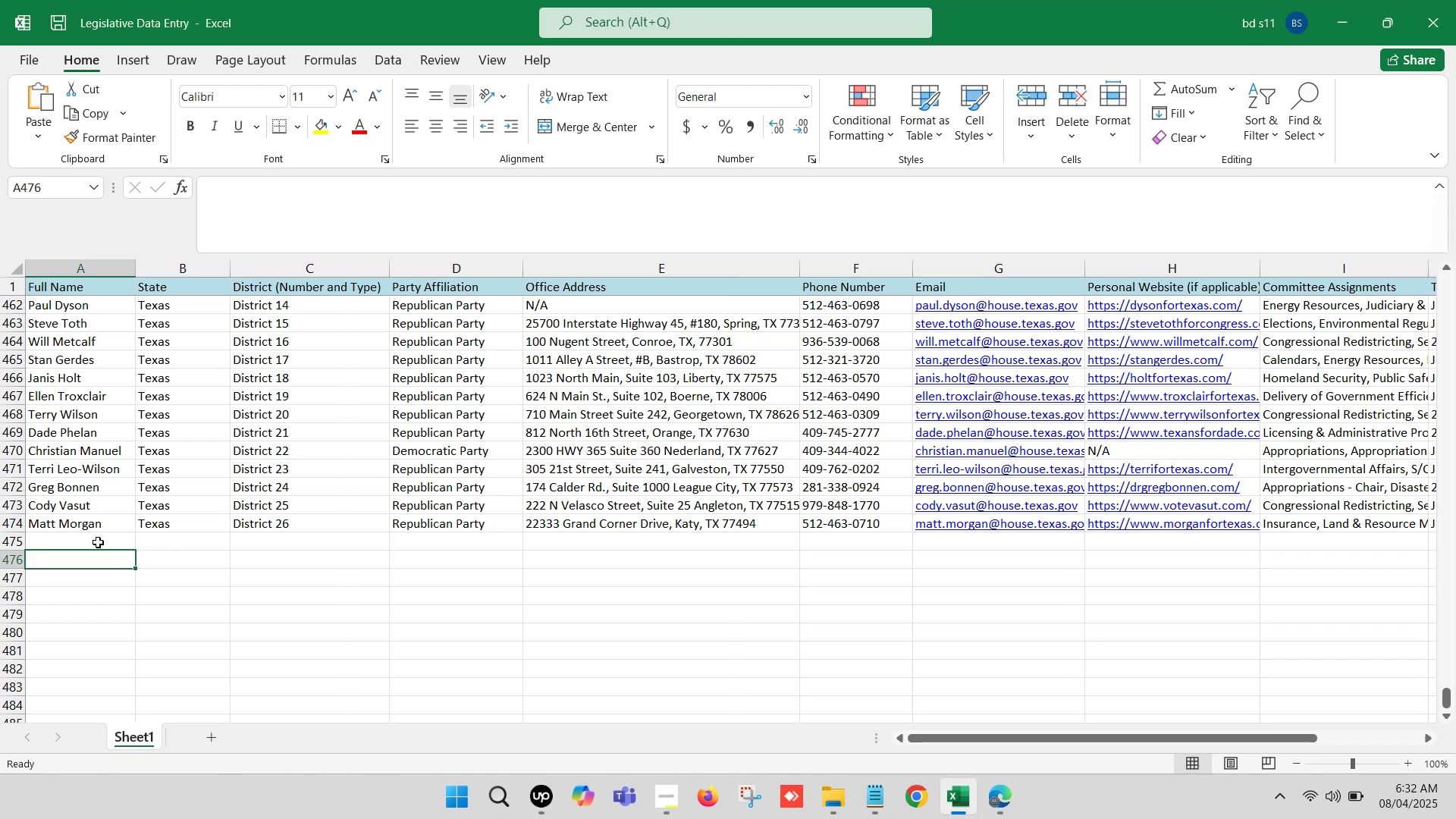 
double_click([94, 541])
 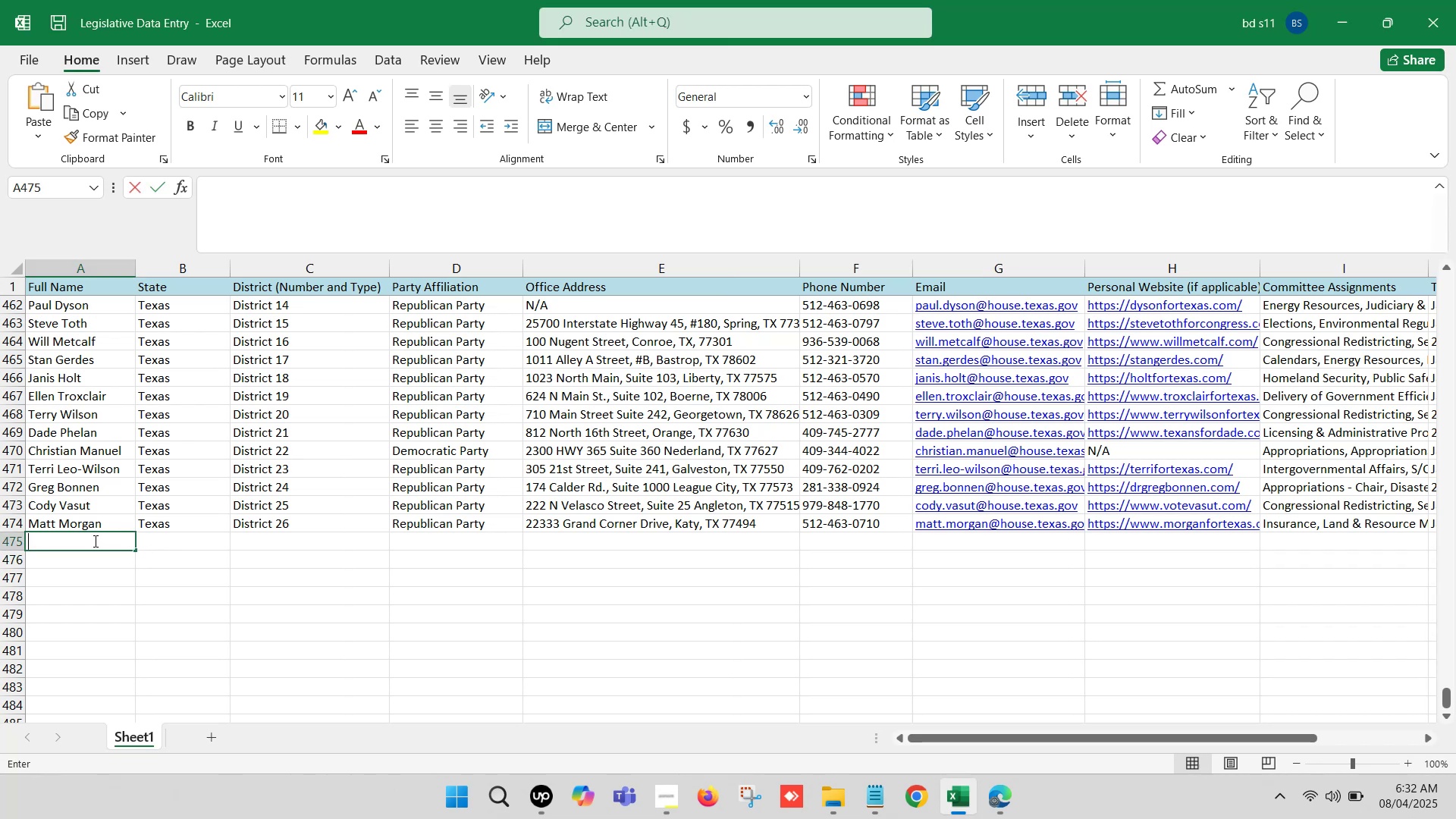 
key(Control+V)
 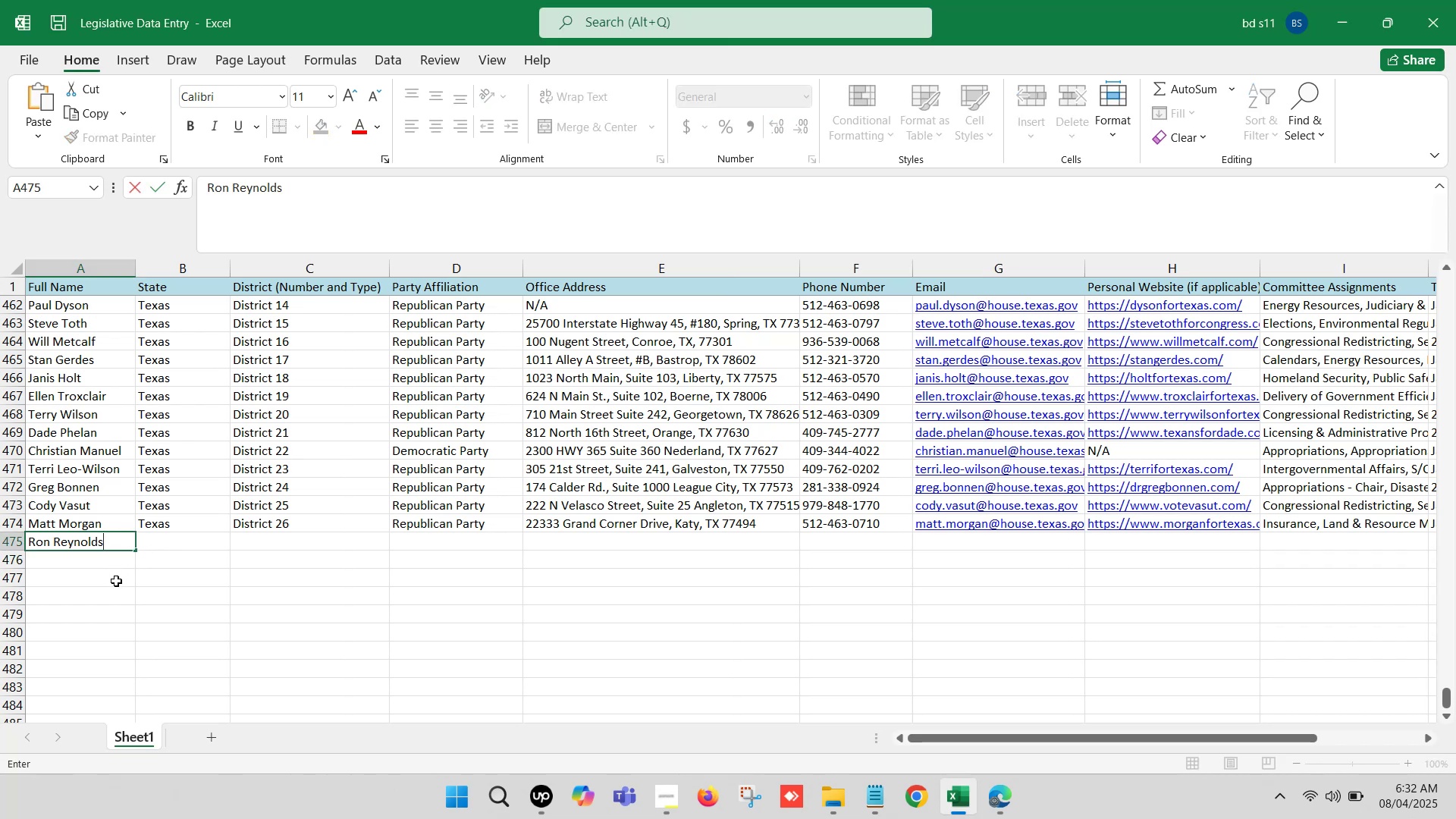 
left_click([116, 581])
 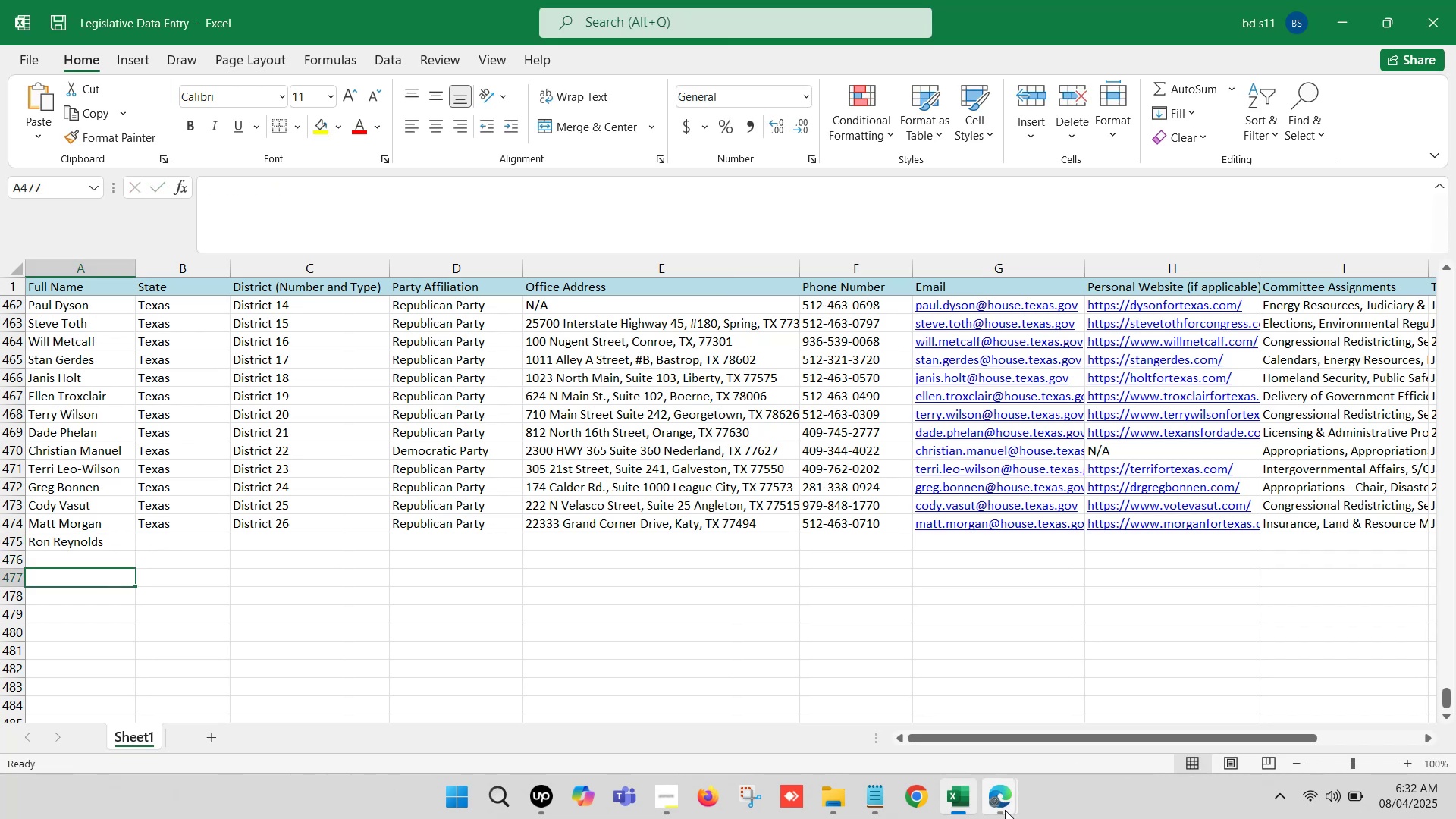 
left_click([1003, 808])
 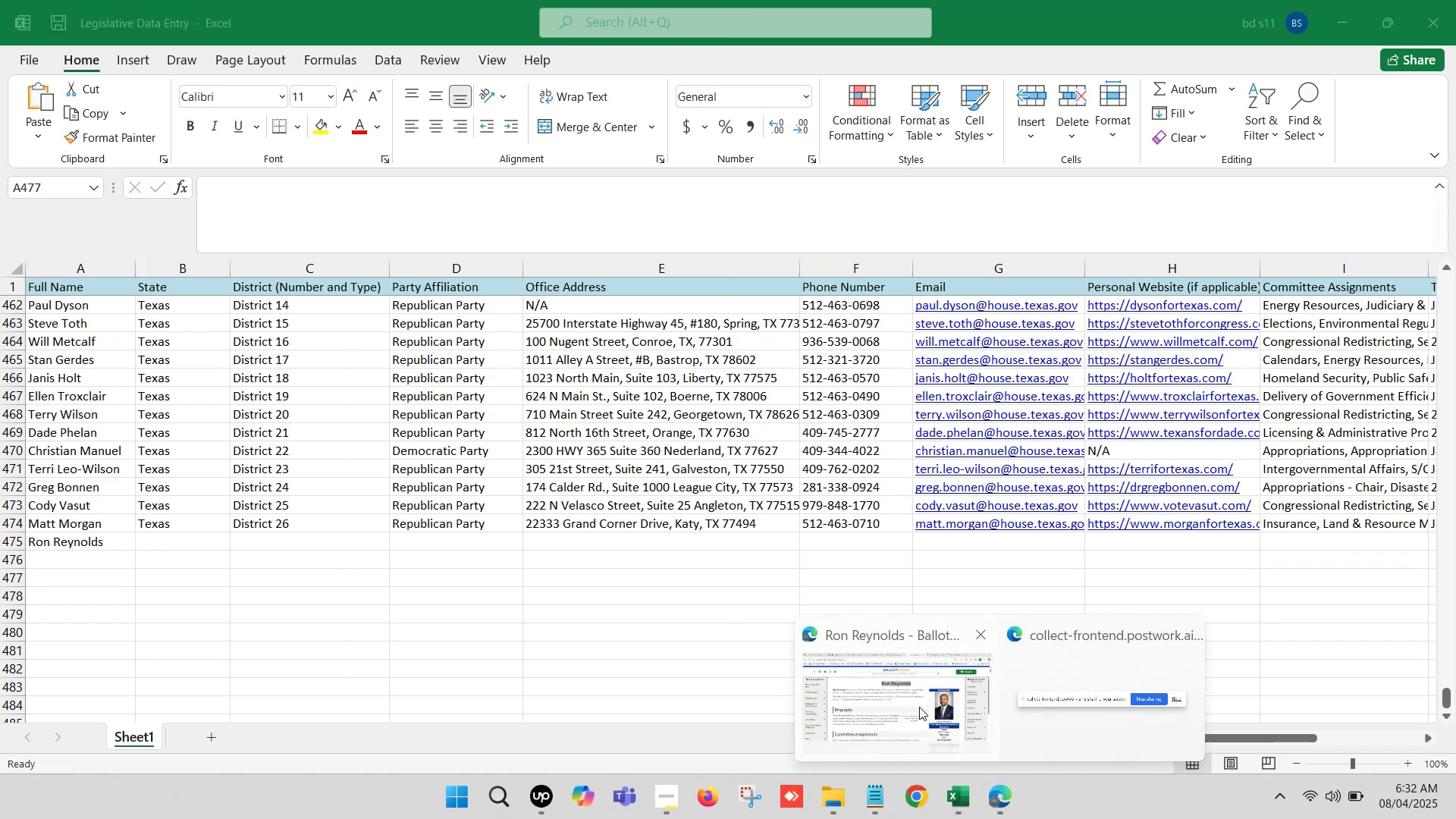 
left_click([919, 707])
 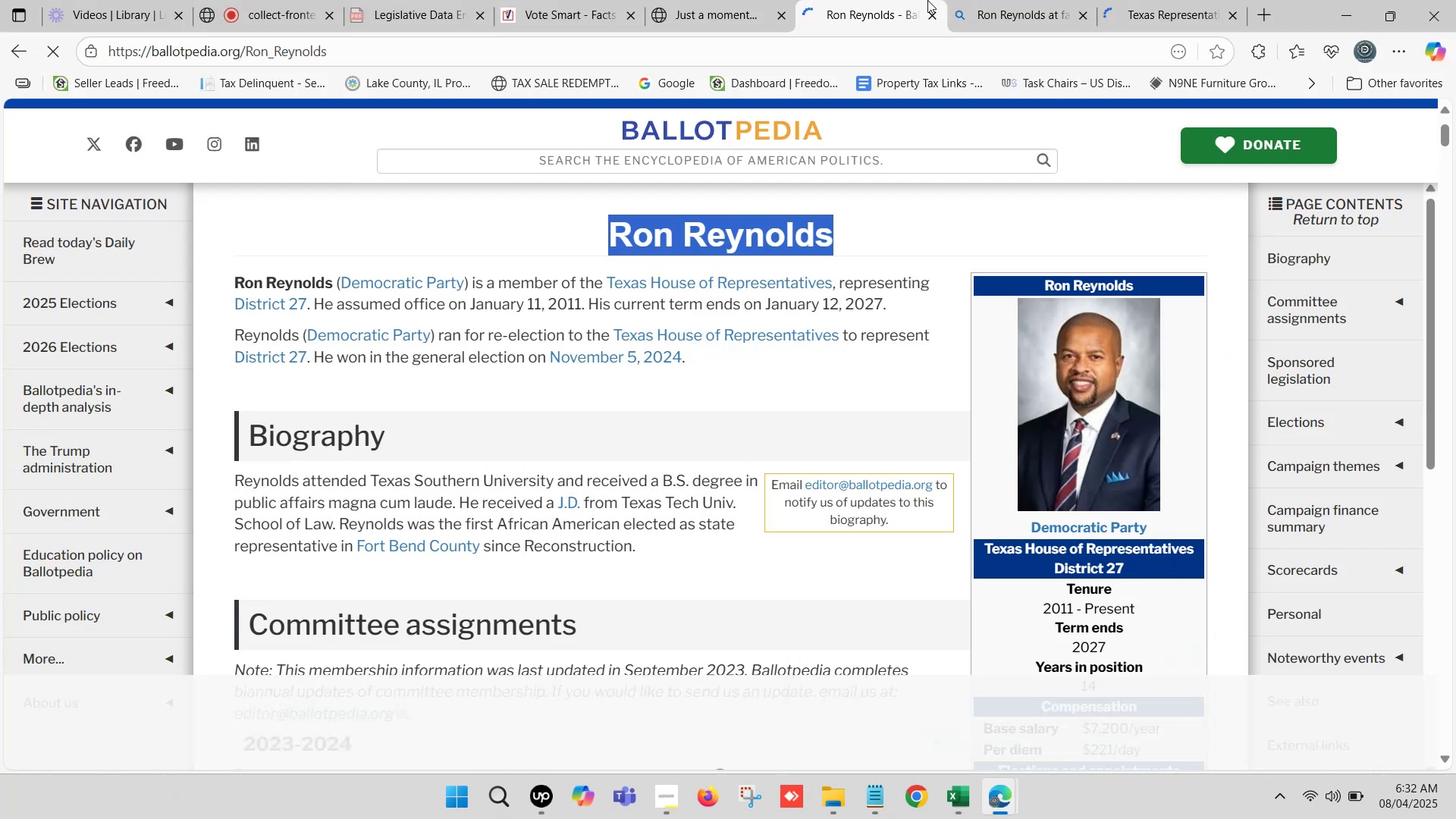 
left_click([725, 0])
 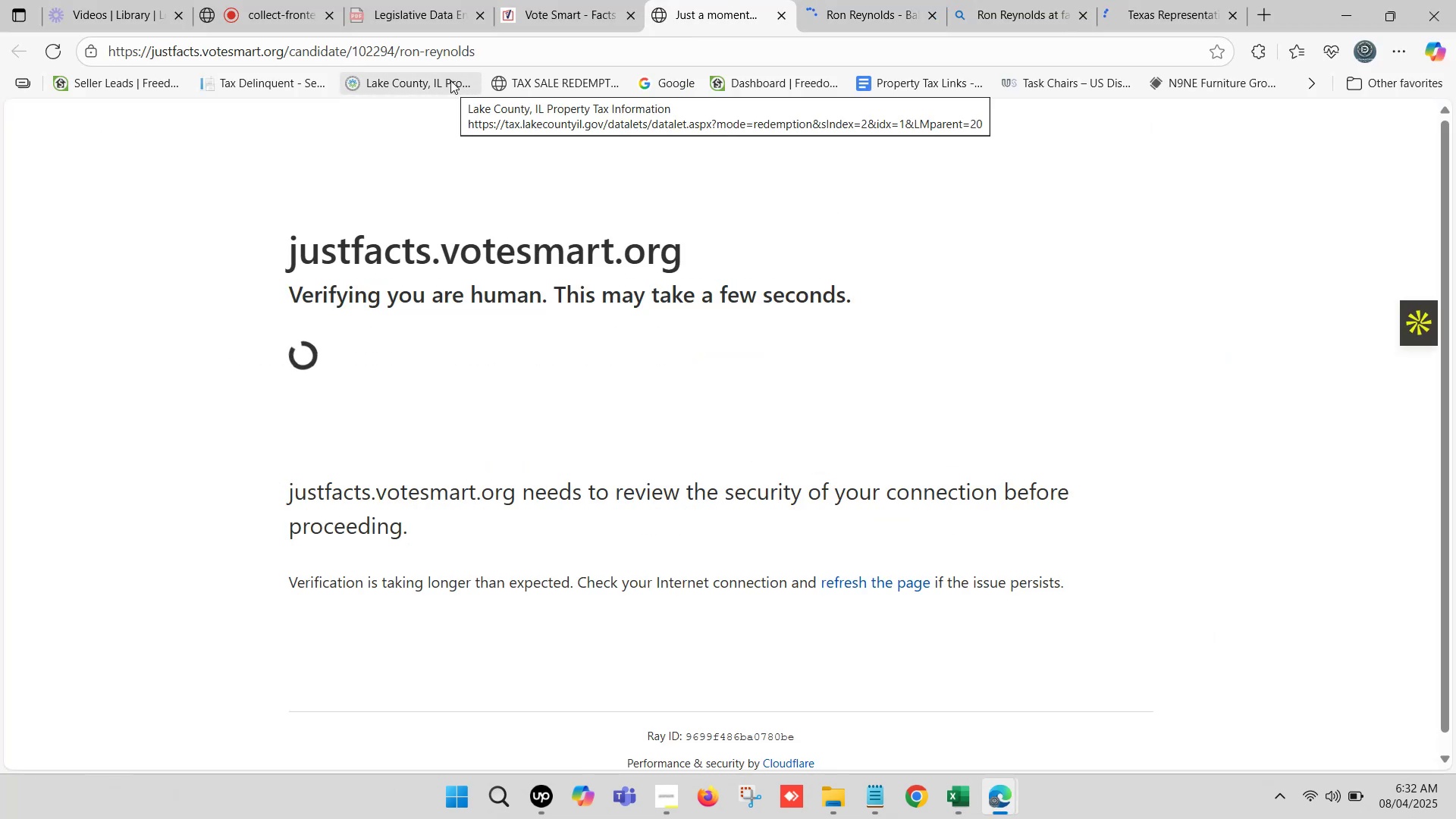 
left_click([607, 0])
 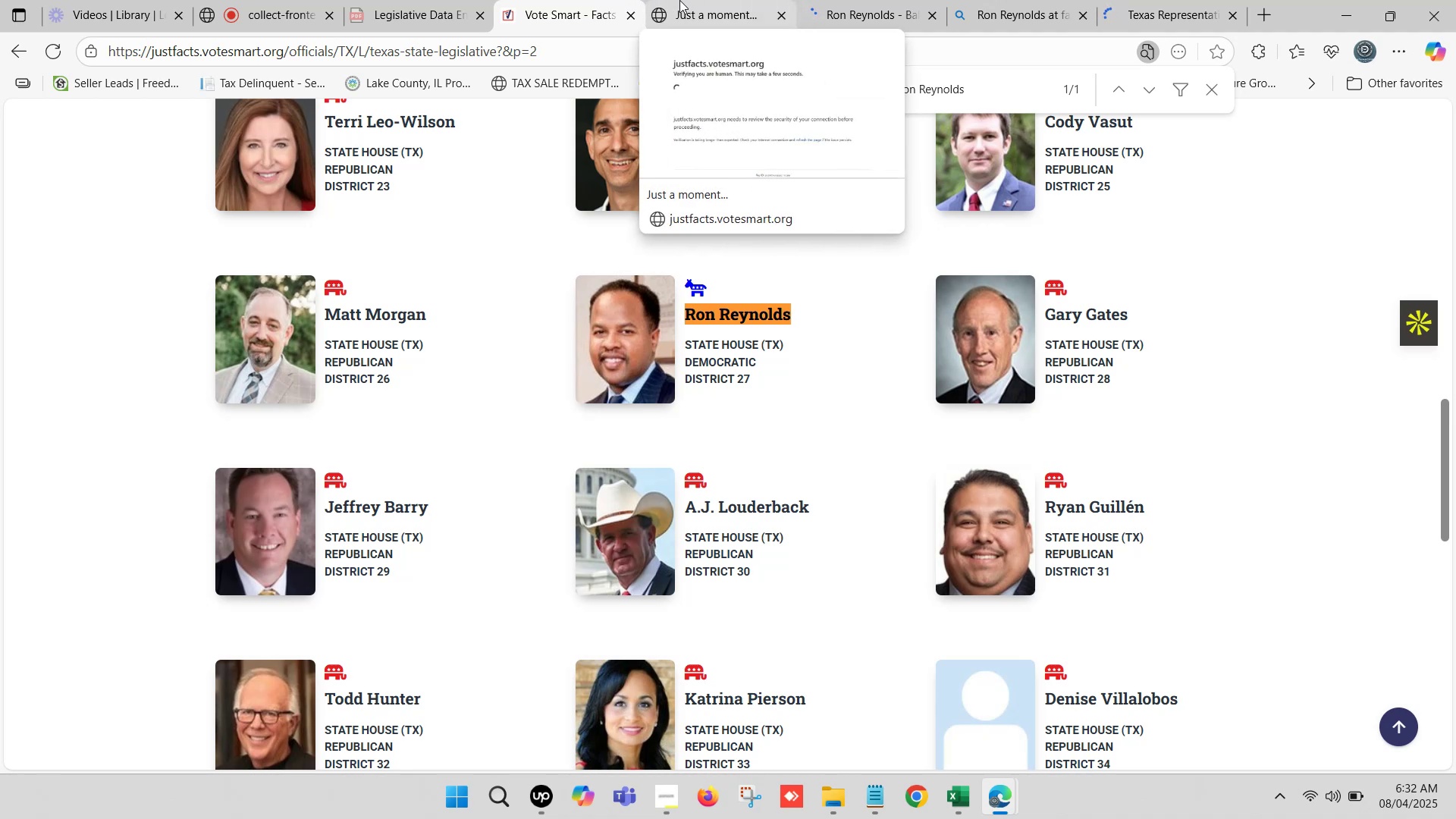 
wait(5.43)
 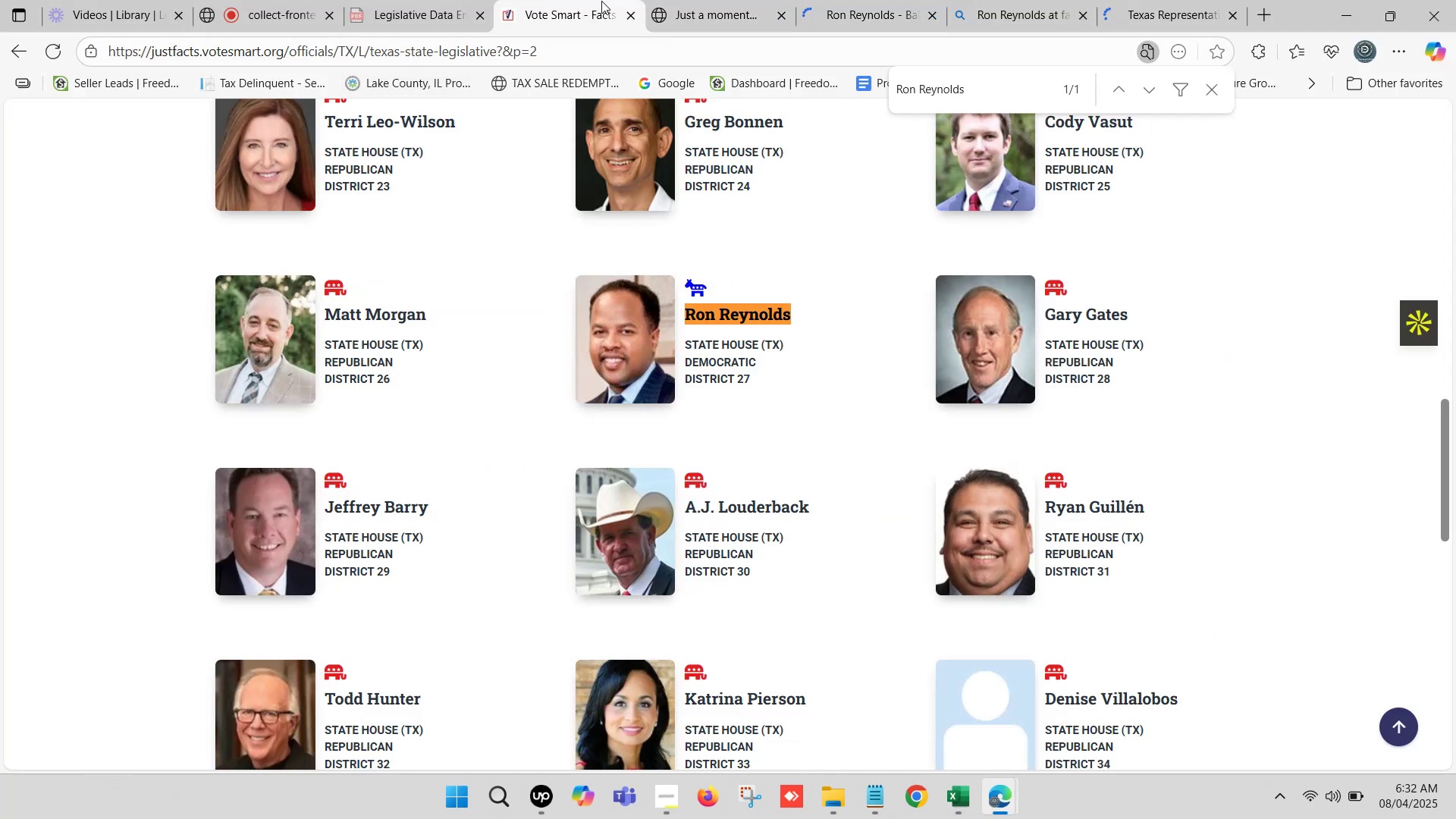 
left_click([679, 0])
 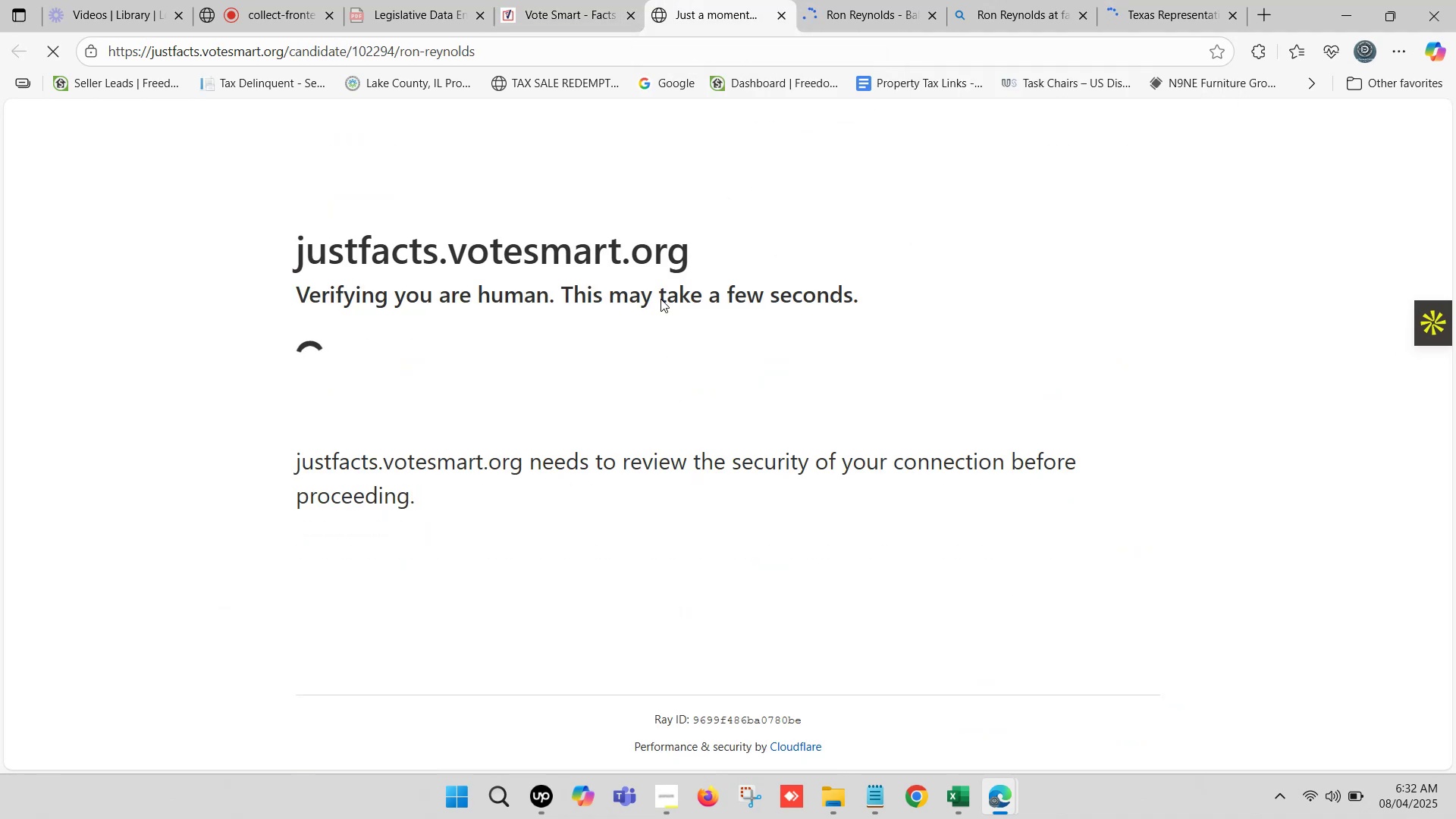 
left_click([557, 0])
 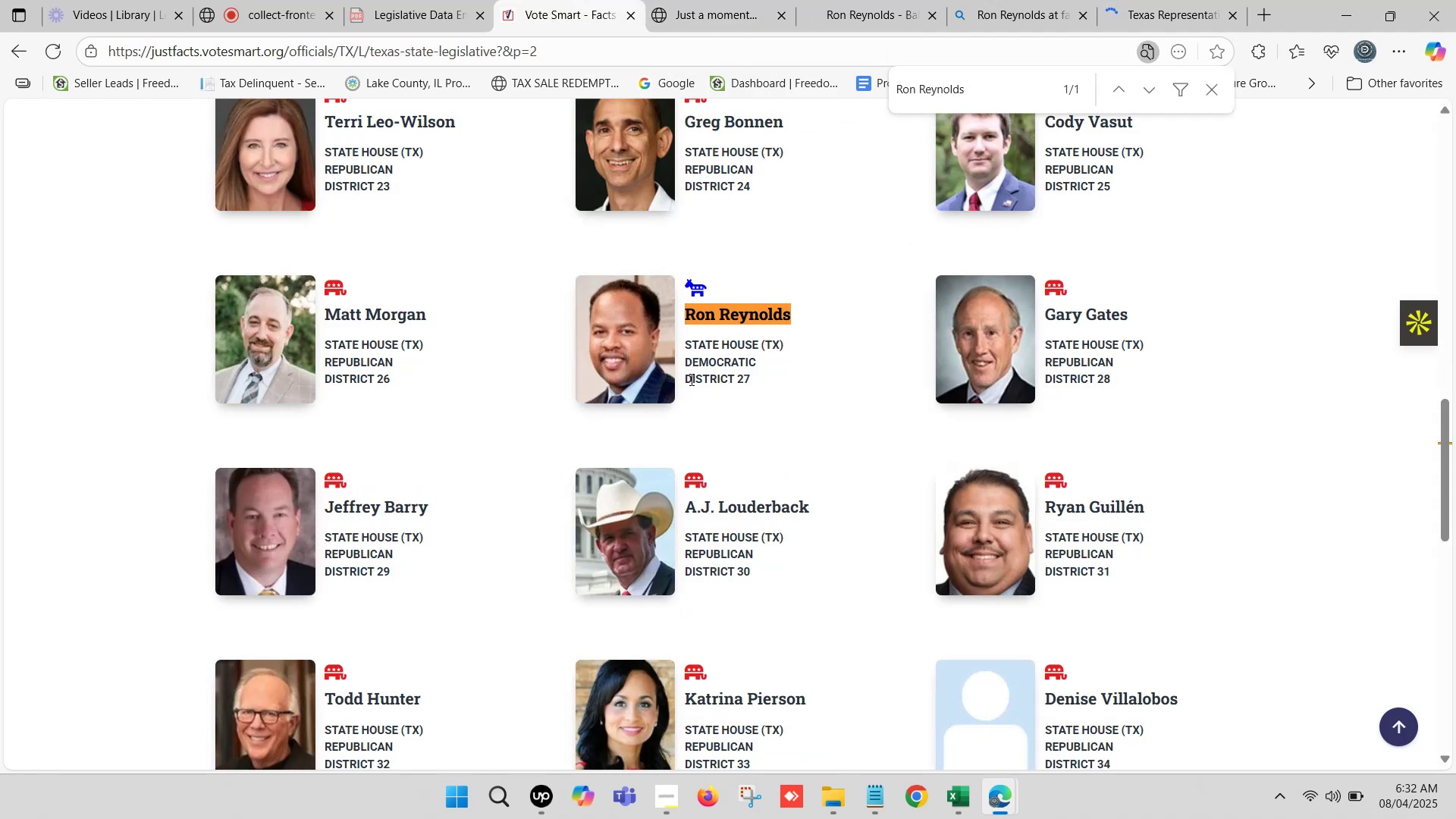 
left_click_drag(start_coordinate=[687, 374], to_coordinate=[751, 382])
 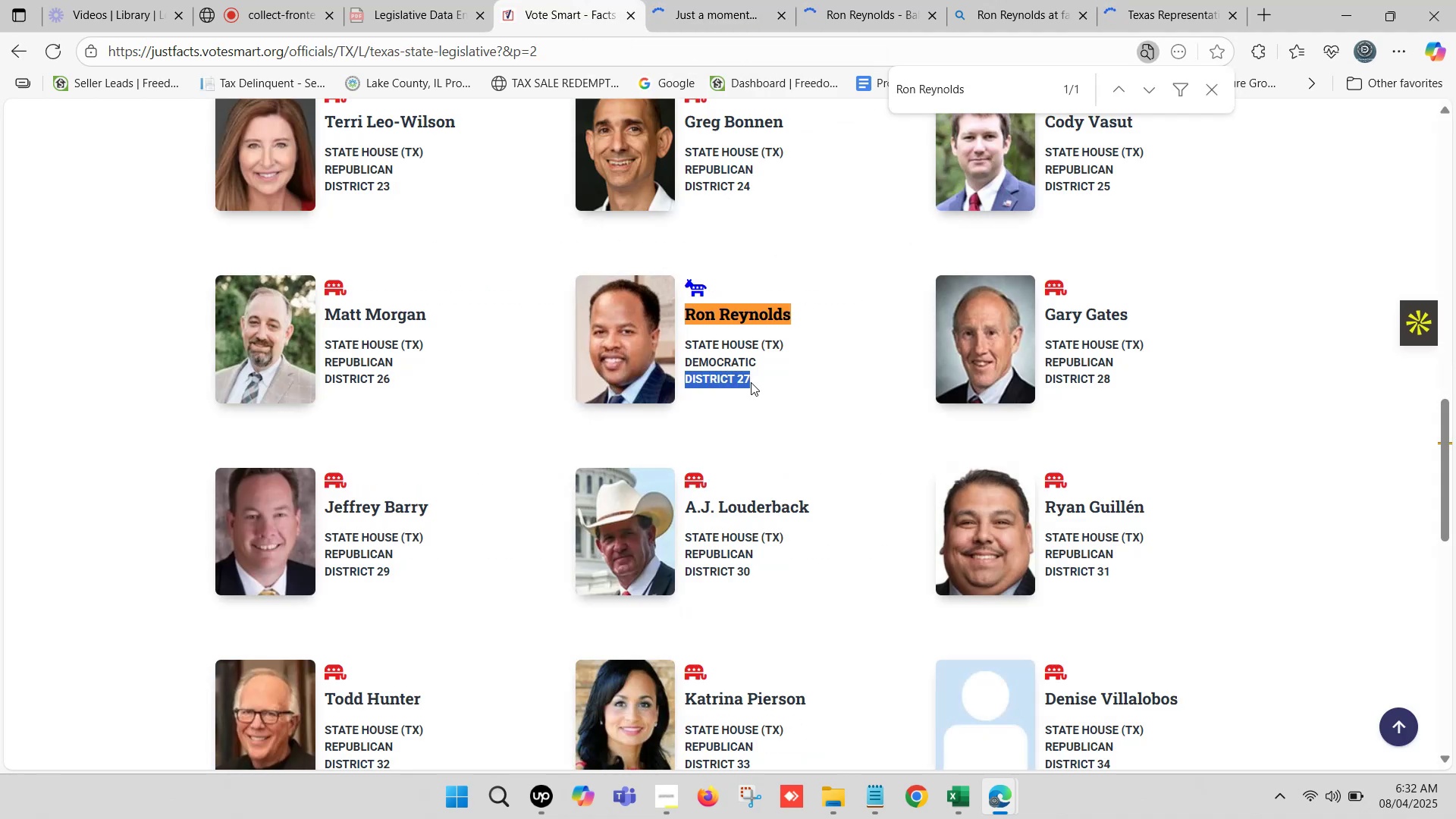 
key(Control+C)
 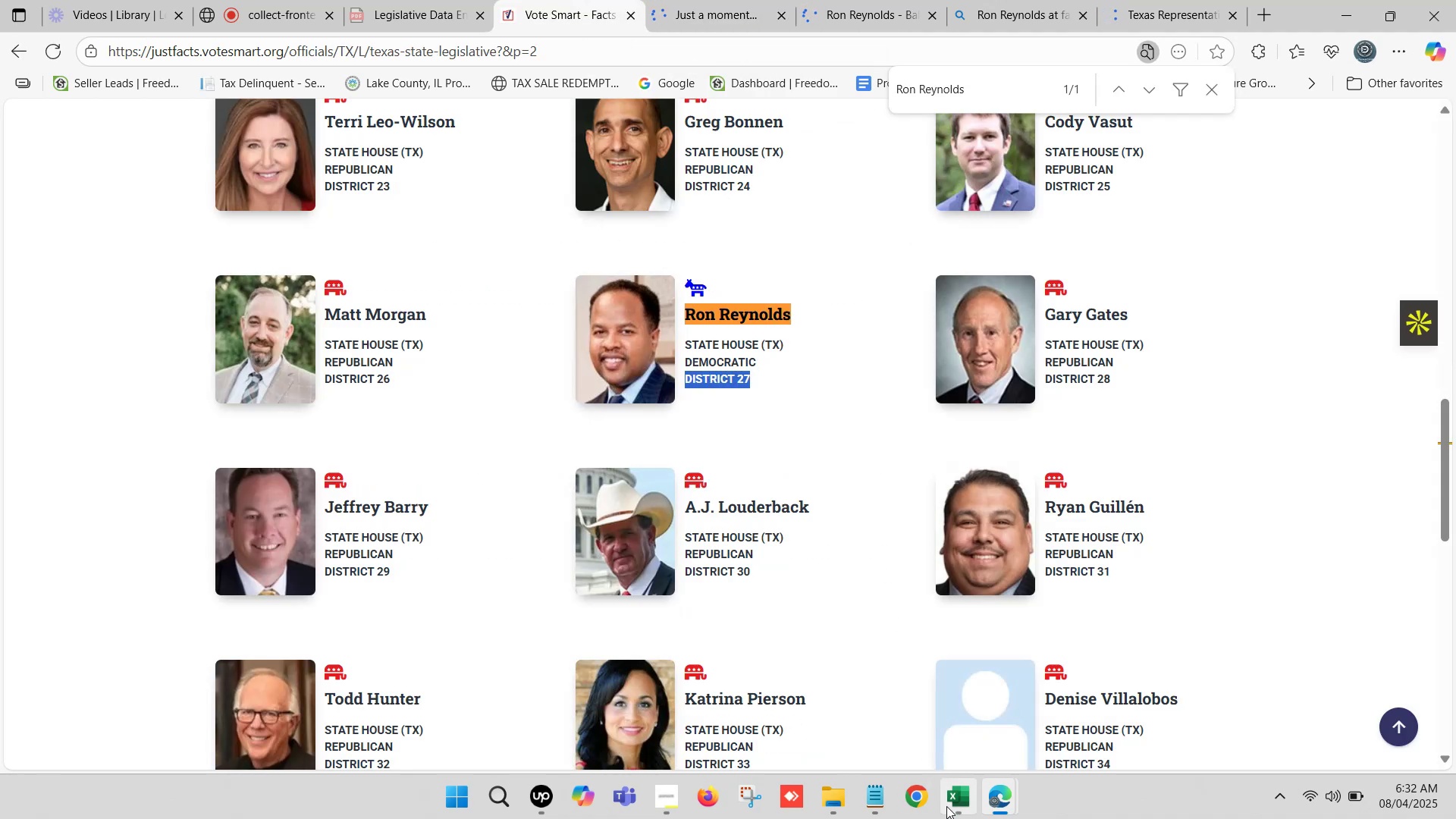 
left_click([954, 806])
 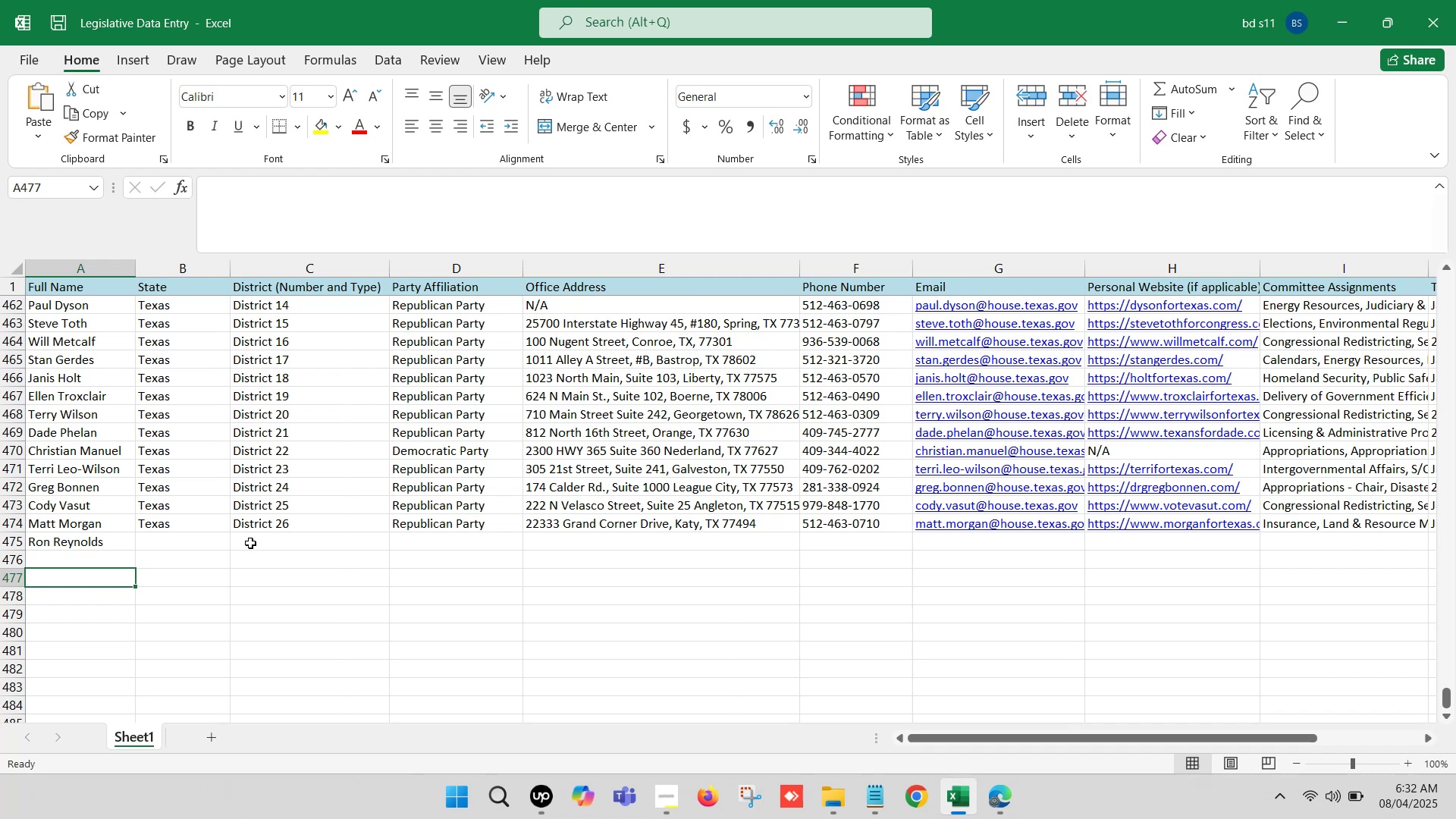 
double_click([250, 543])
 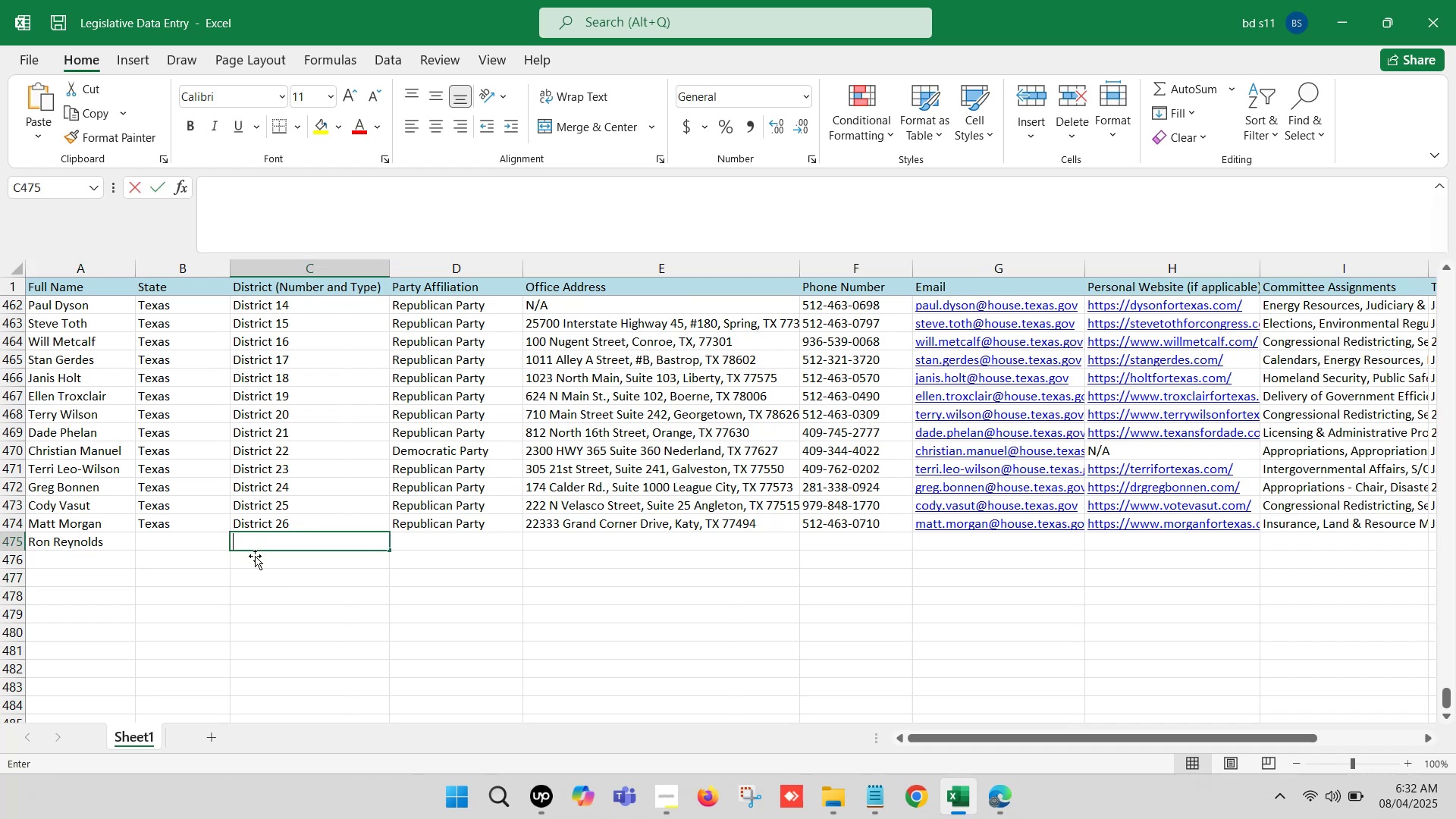 
key(Control+ControlLeft)
 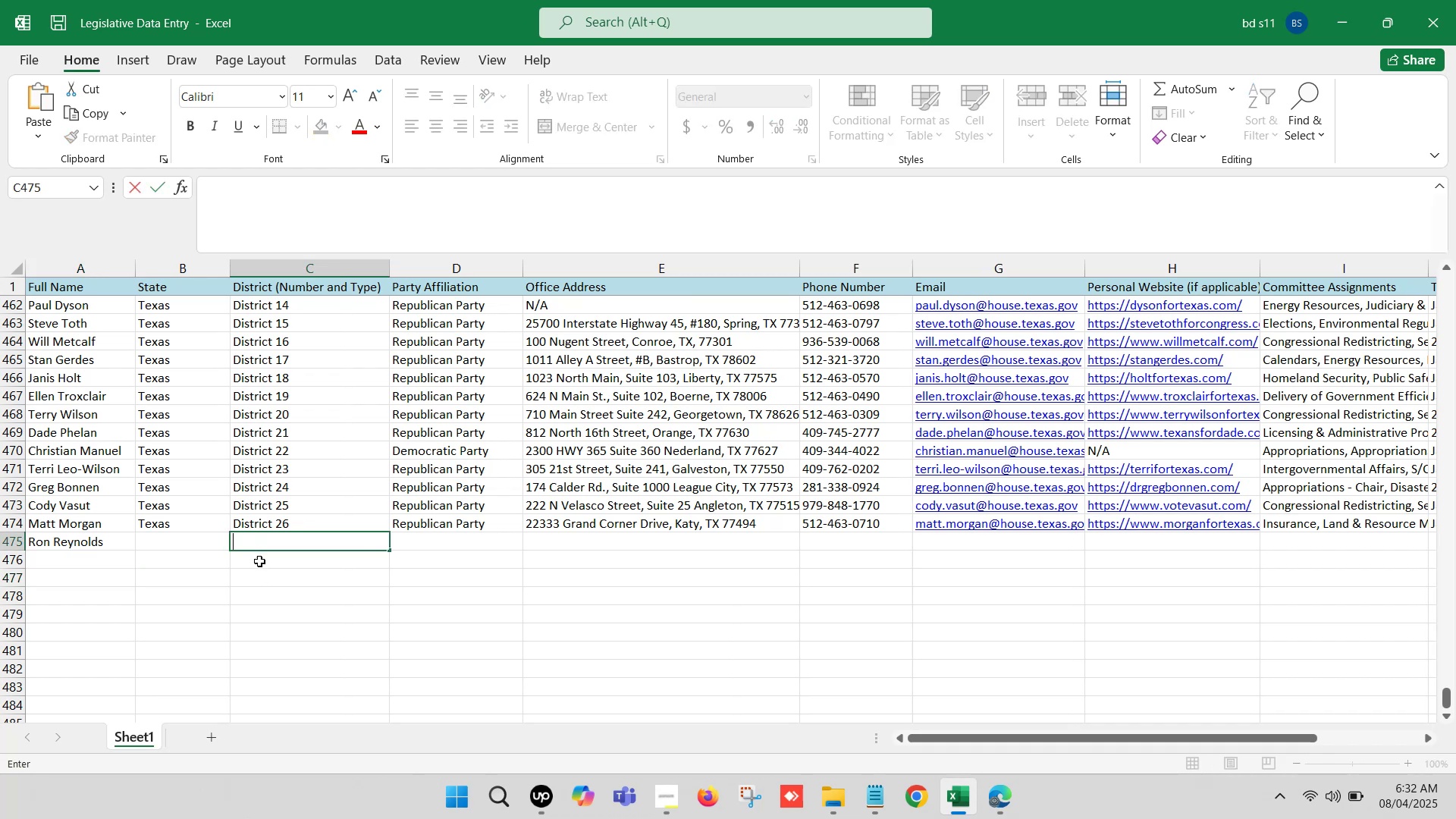 
key(Control+V)
 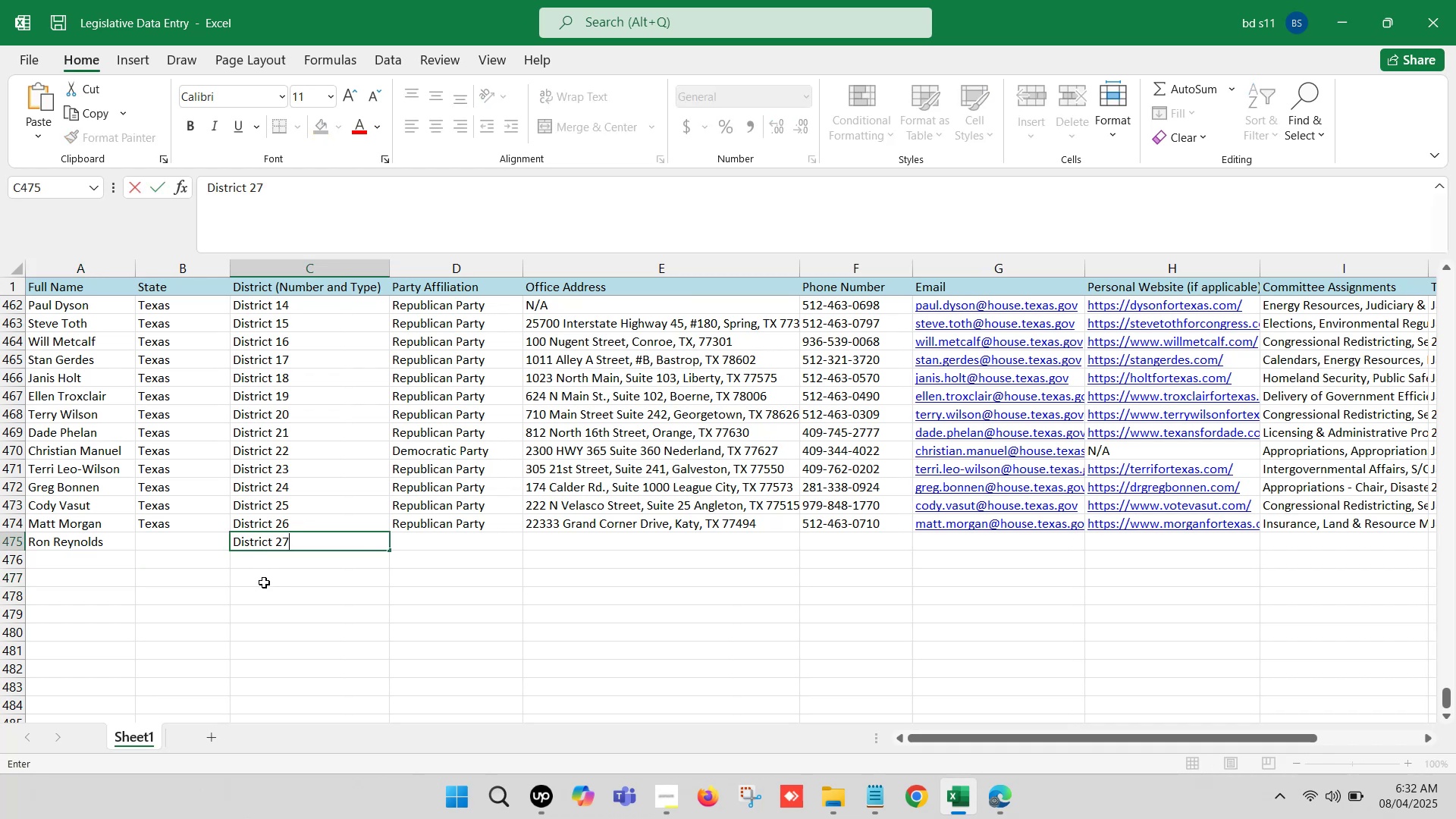 
left_click_drag(start_coordinate=[256, 590], to_coordinate=[253, 590])
 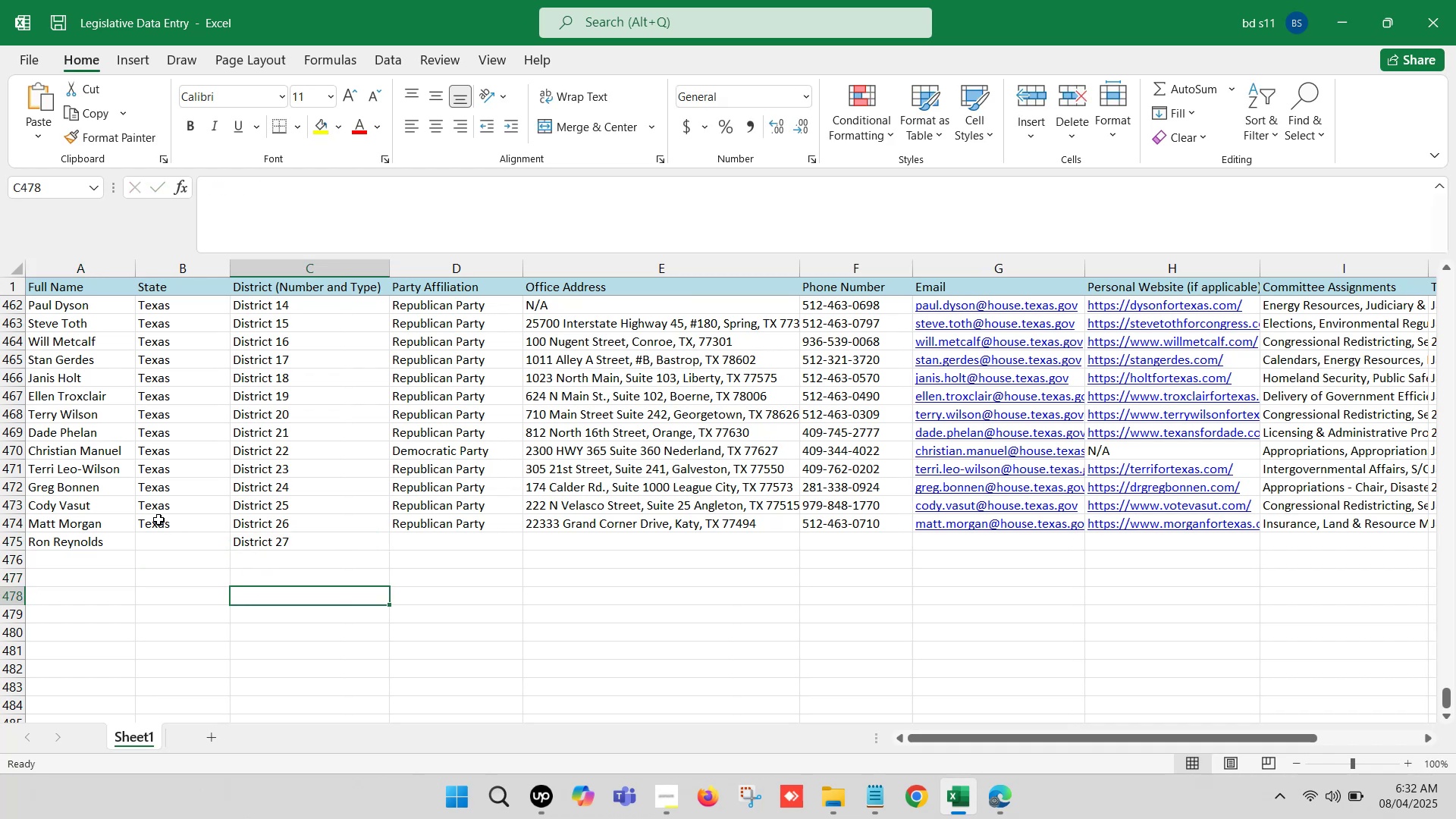 
left_click([158, 519])
 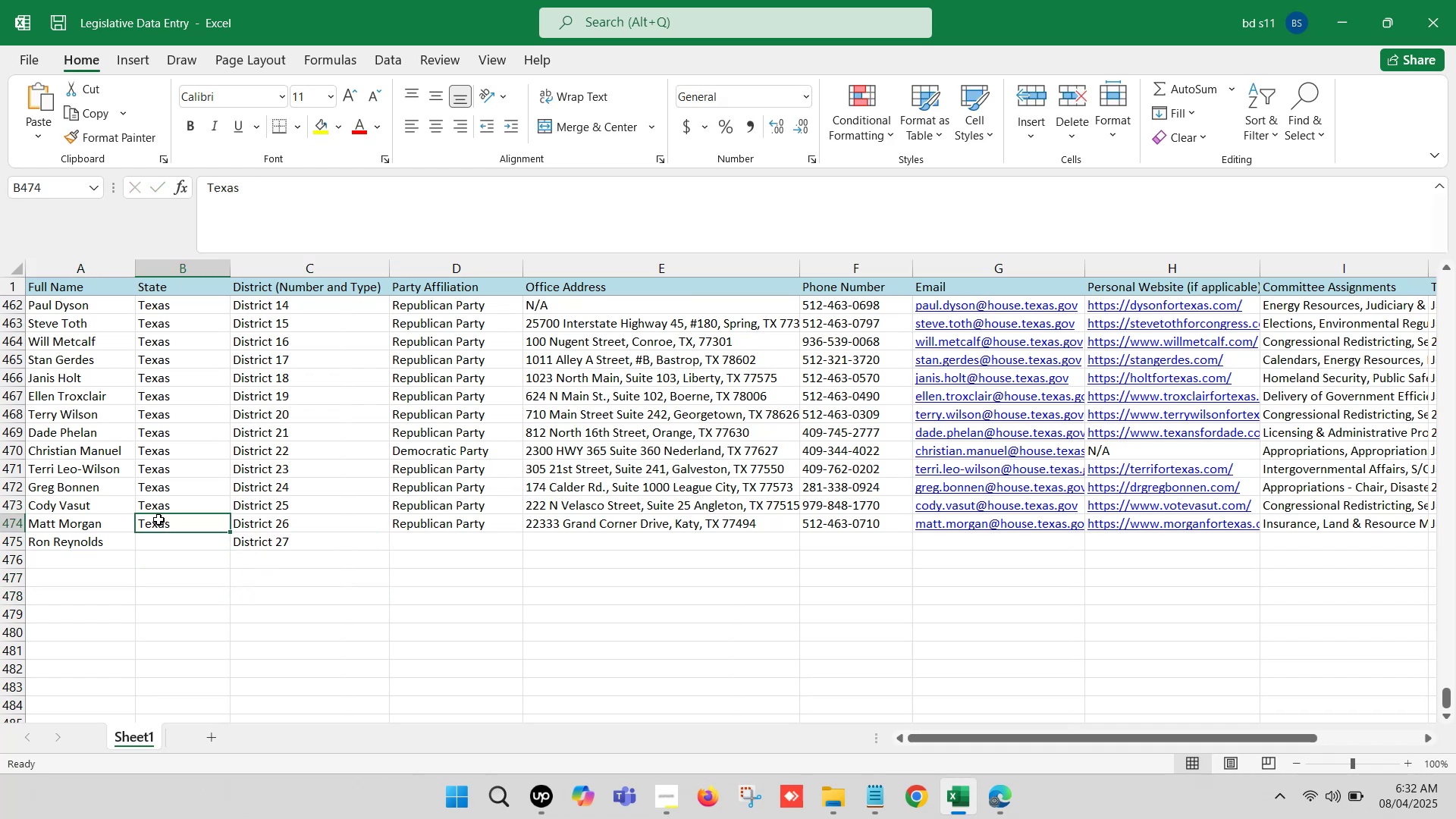 
key(Control+C)
 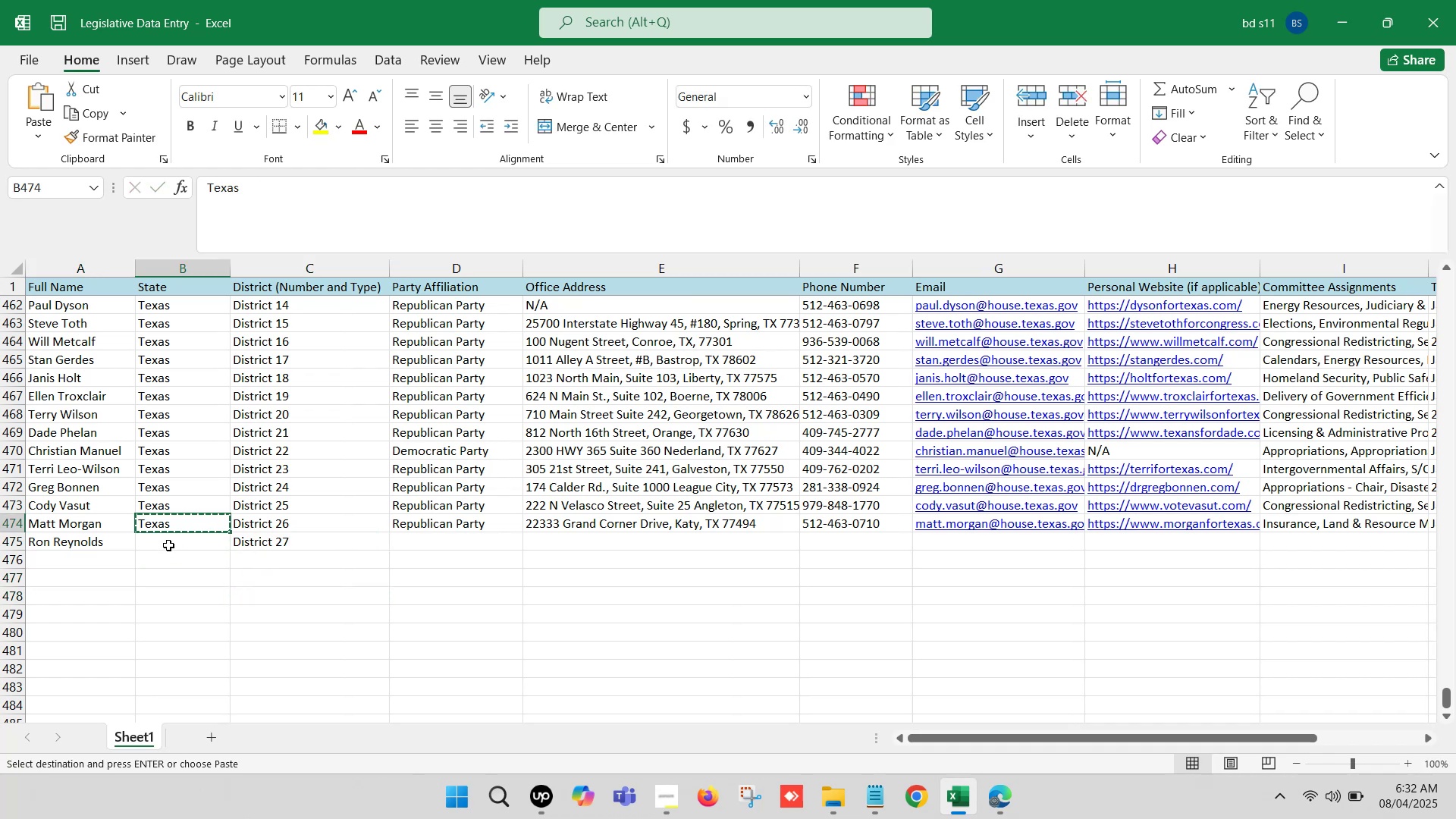 
left_click([168, 541])
 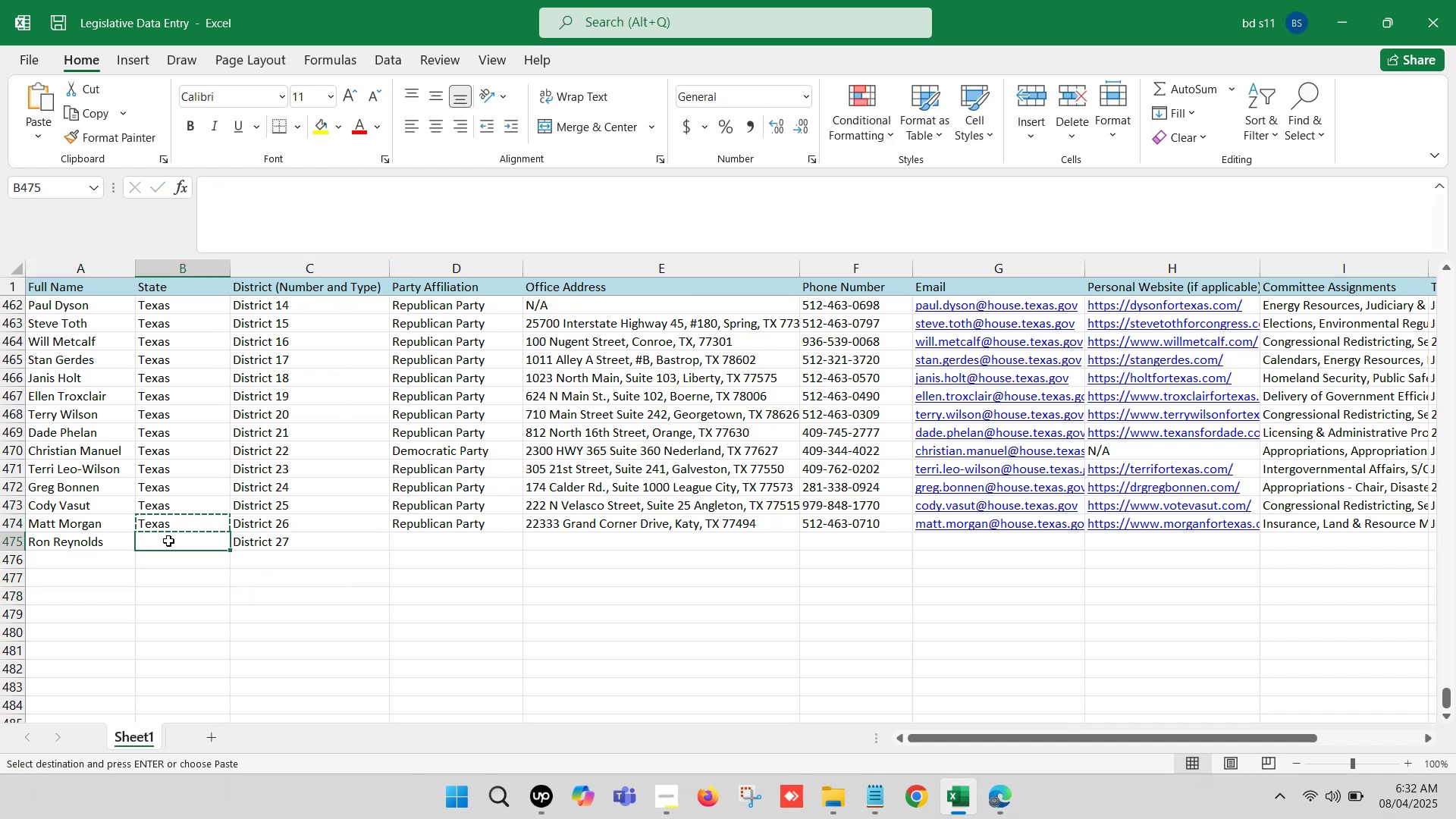 
key(Control+V)
 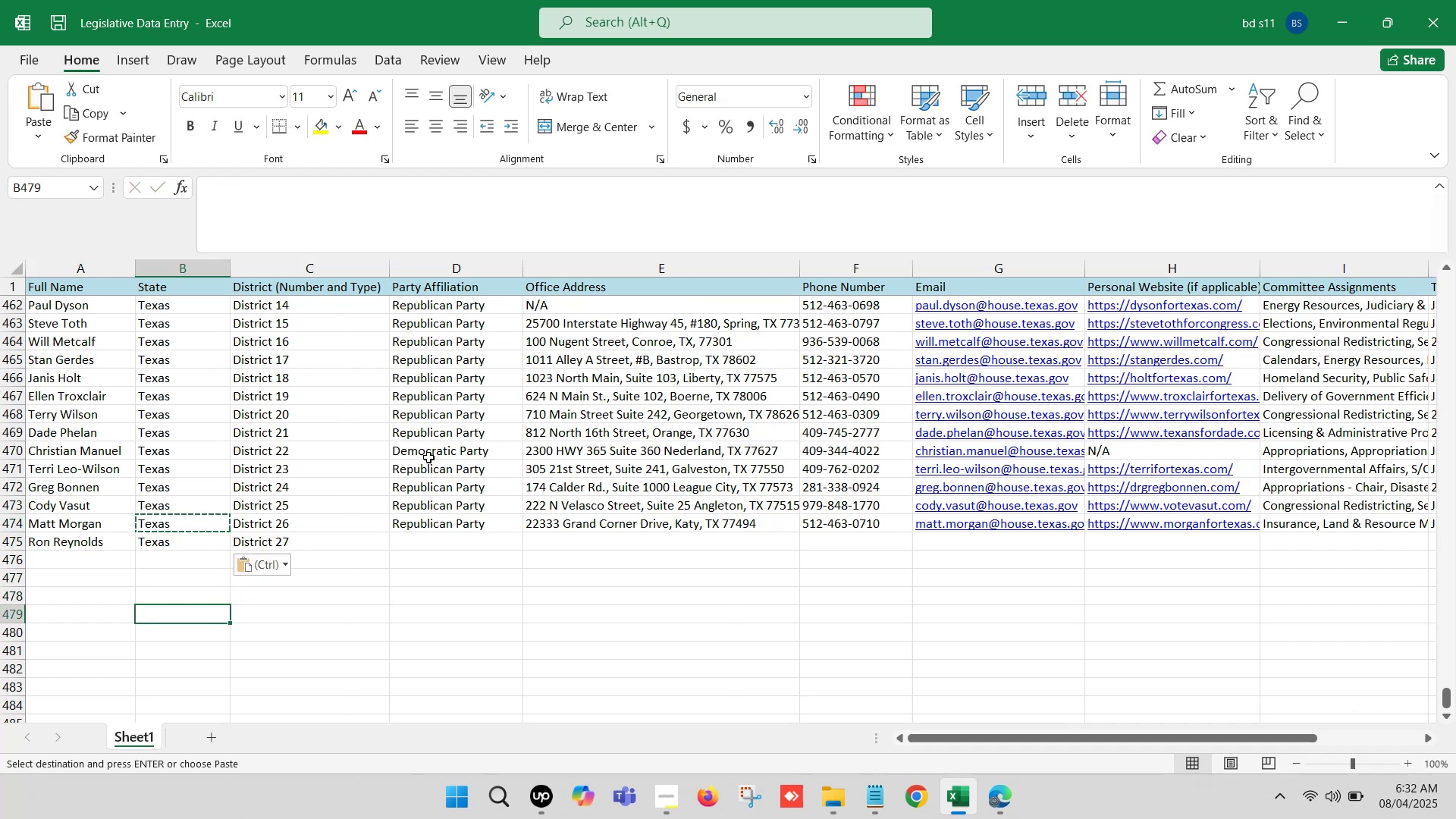 
key(Control+C)
 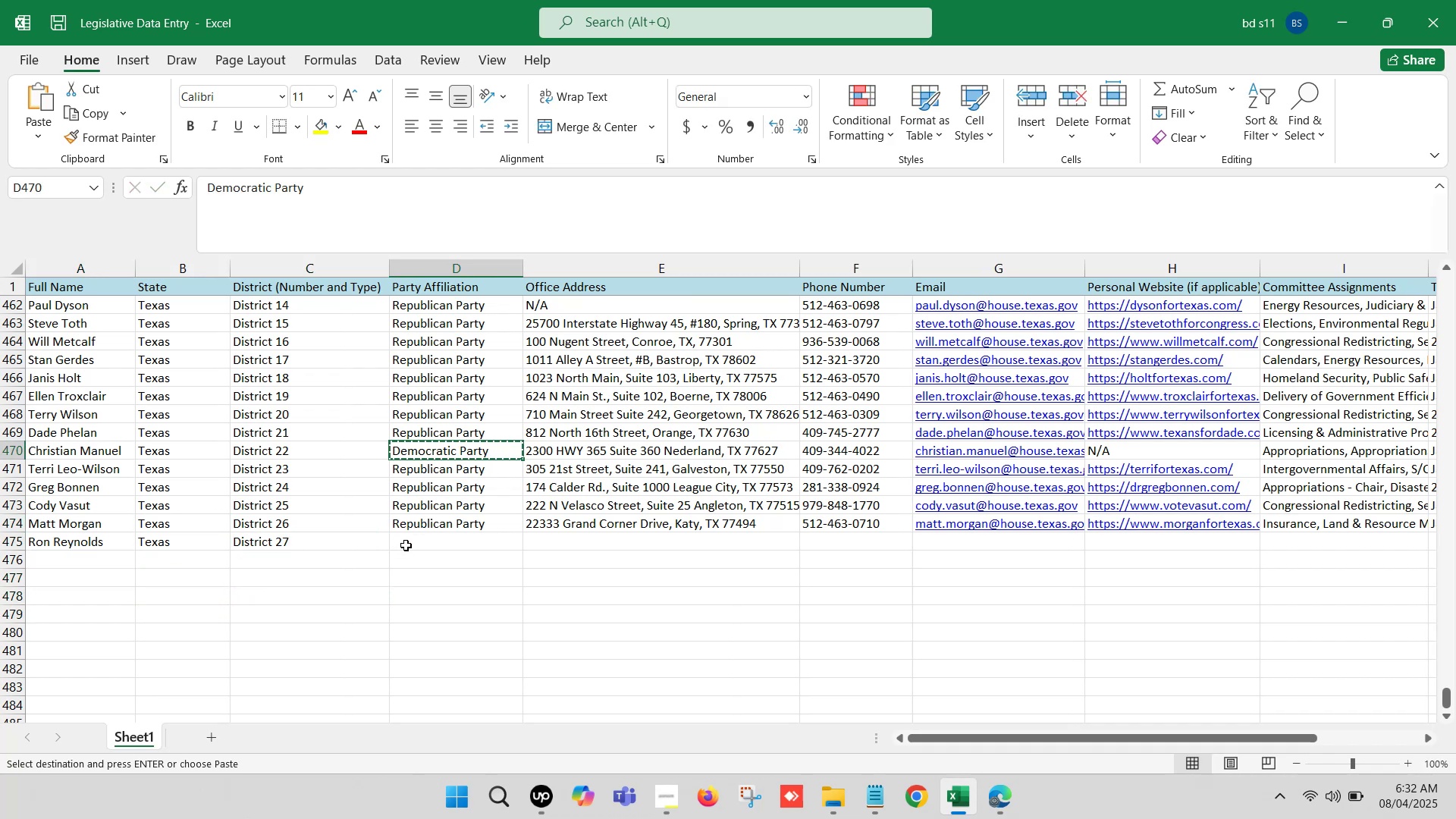 
left_click([408, 542])
 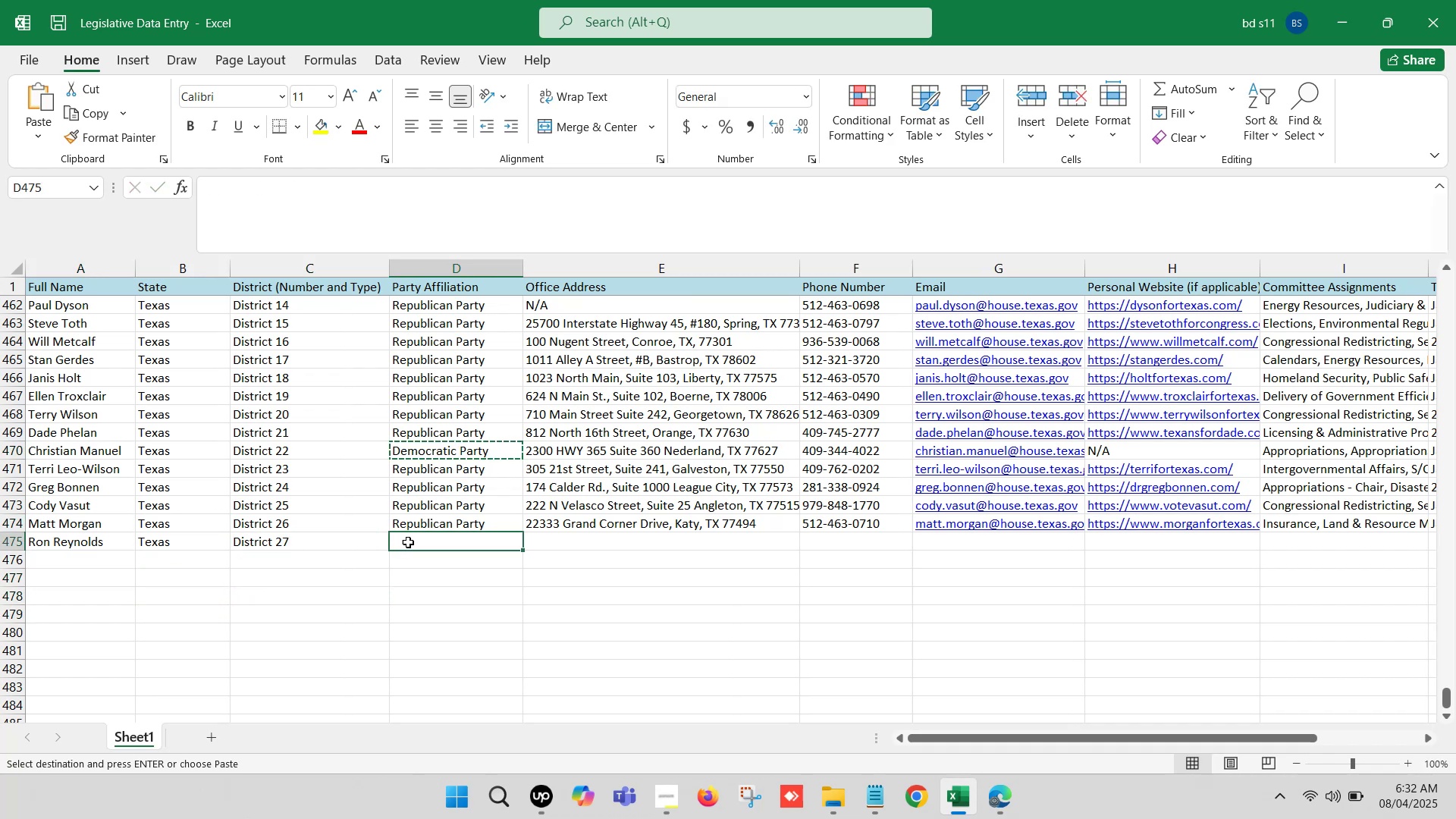 
key(Control+V)
 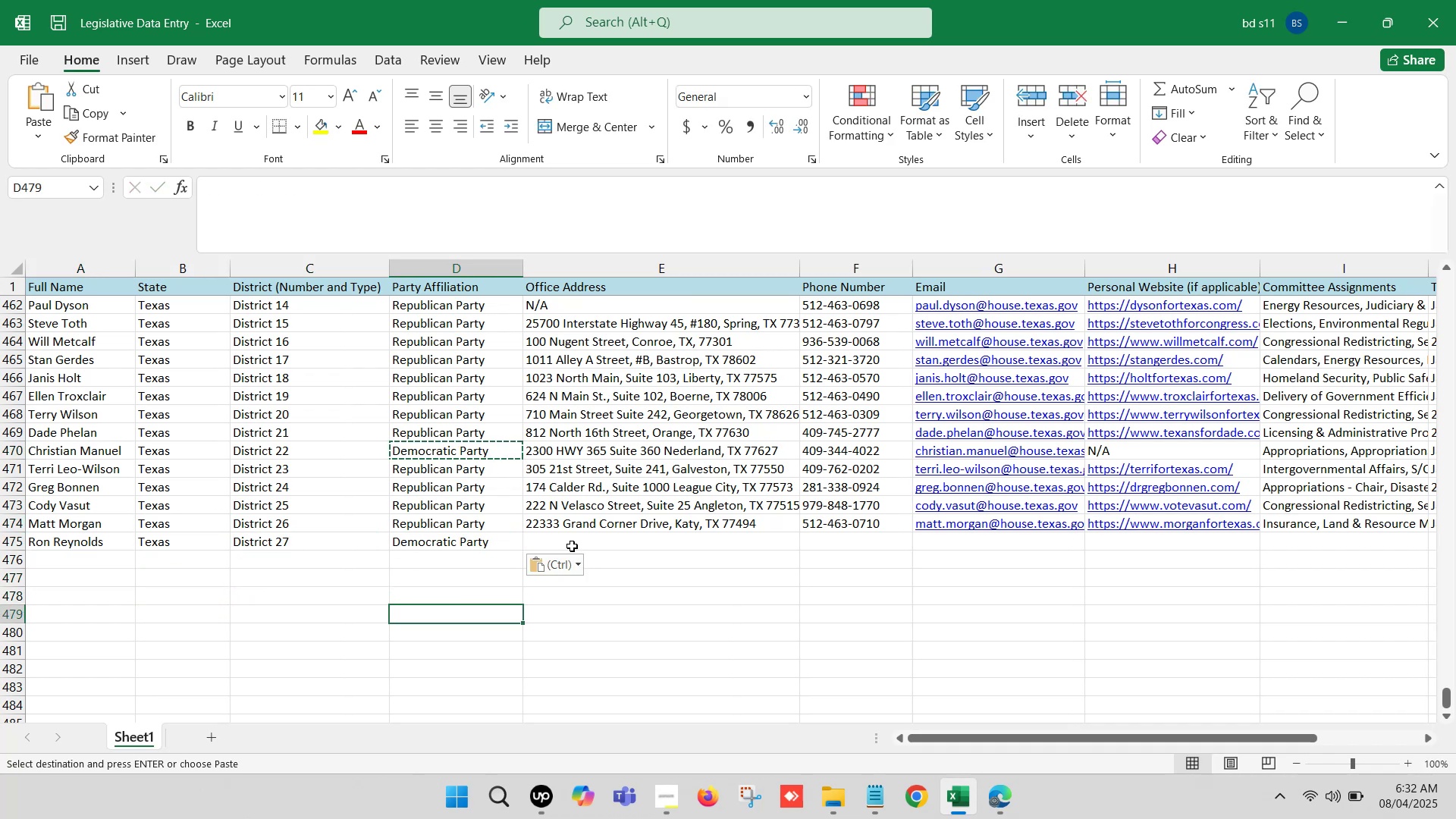 
left_click([570, 544])
 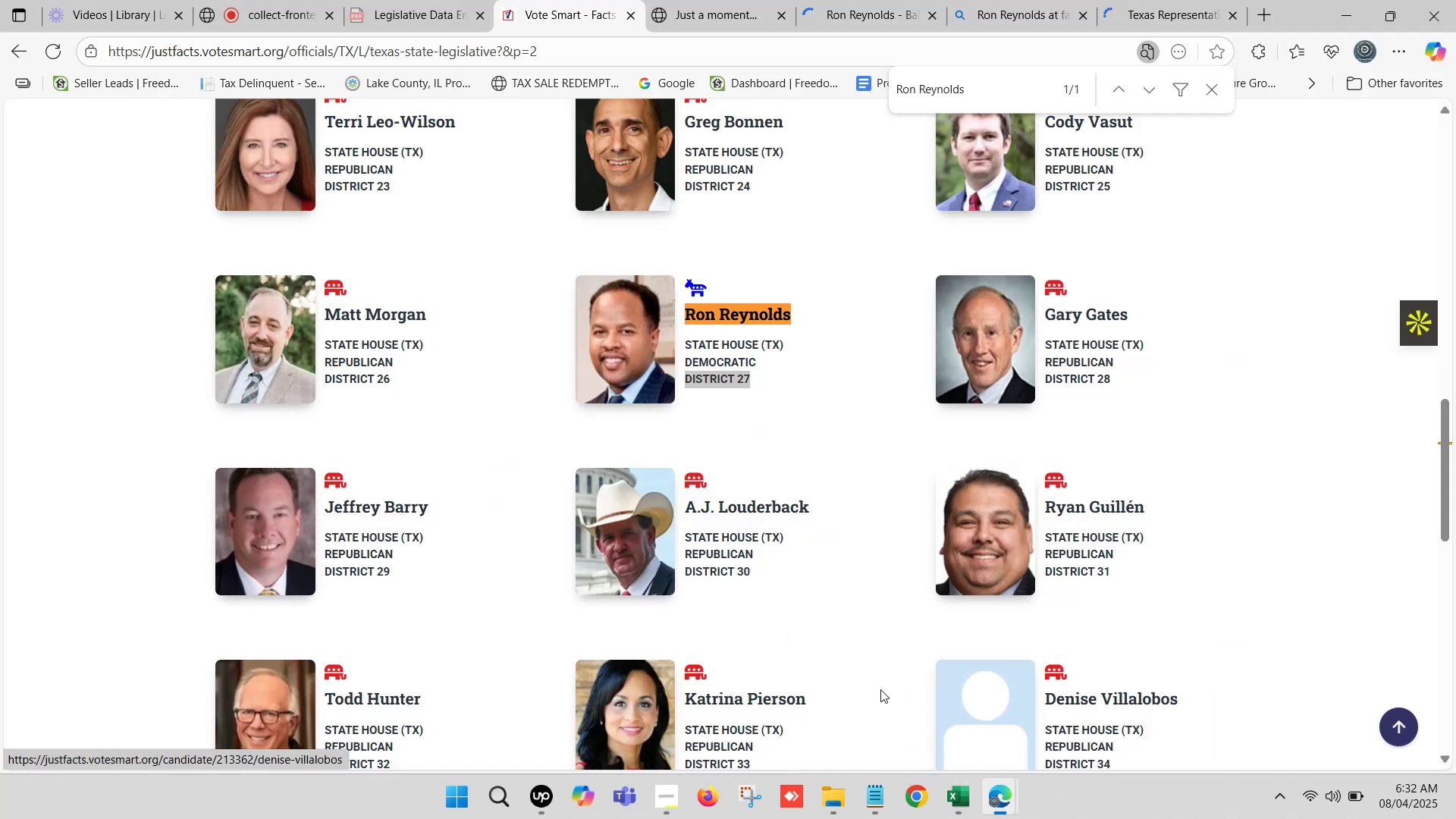 
left_click([1177, 0])
 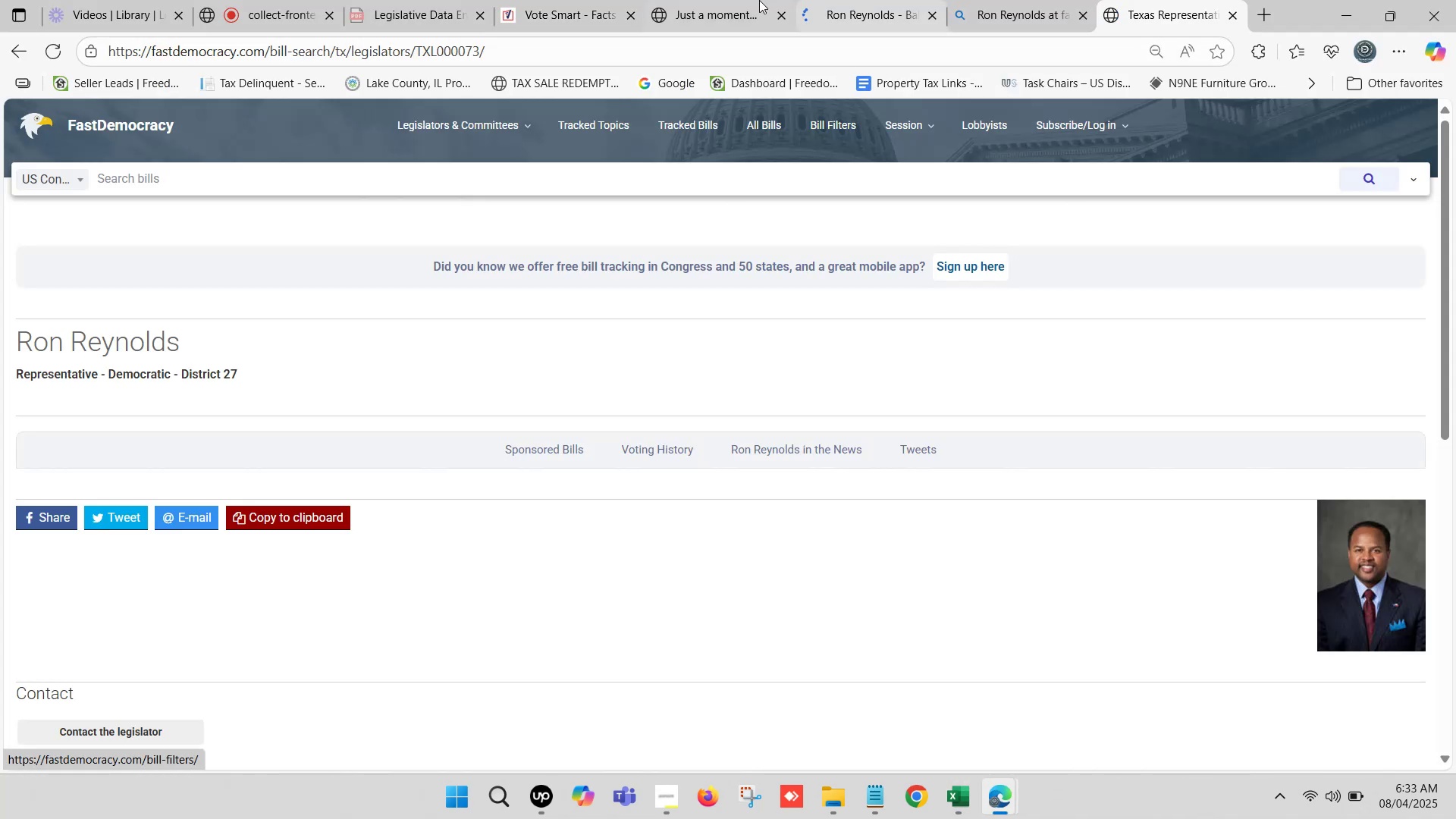 
scroll: coordinate [140, 578], scroll_direction: down, amount: 5.0
 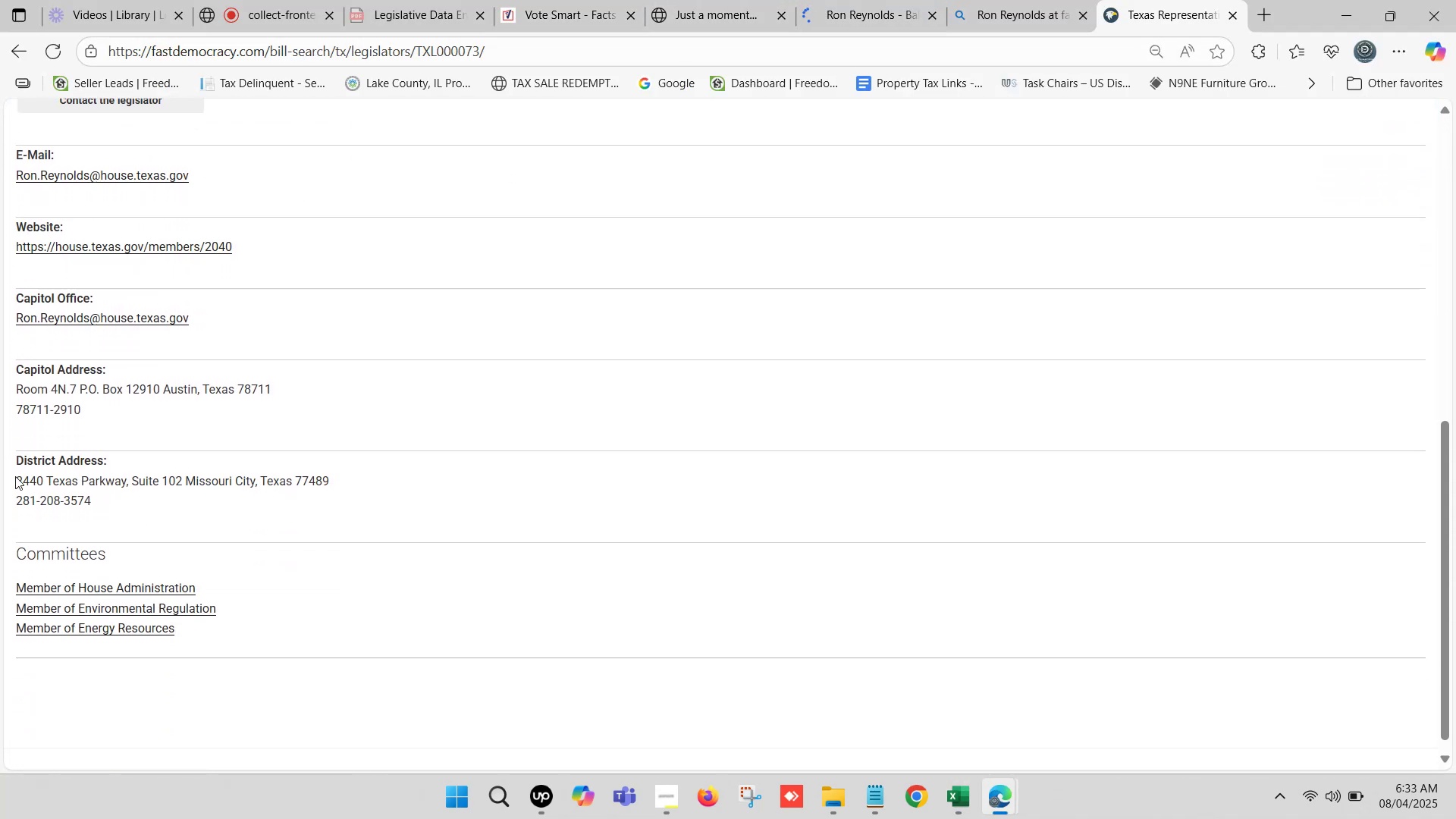 
left_click([22, 478])
 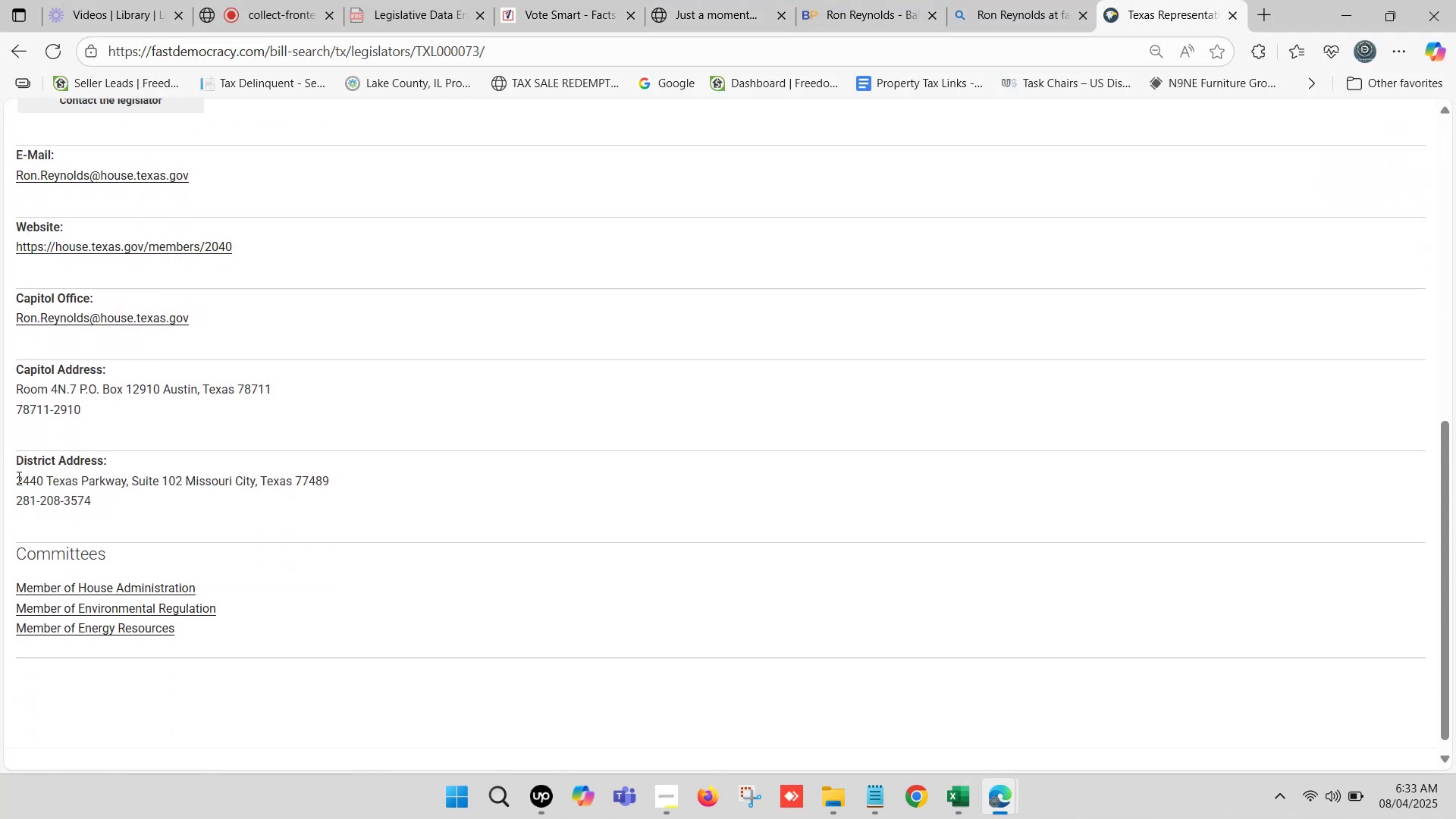 
left_click_drag(start_coordinate=[15, 476], to_coordinate=[327, 475])
 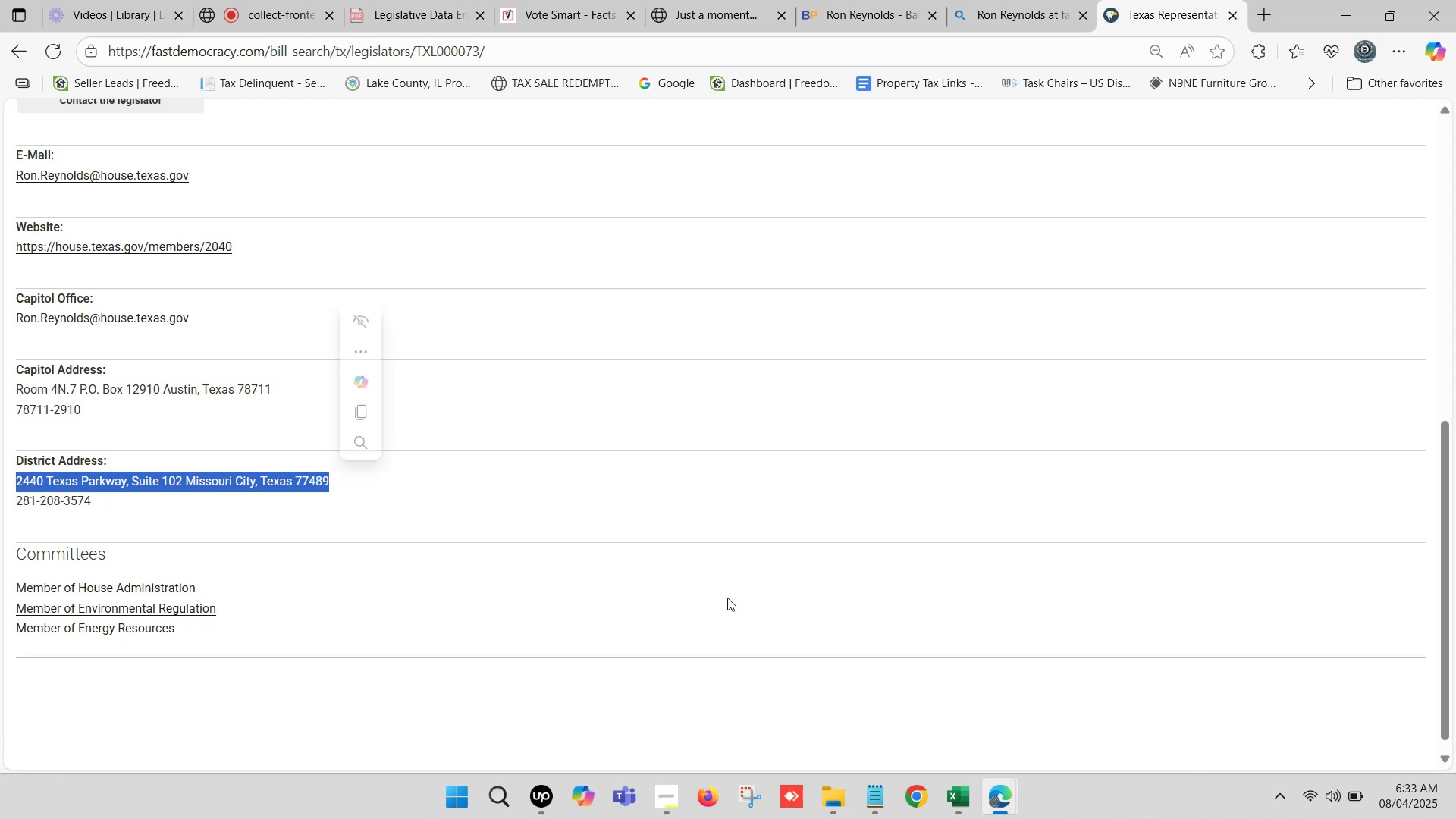 
key(Control+C)
 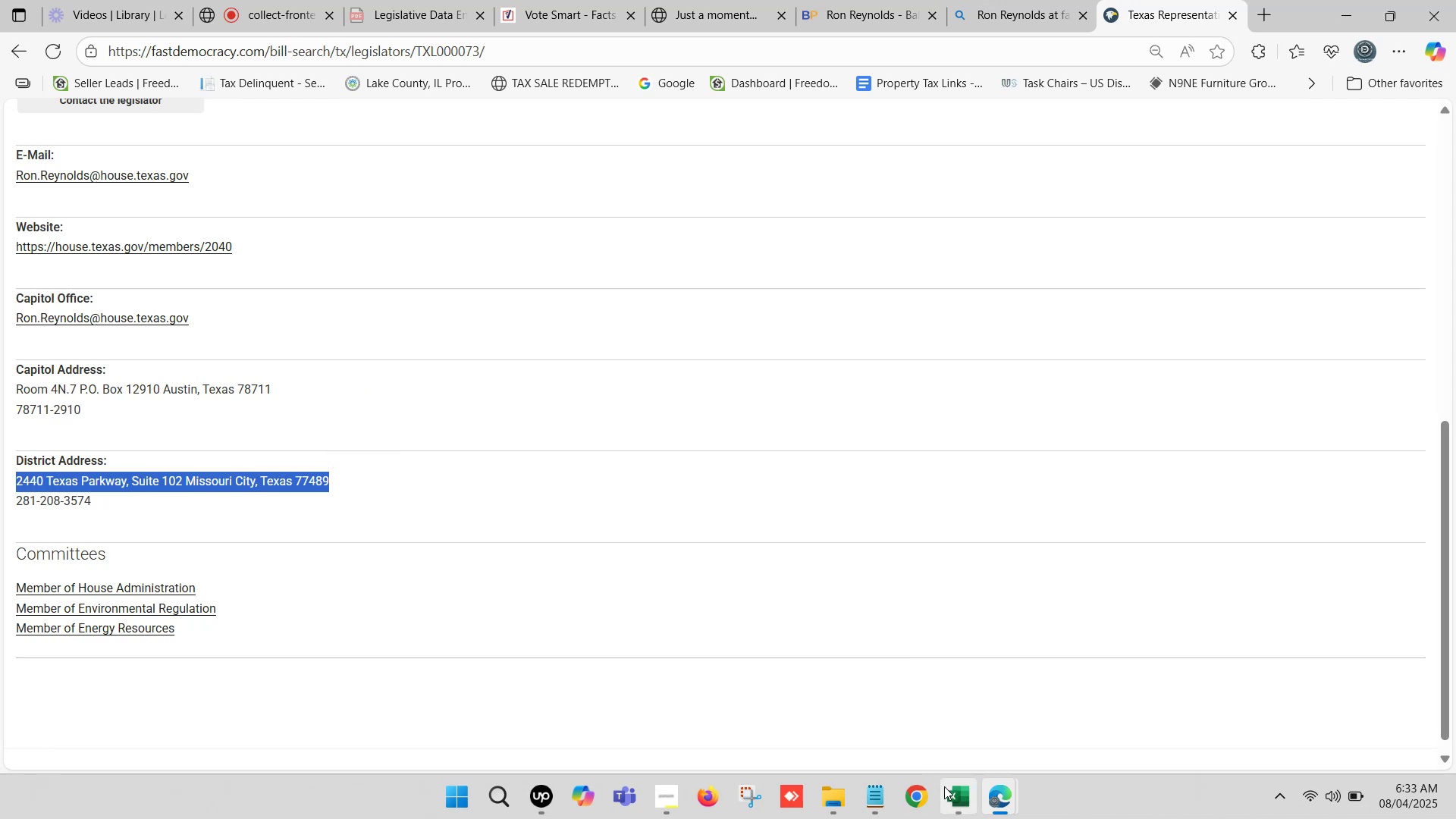 
left_click([946, 792])
 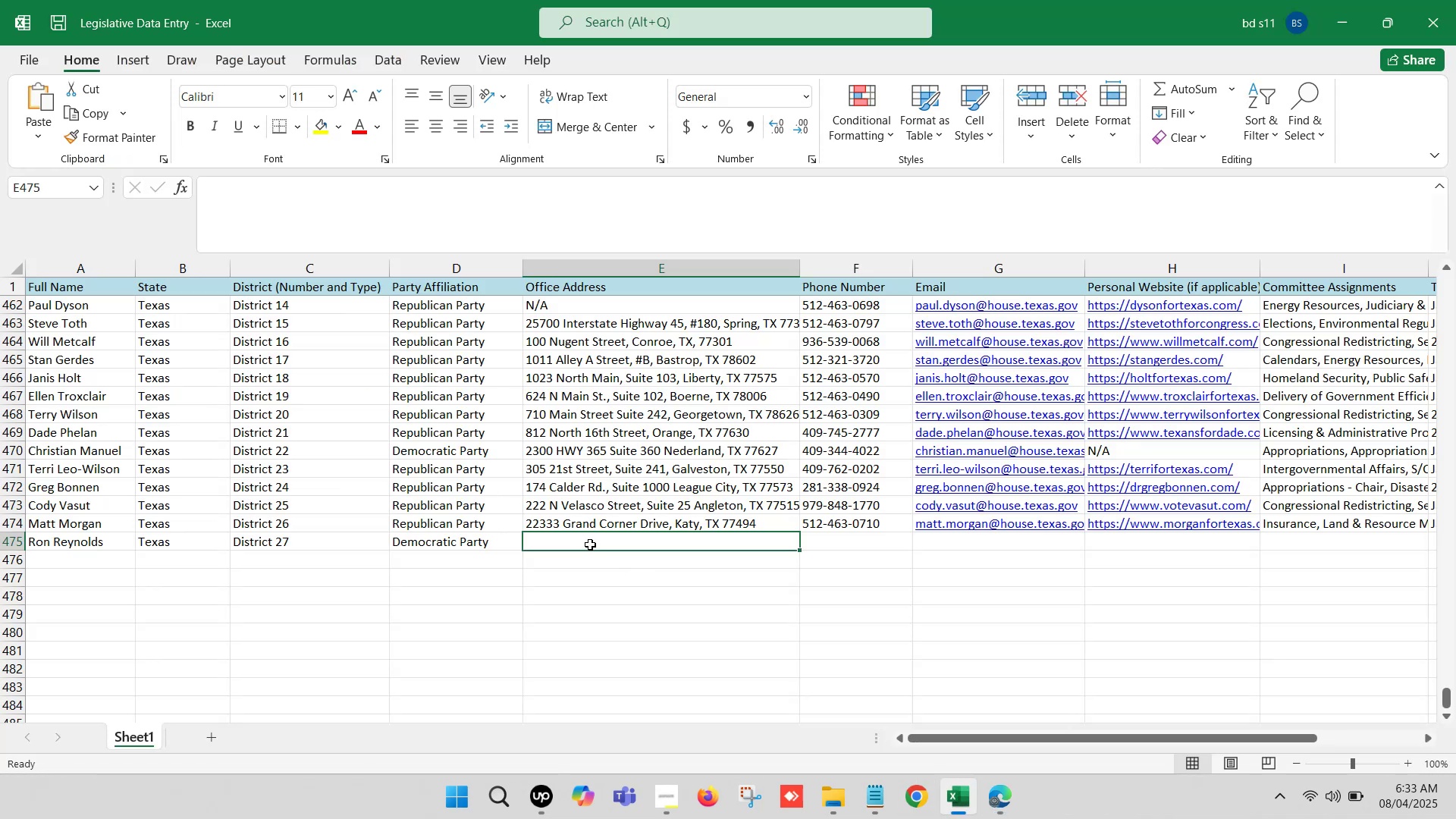 
double_click([590, 544])
 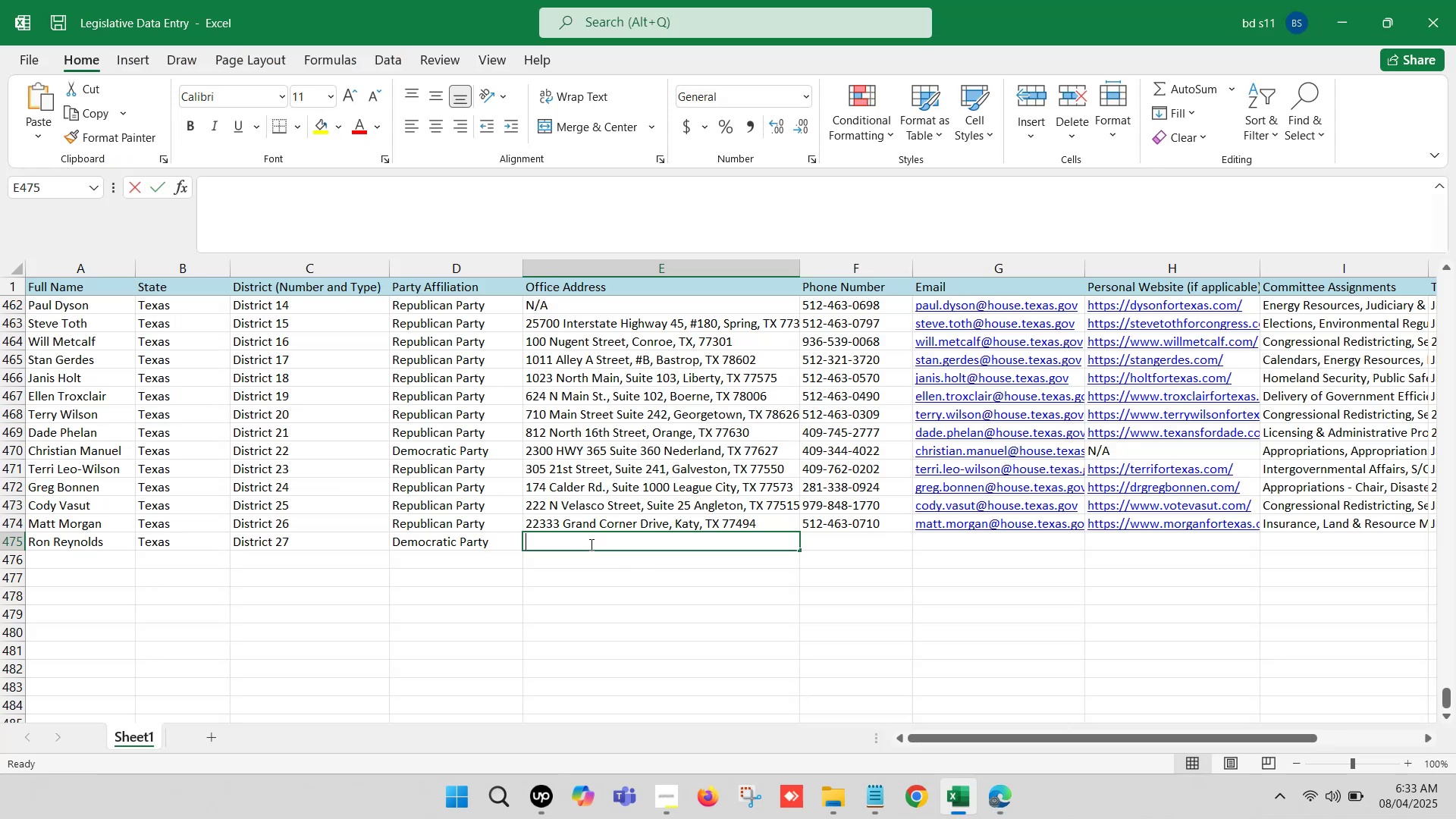 
key(Control+V)
 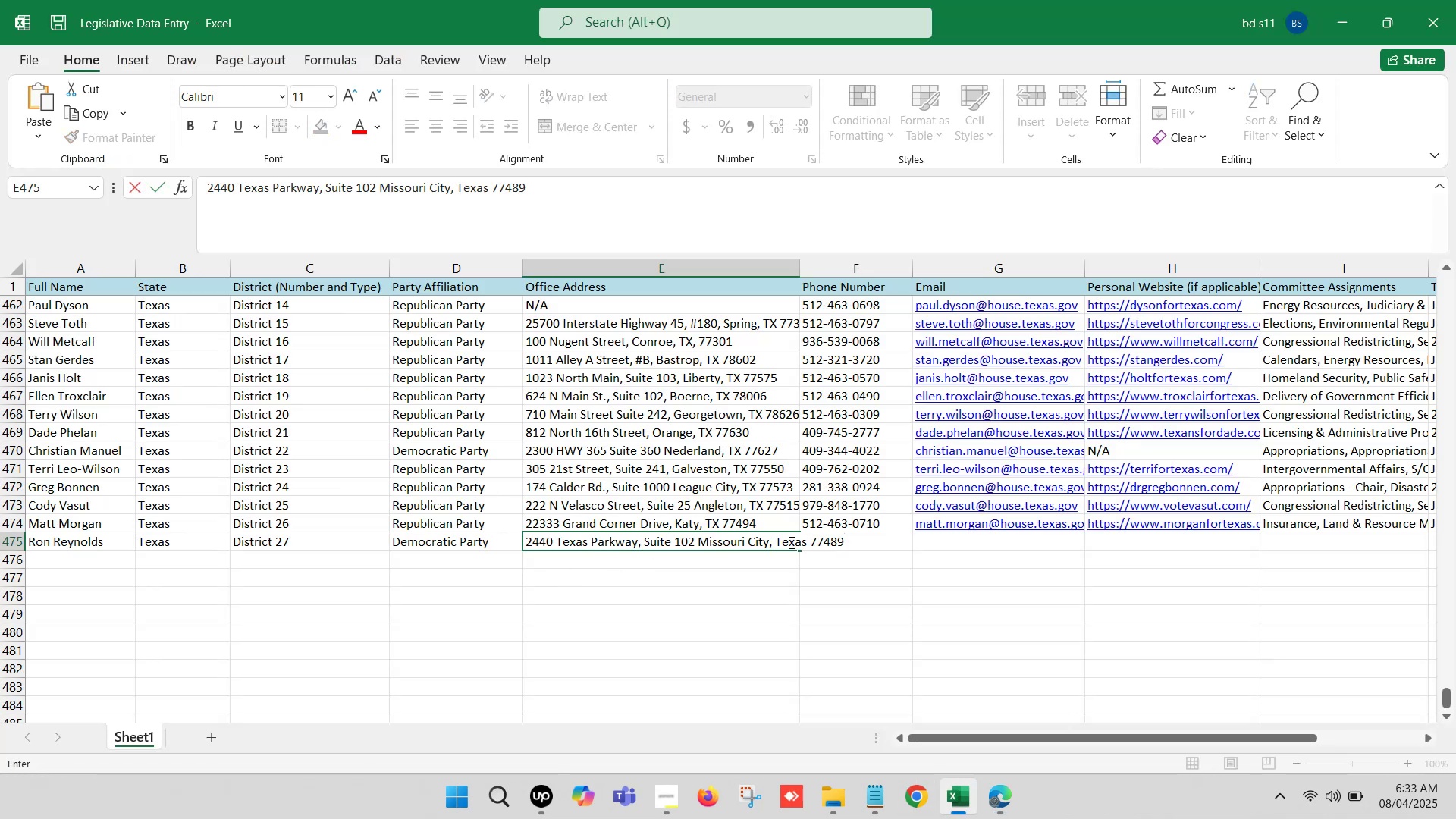 
left_click([806, 541])
 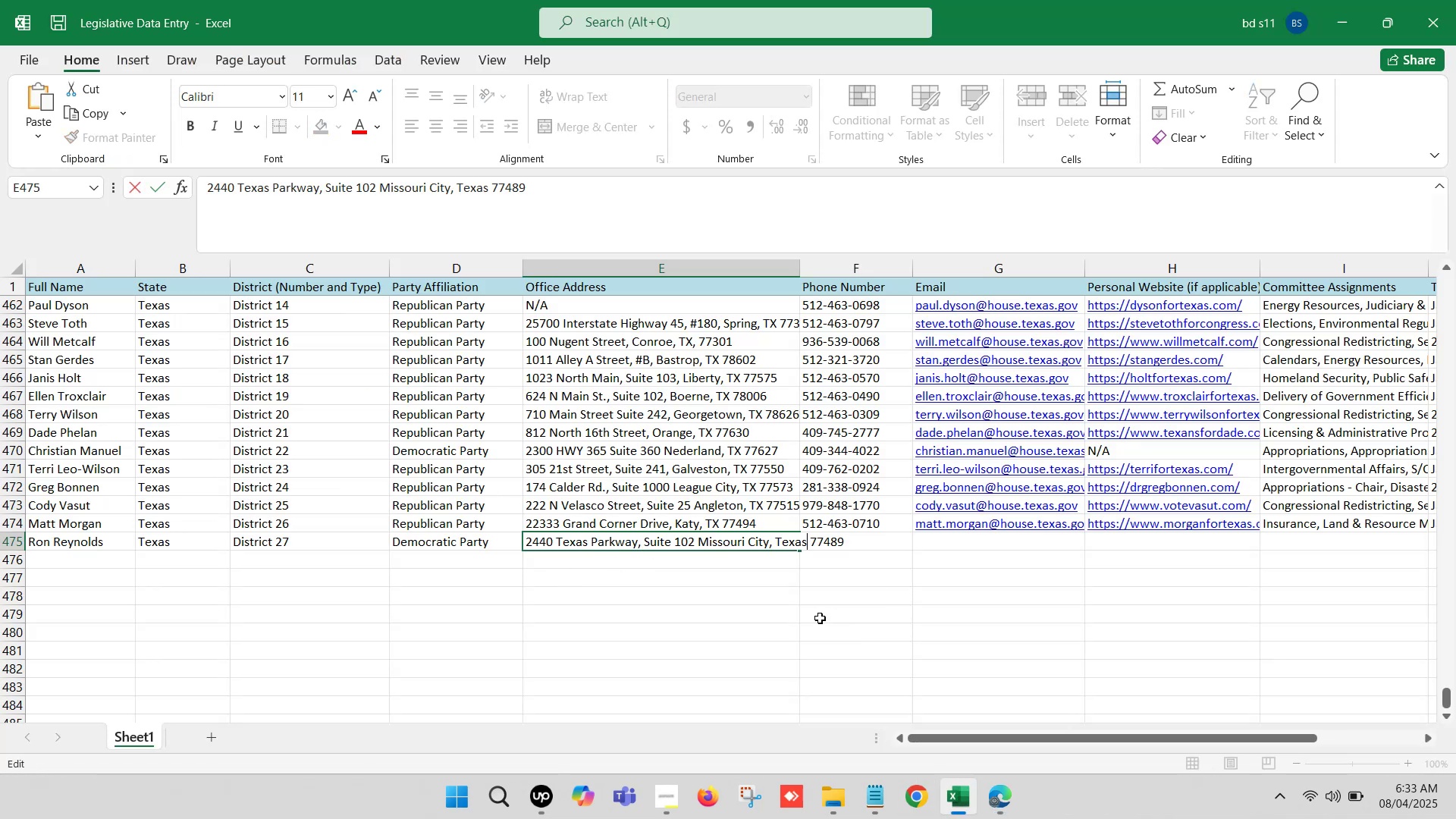 
key(Backspace)
 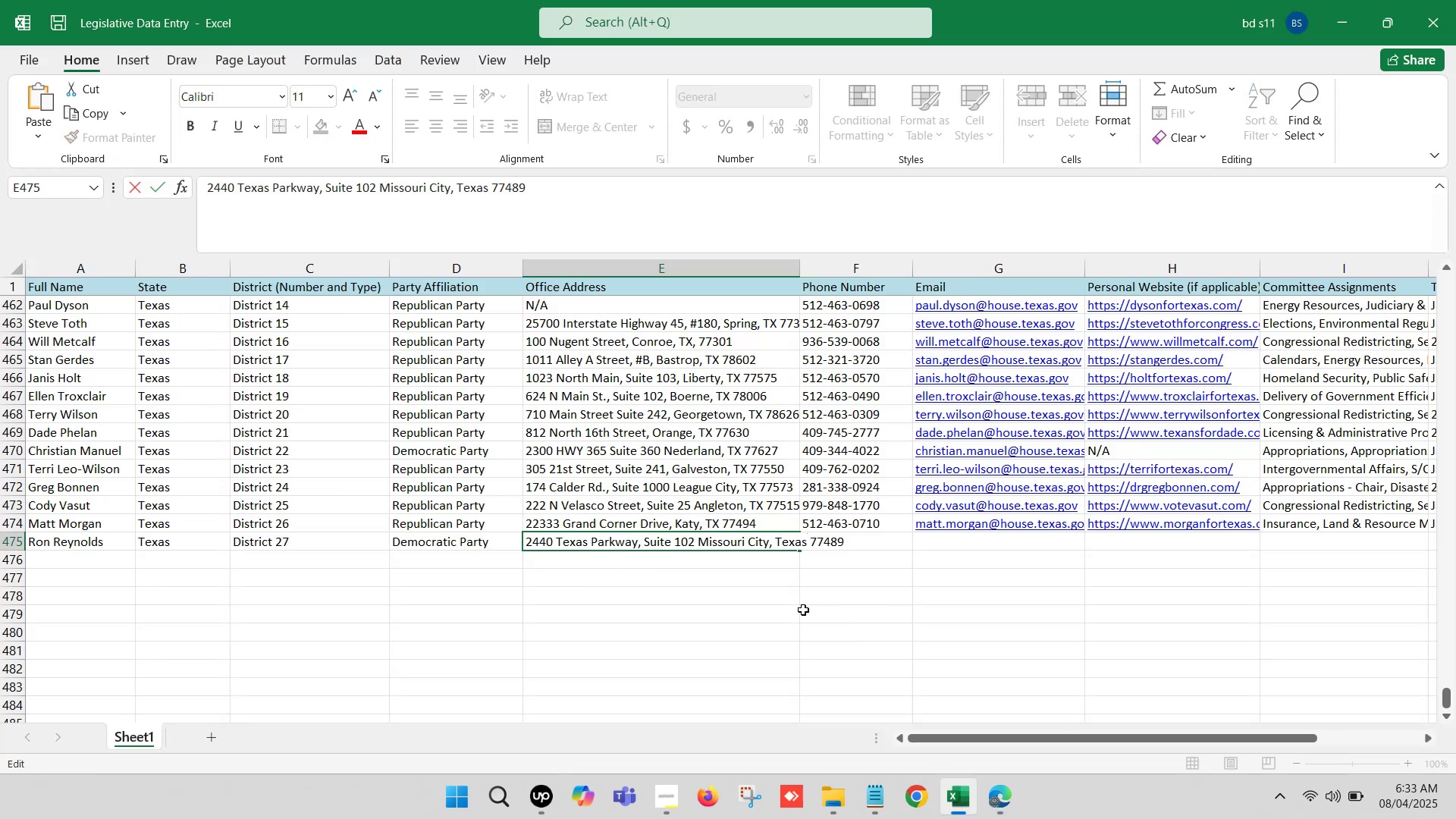 
key(Backspace)
 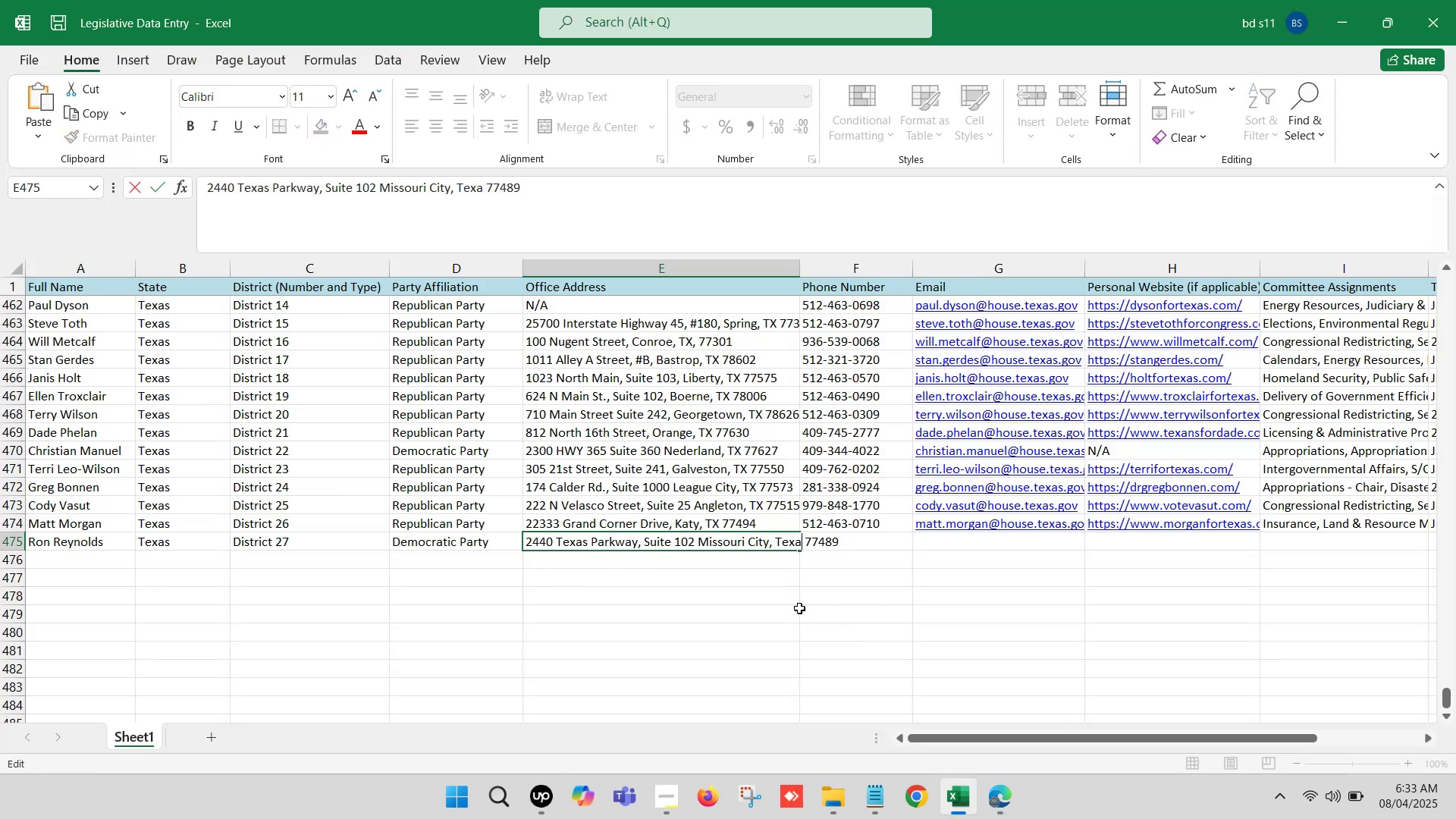 
key(Backspace)
 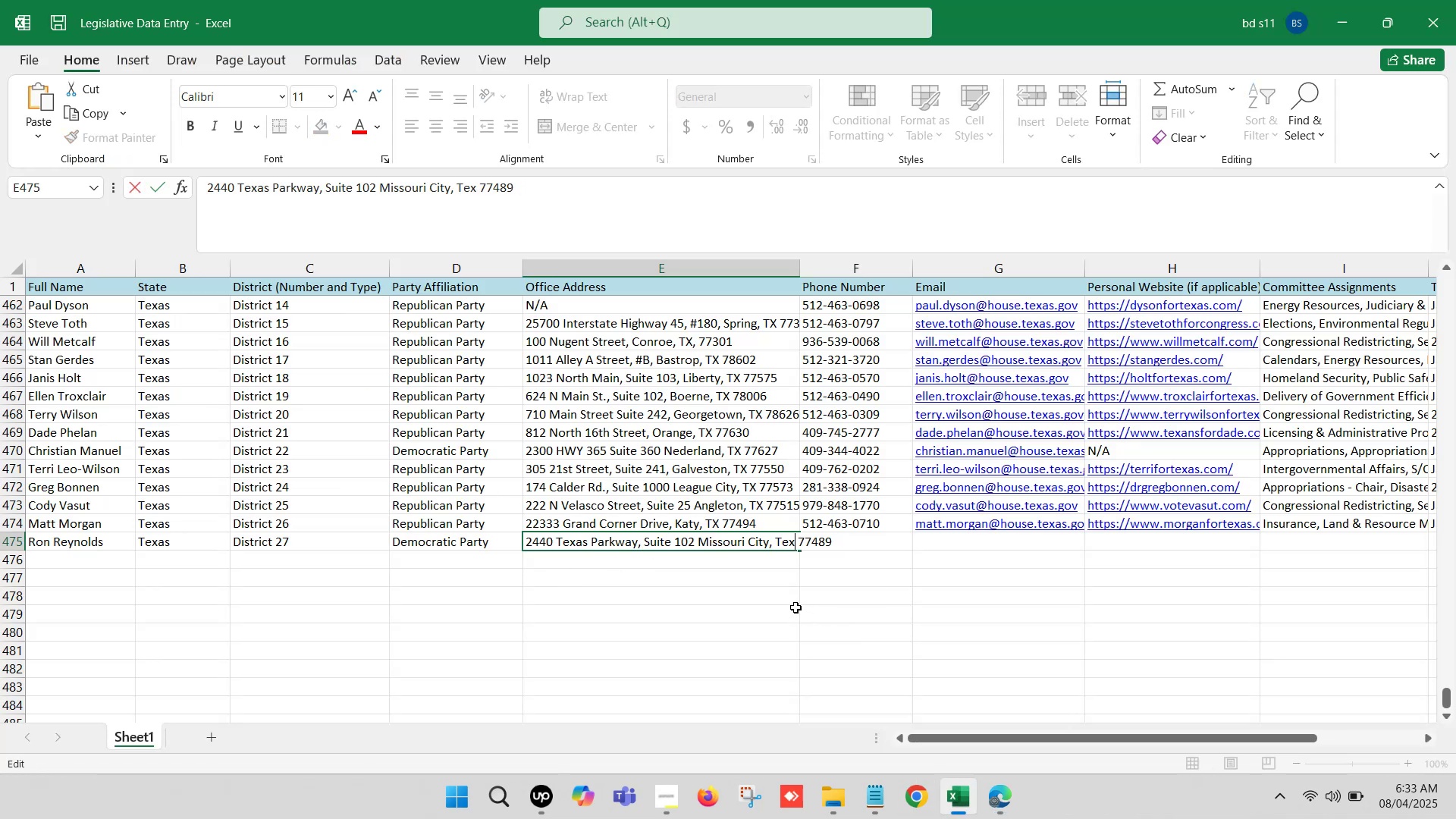 
key(Backspace)
 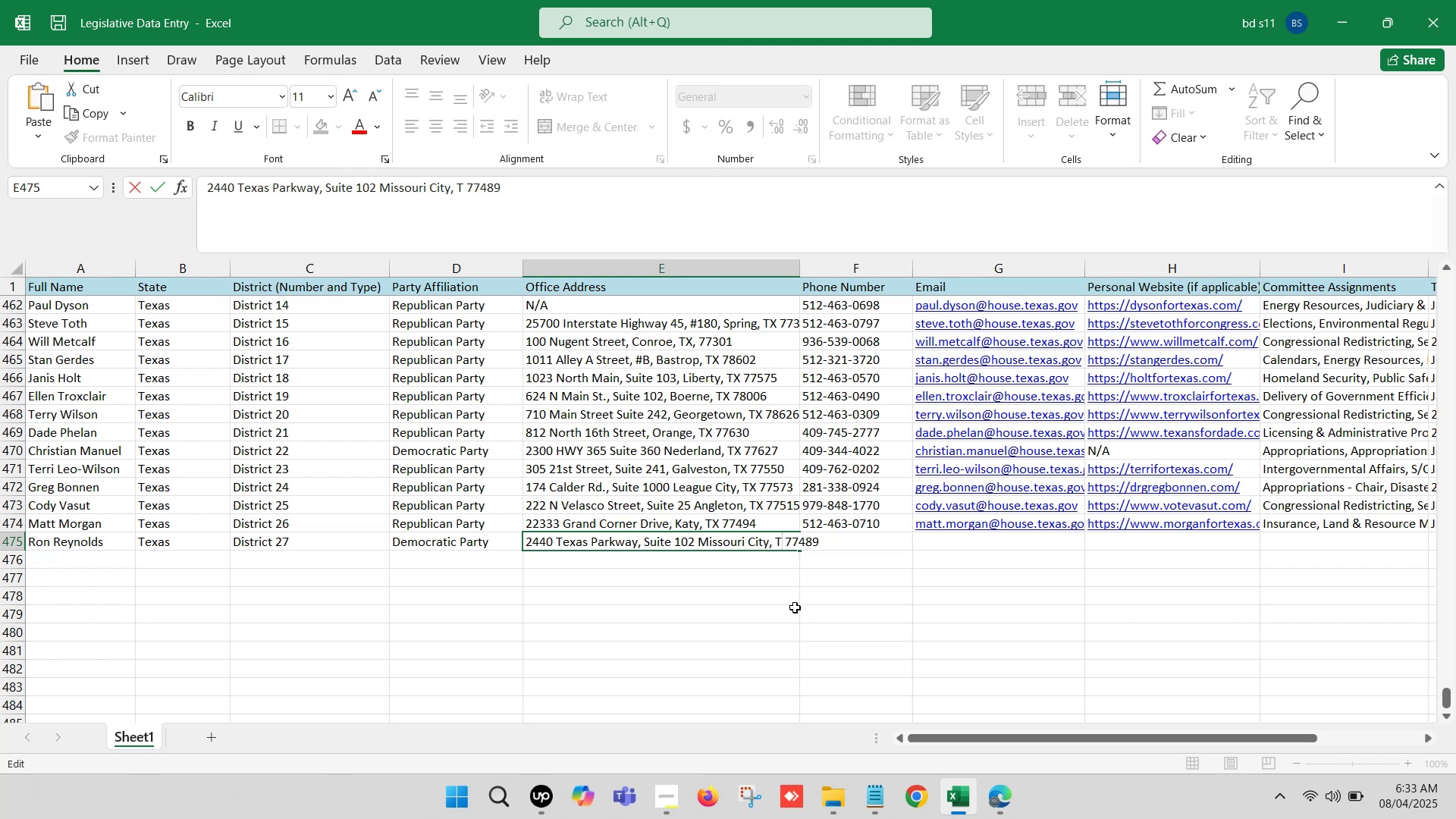 
key(Shift+X)
 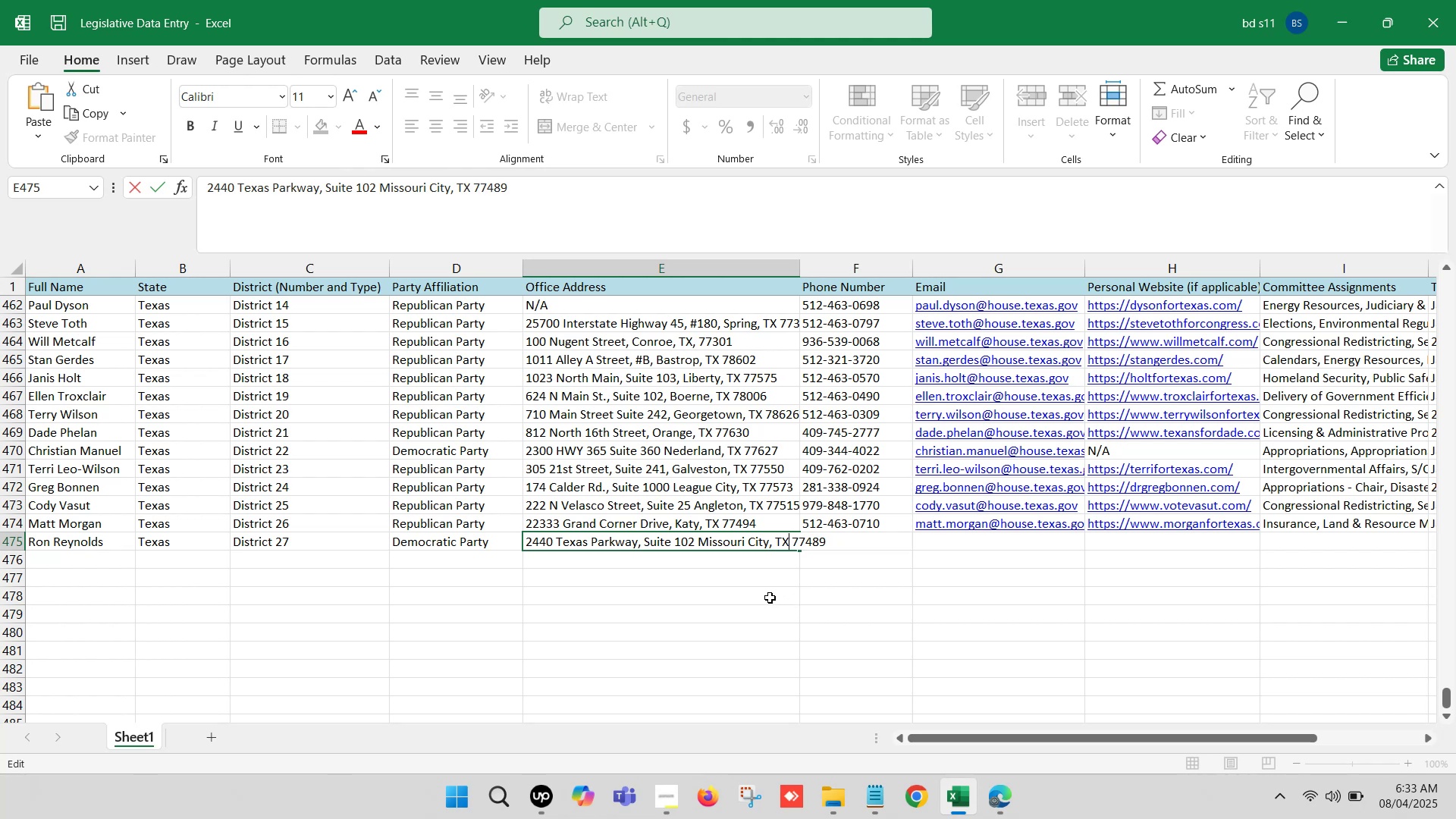 
left_click([770, 598])
 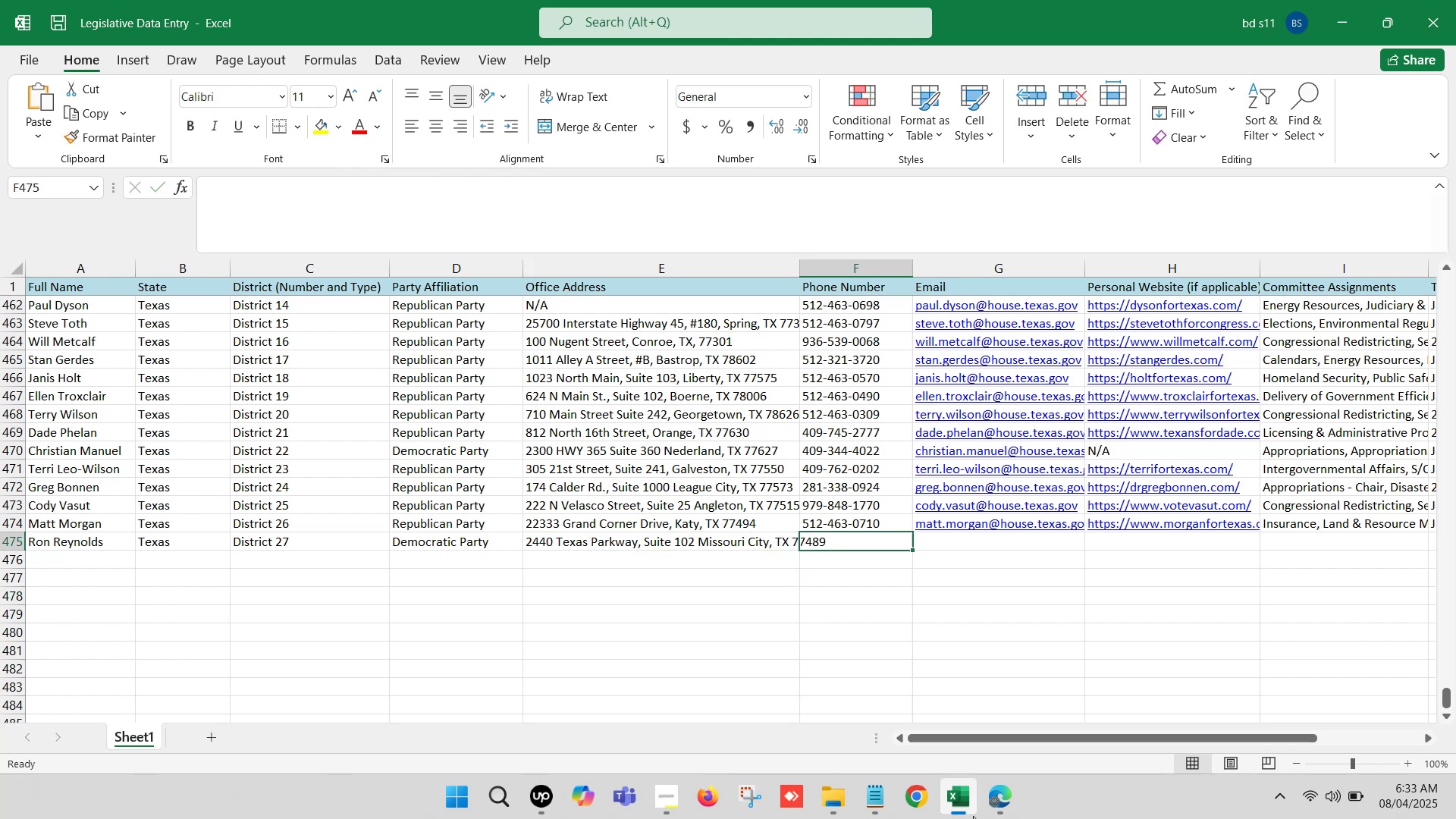 
left_click([999, 803])
 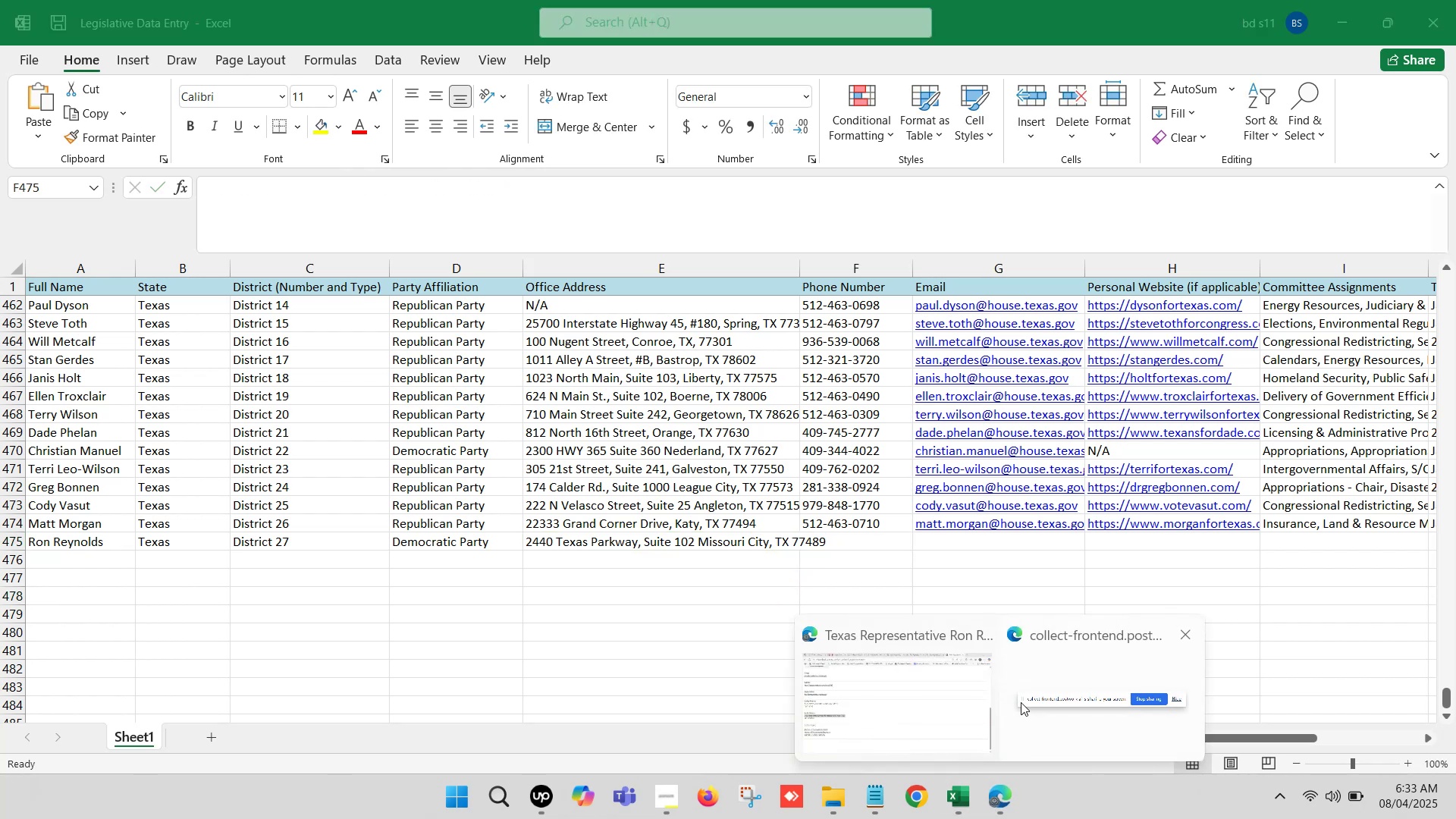 
left_click([835, 682])
 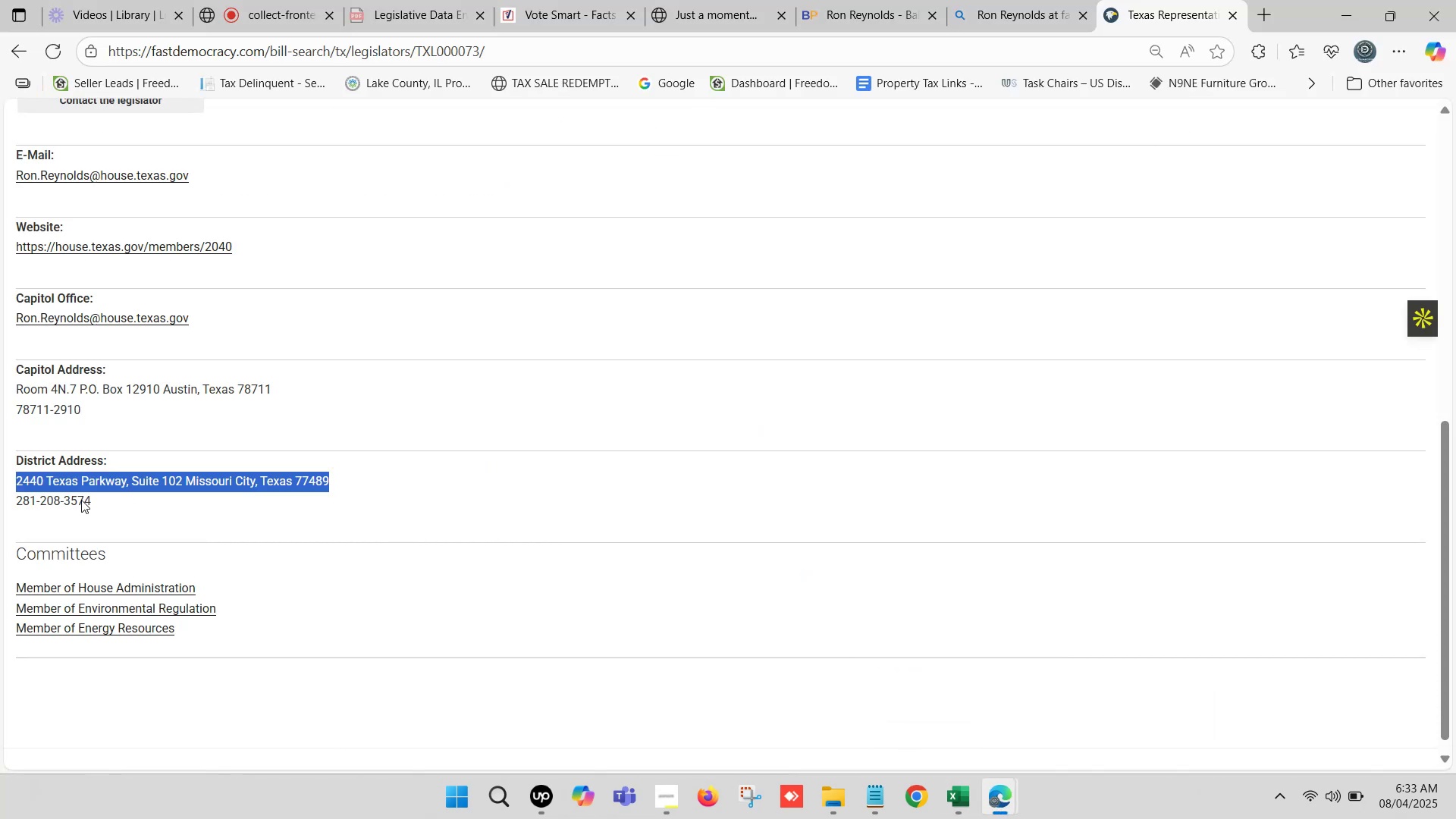 
left_click_drag(start_coordinate=[91, 497], to_coordinate=[16, 497])
 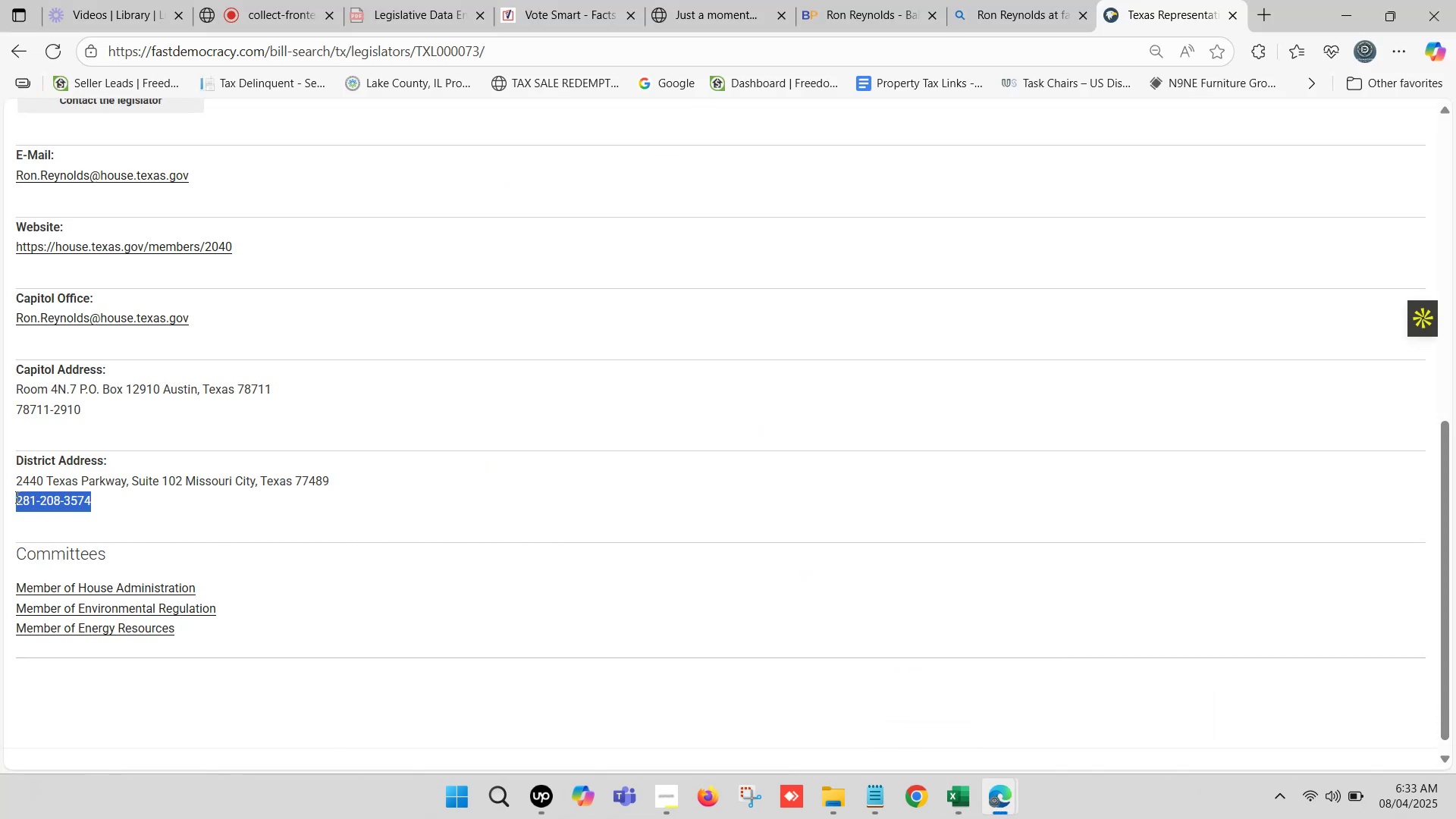 
key(Control+C)
 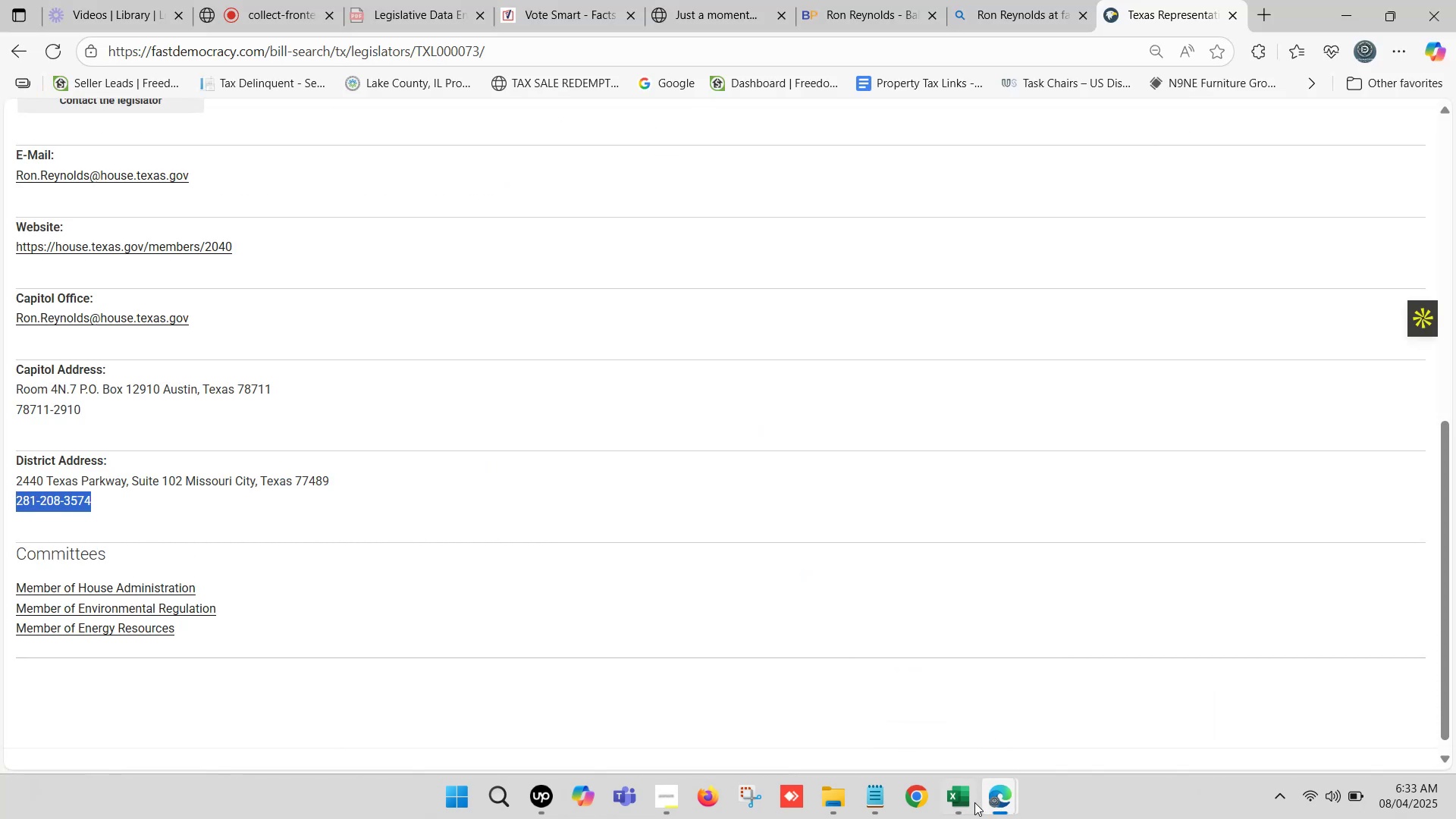 
left_click([957, 794])
 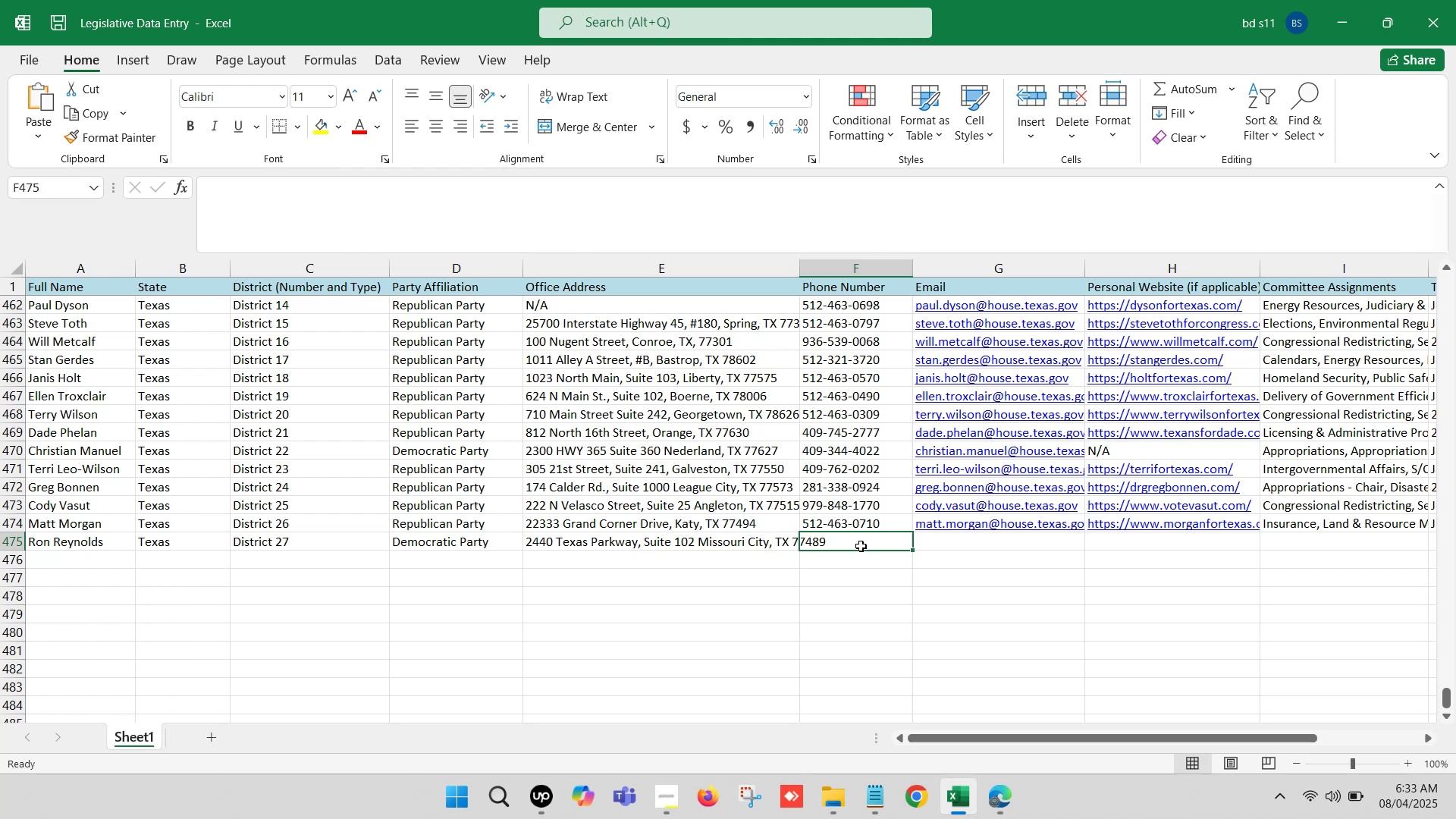 
double_click([860, 545])
 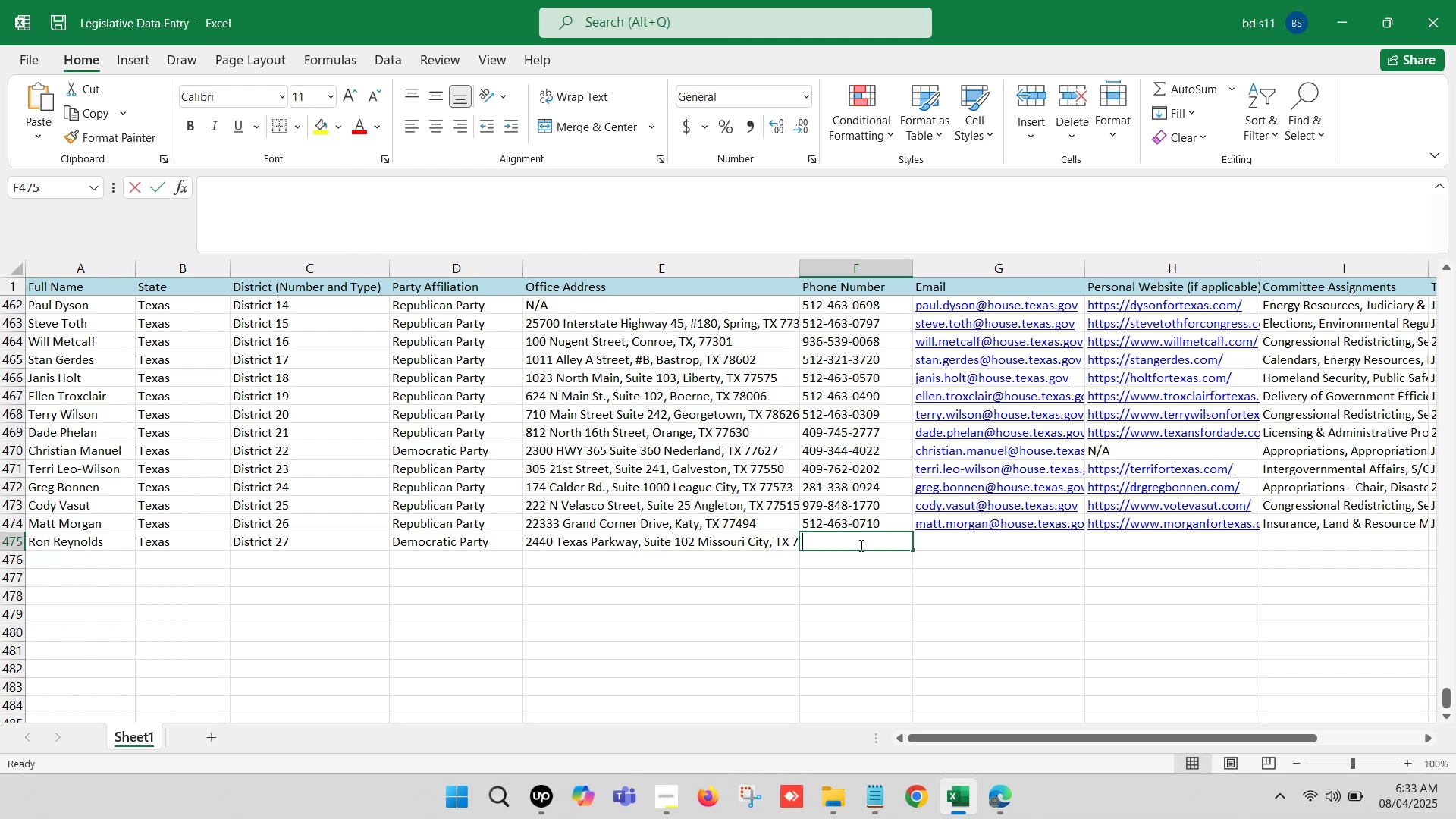 
key(Control+V)
 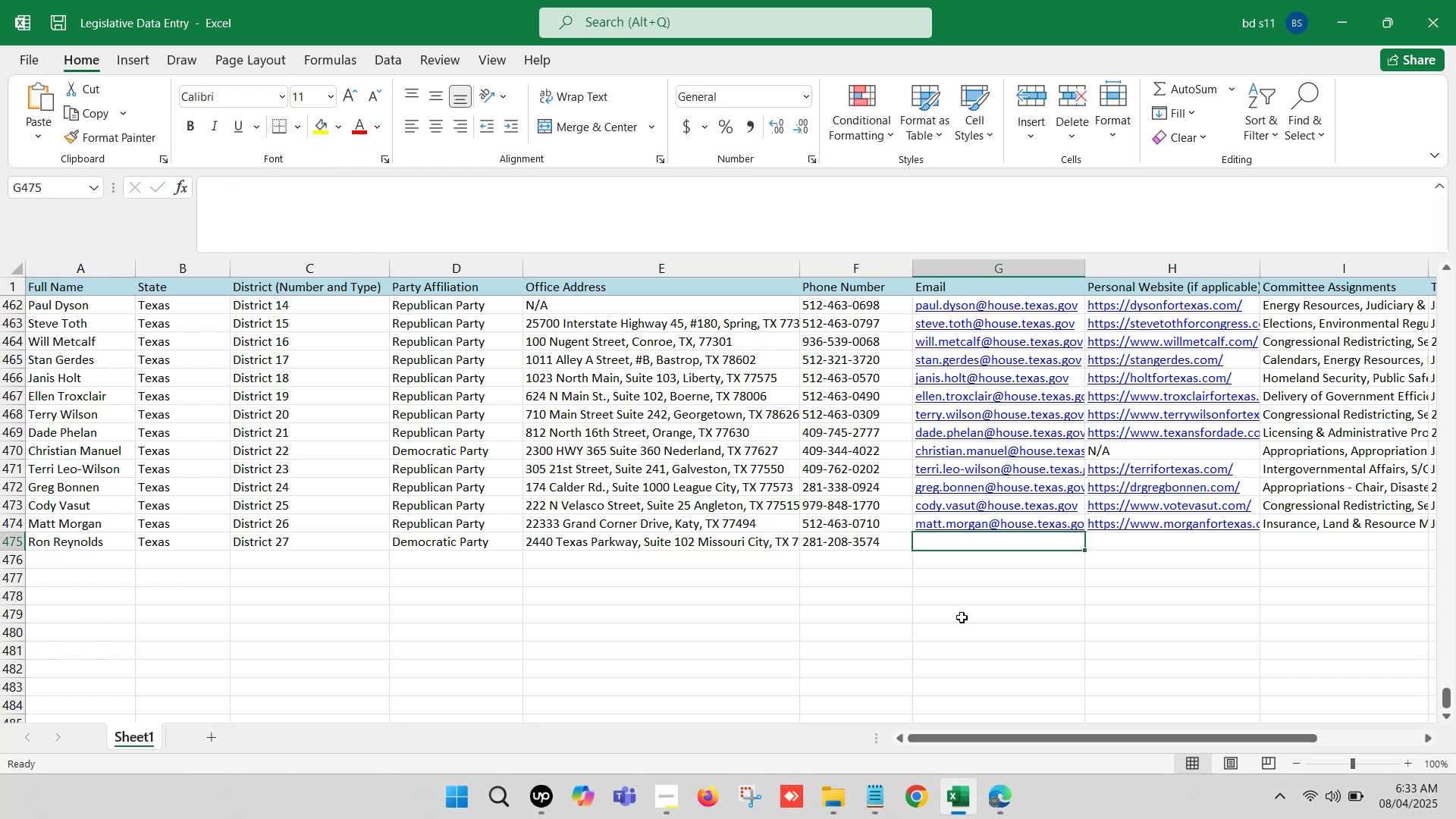 
left_click([992, 792])
 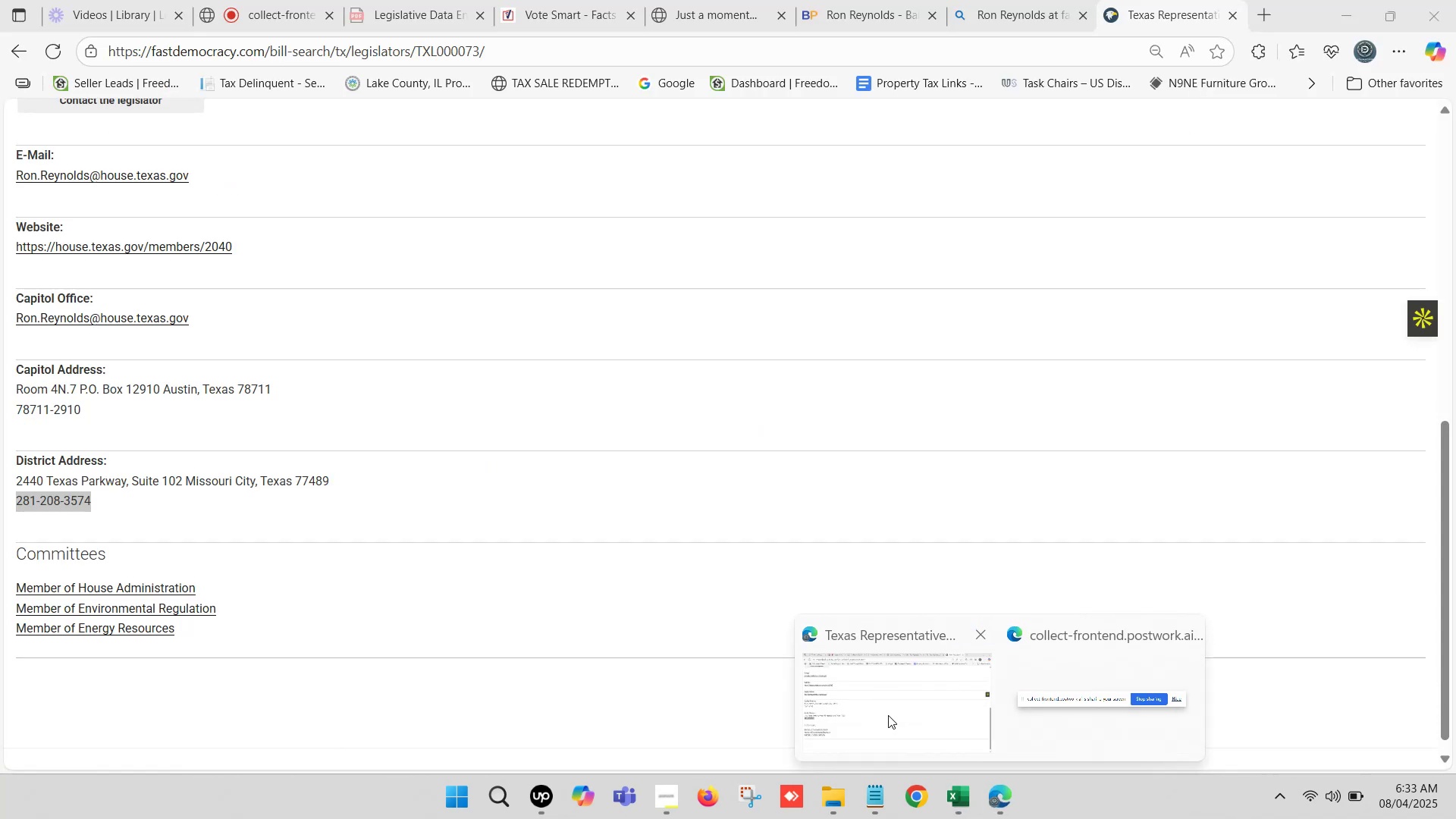 
scroll: coordinate [202, 356], scroll_direction: up, amount: 2.0
 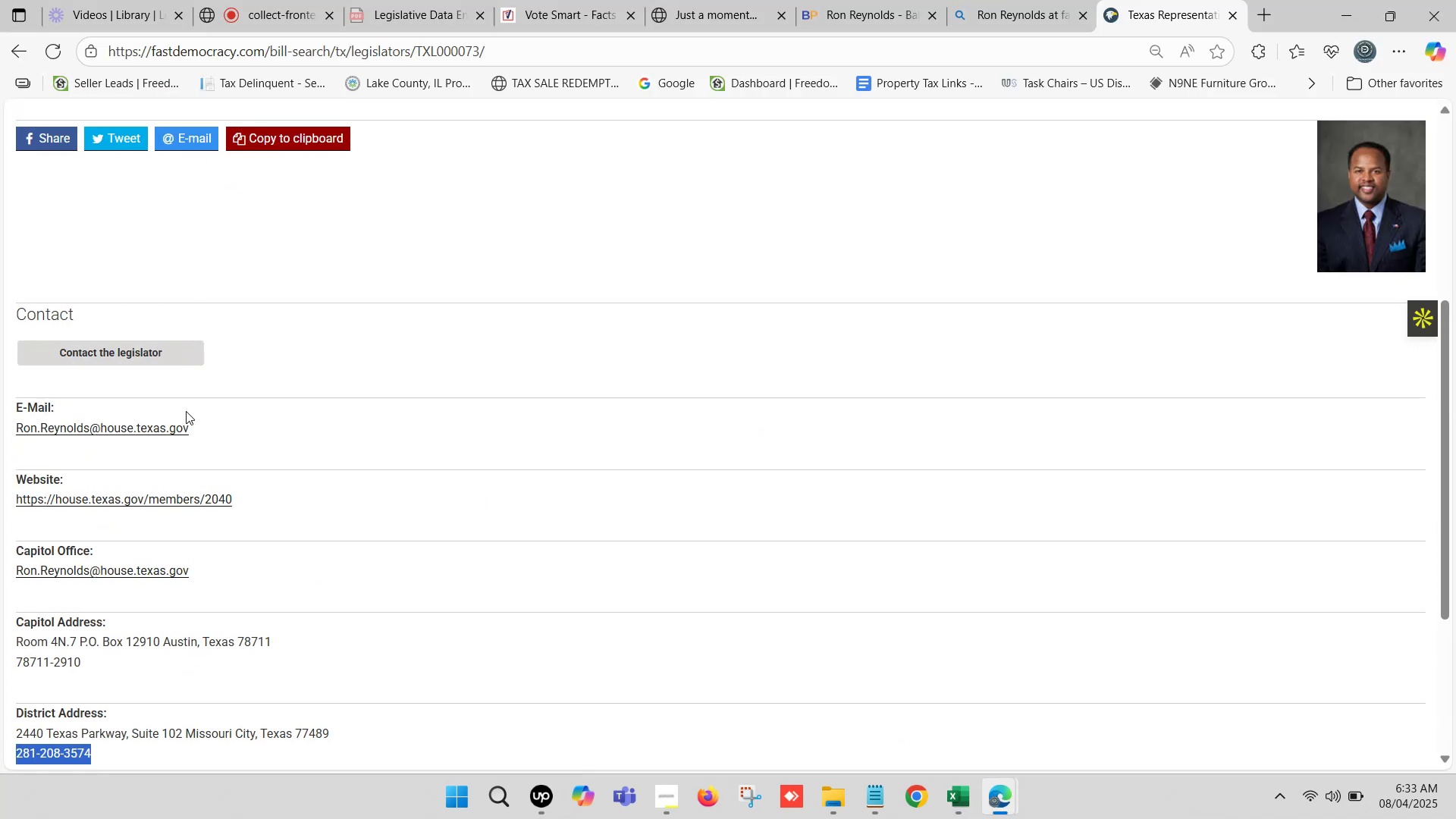 
left_click_drag(start_coordinate=[215, 427], to_coordinate=[16, 419])
 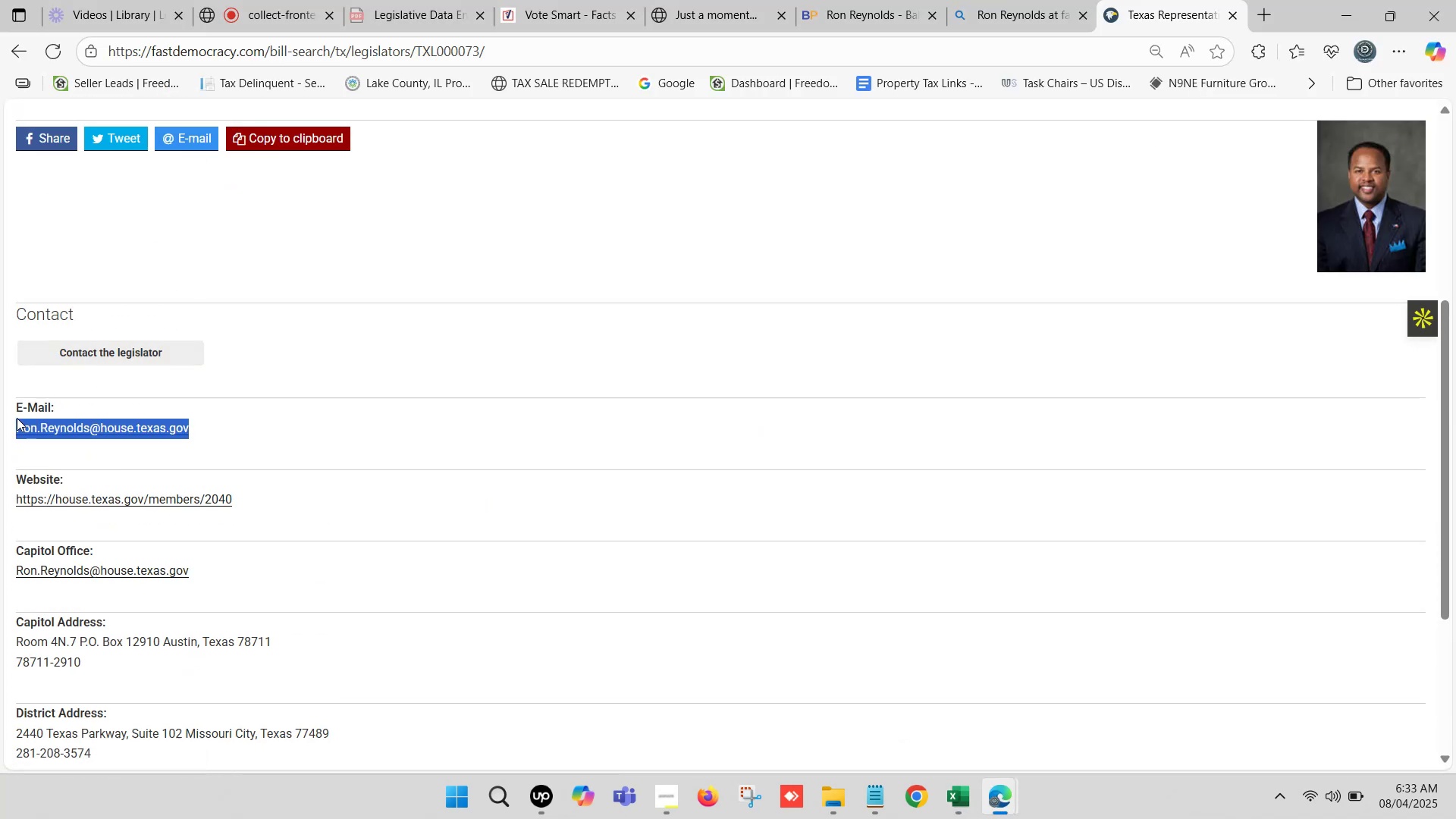 
key(Control+C)
 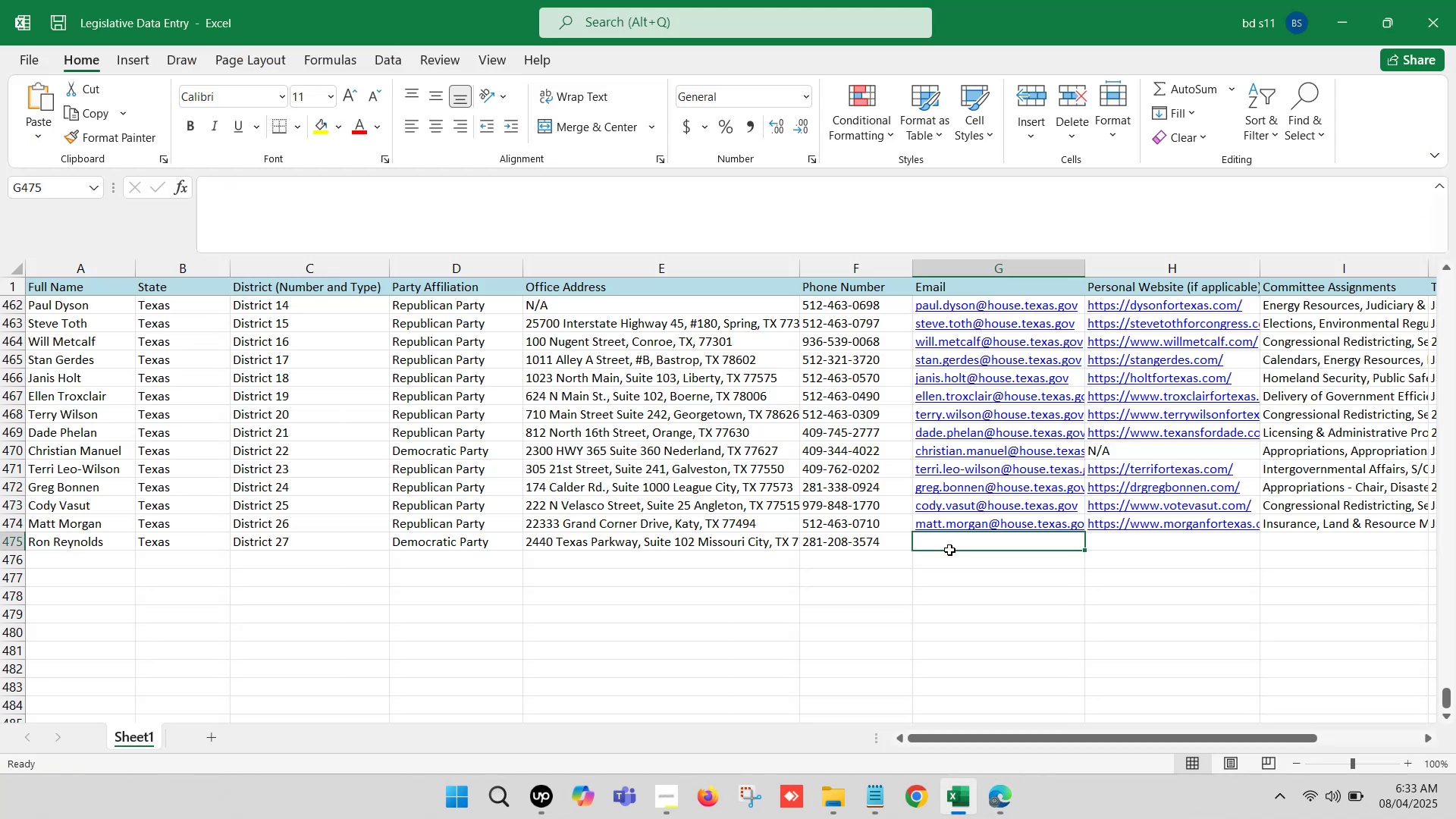 
double_click([942, 538])
 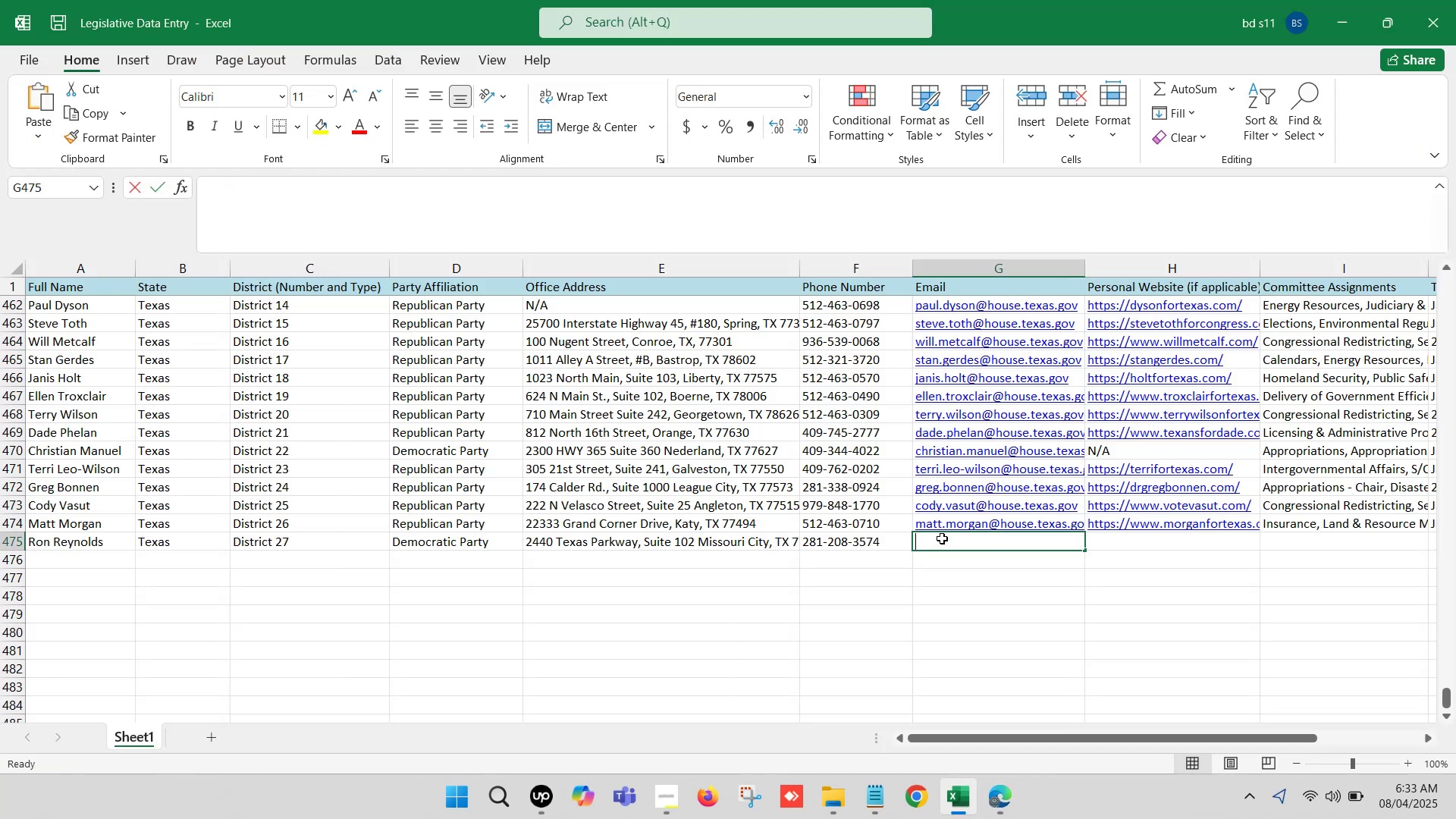 
key(Control+V)
 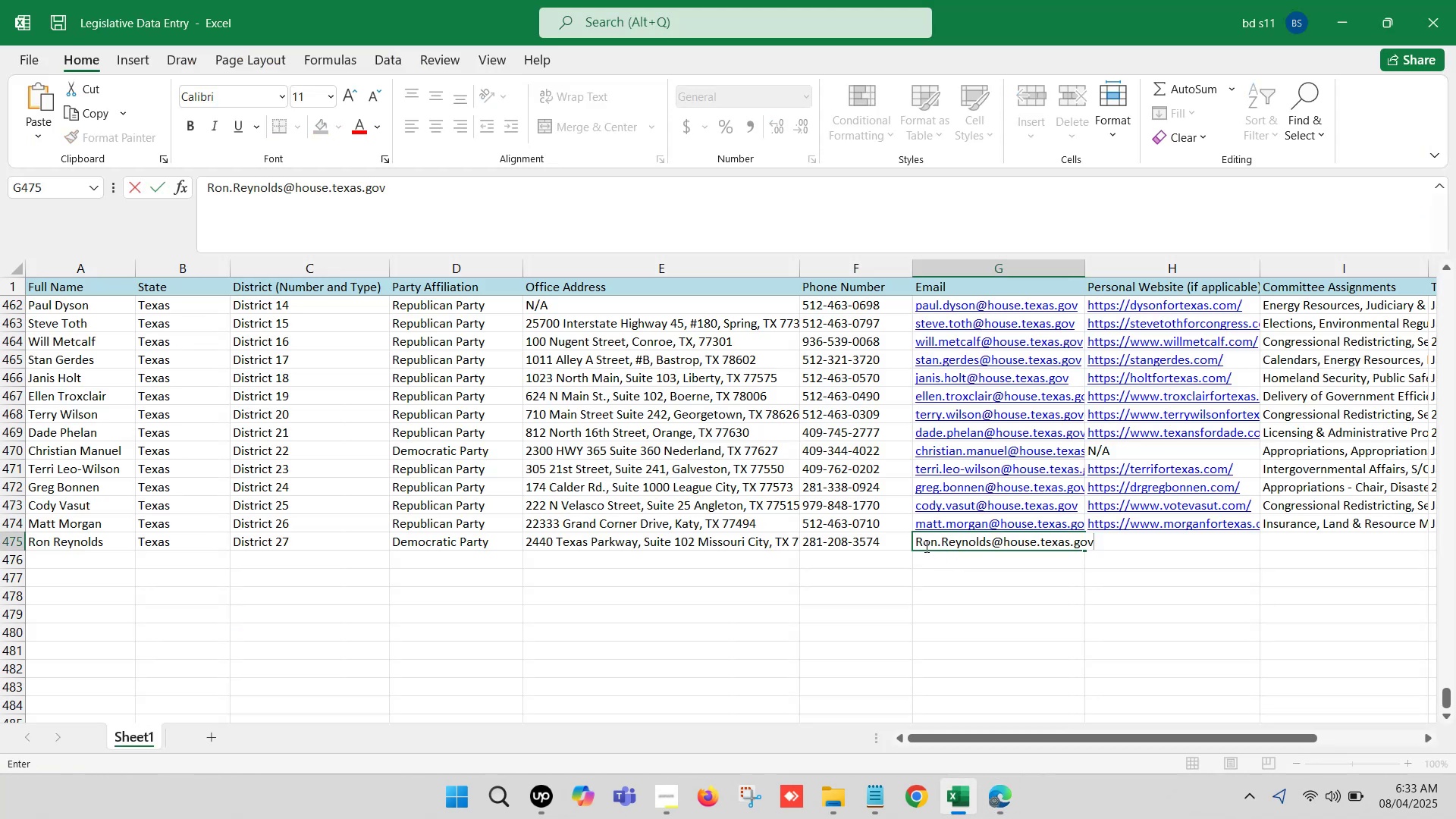 
left_click_drag(start_coordinate=[921, 541], to_coordinate=[915, 541])
 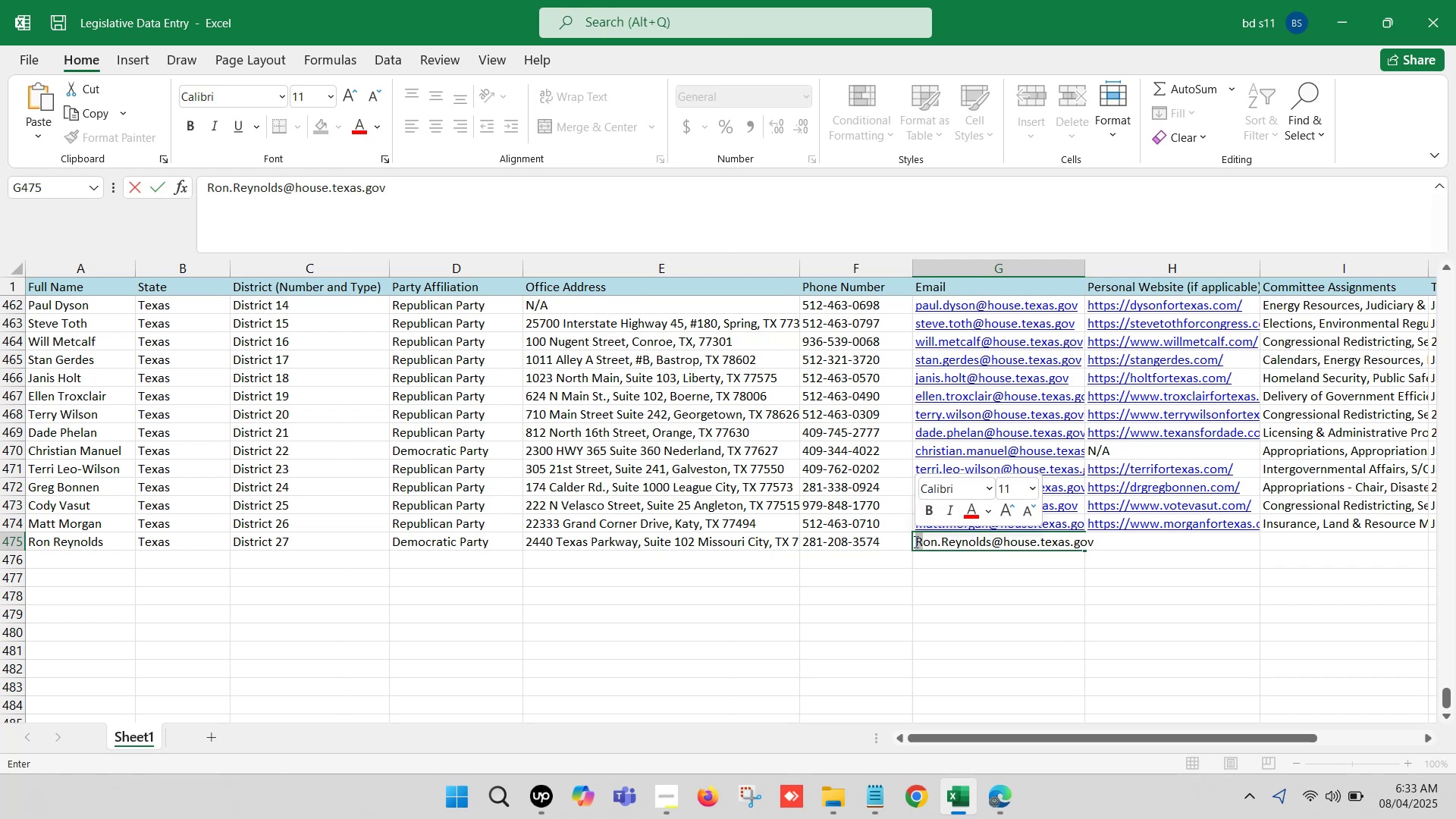 
key(R)
 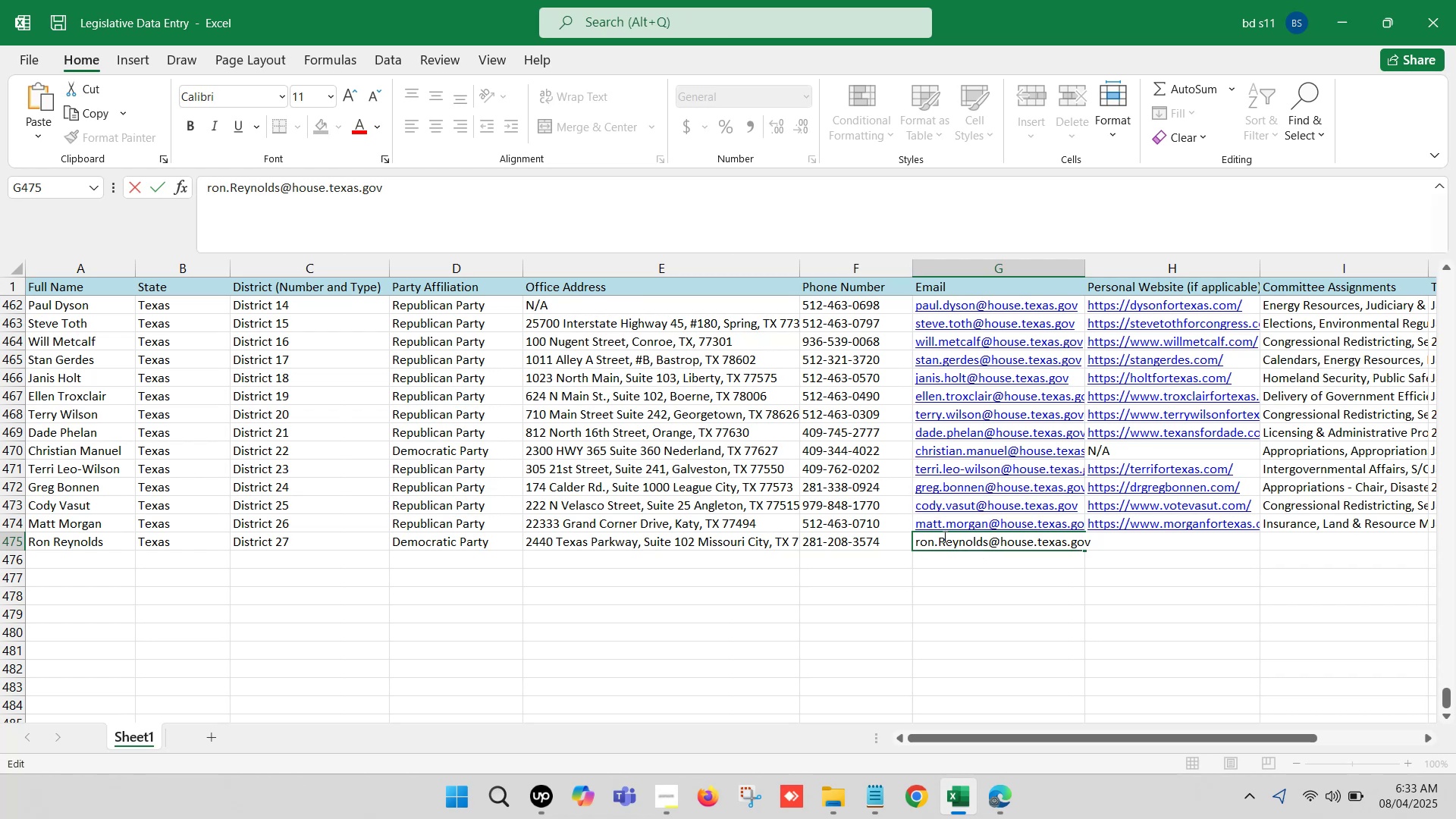 
key(Backspace)
 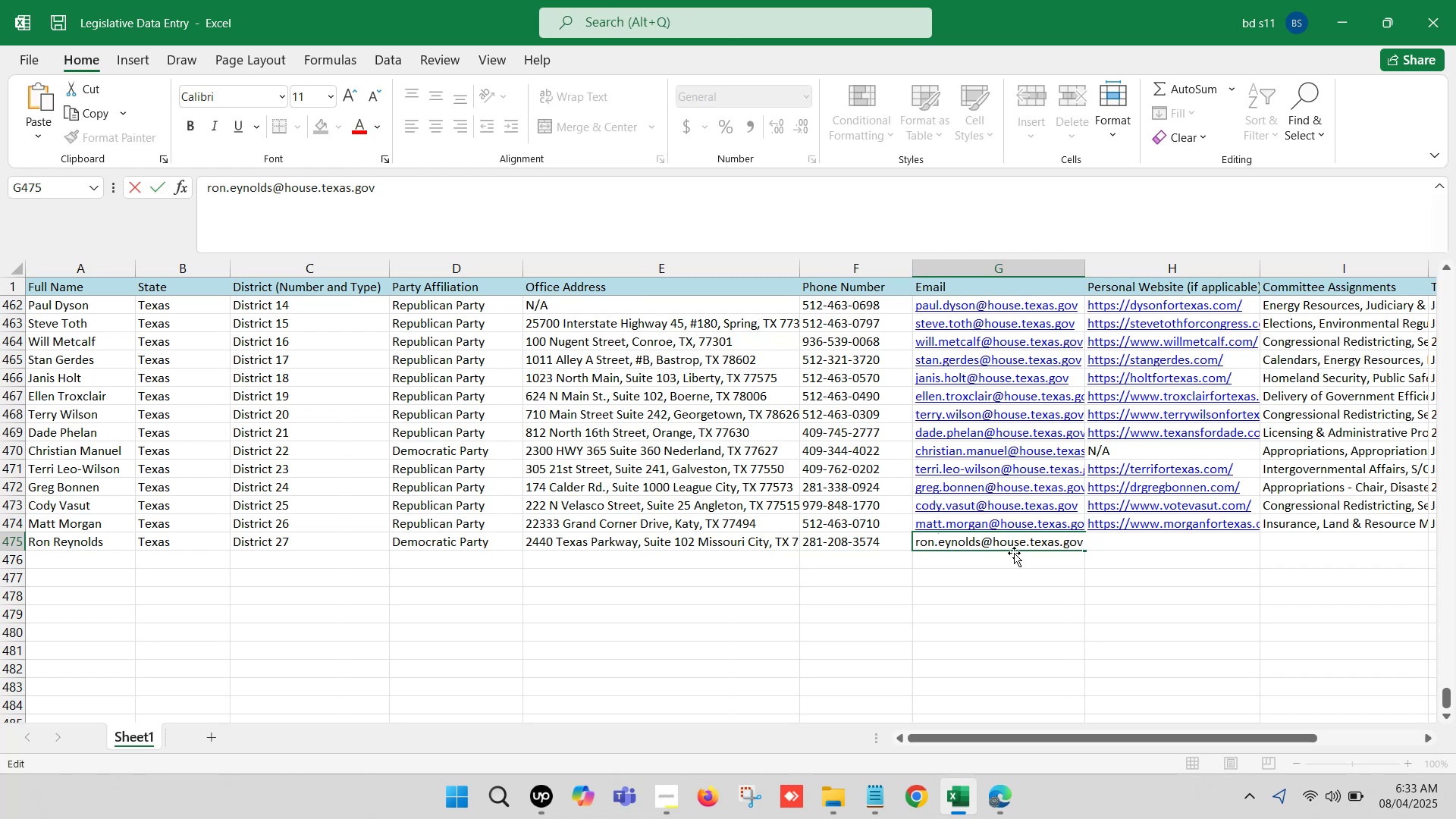 
key(R)
 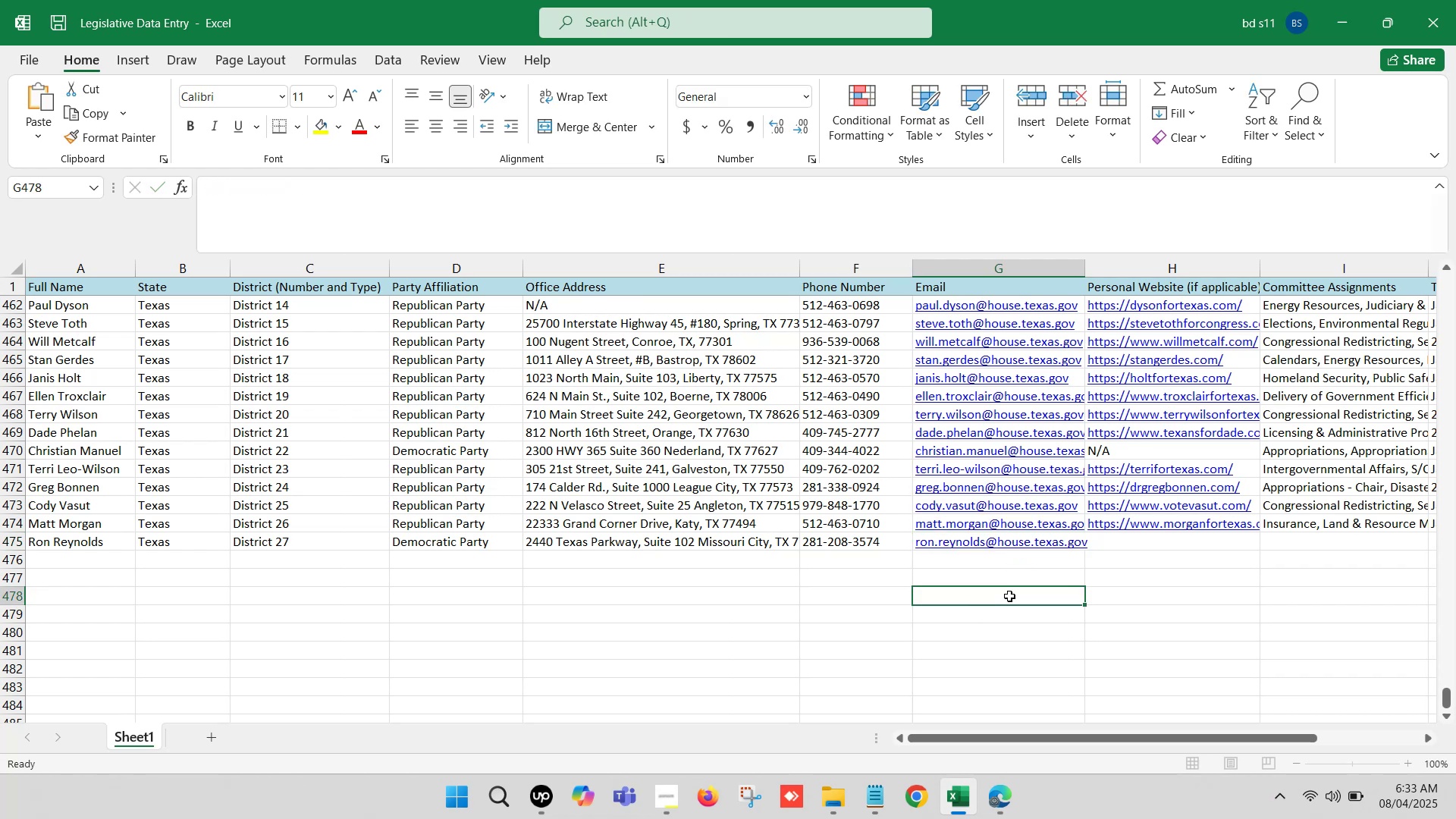 
left_click([1119, 543])
 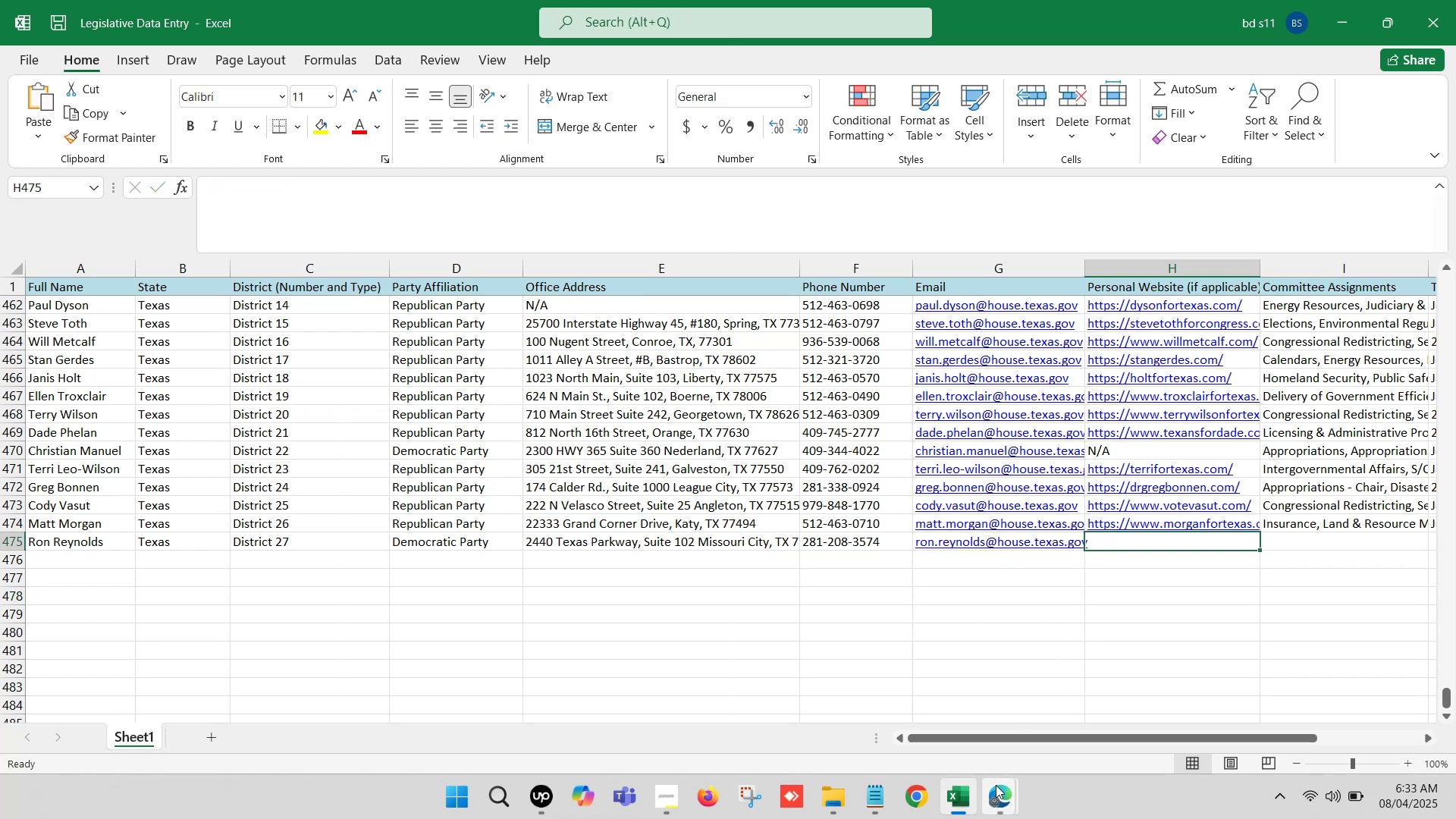 
left_click([903, 717])
 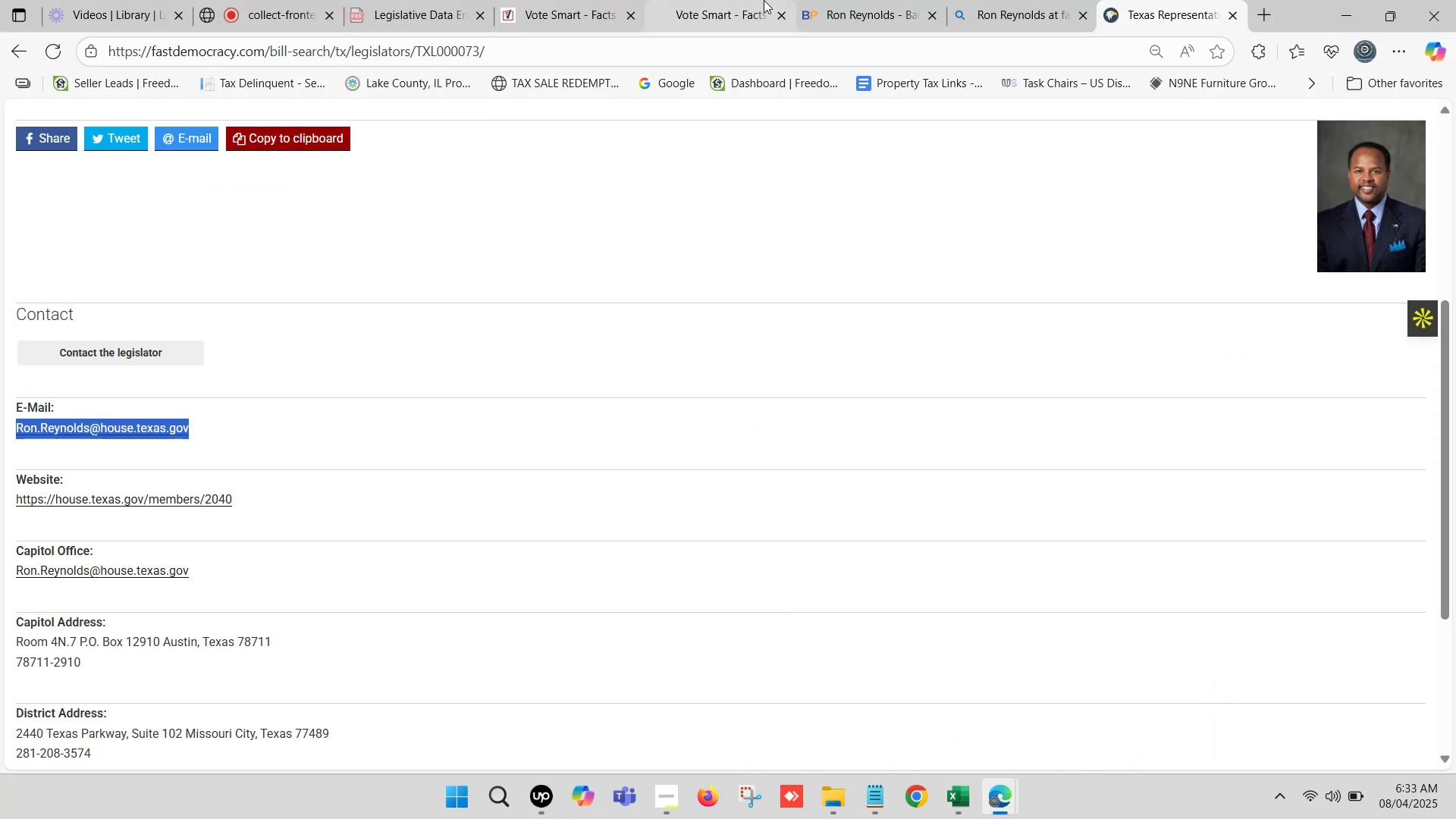 
left_click([723, 0])
 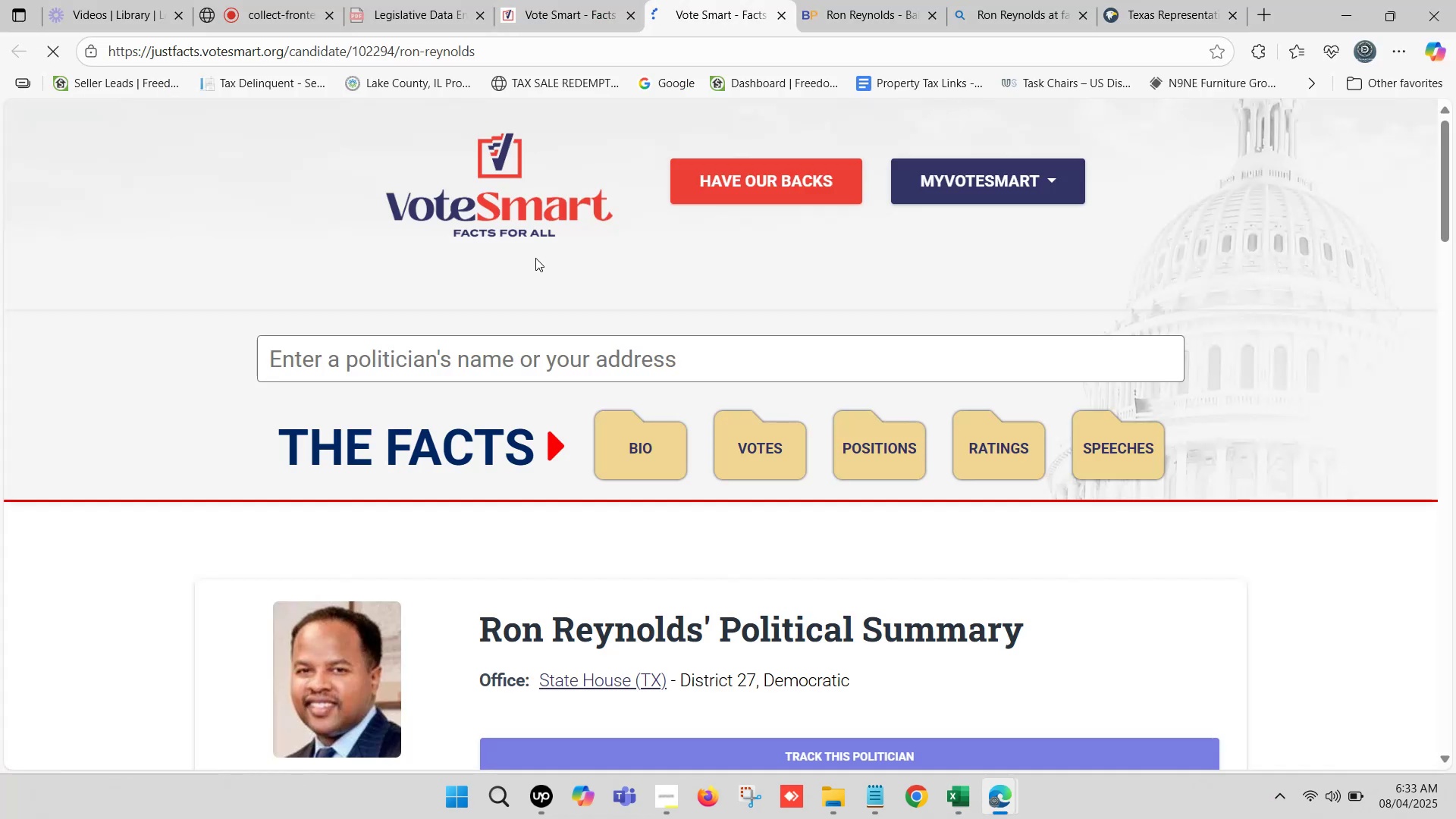 
scroll: coordinate [880, 451], scroll_direction: down, amount: 6.0
 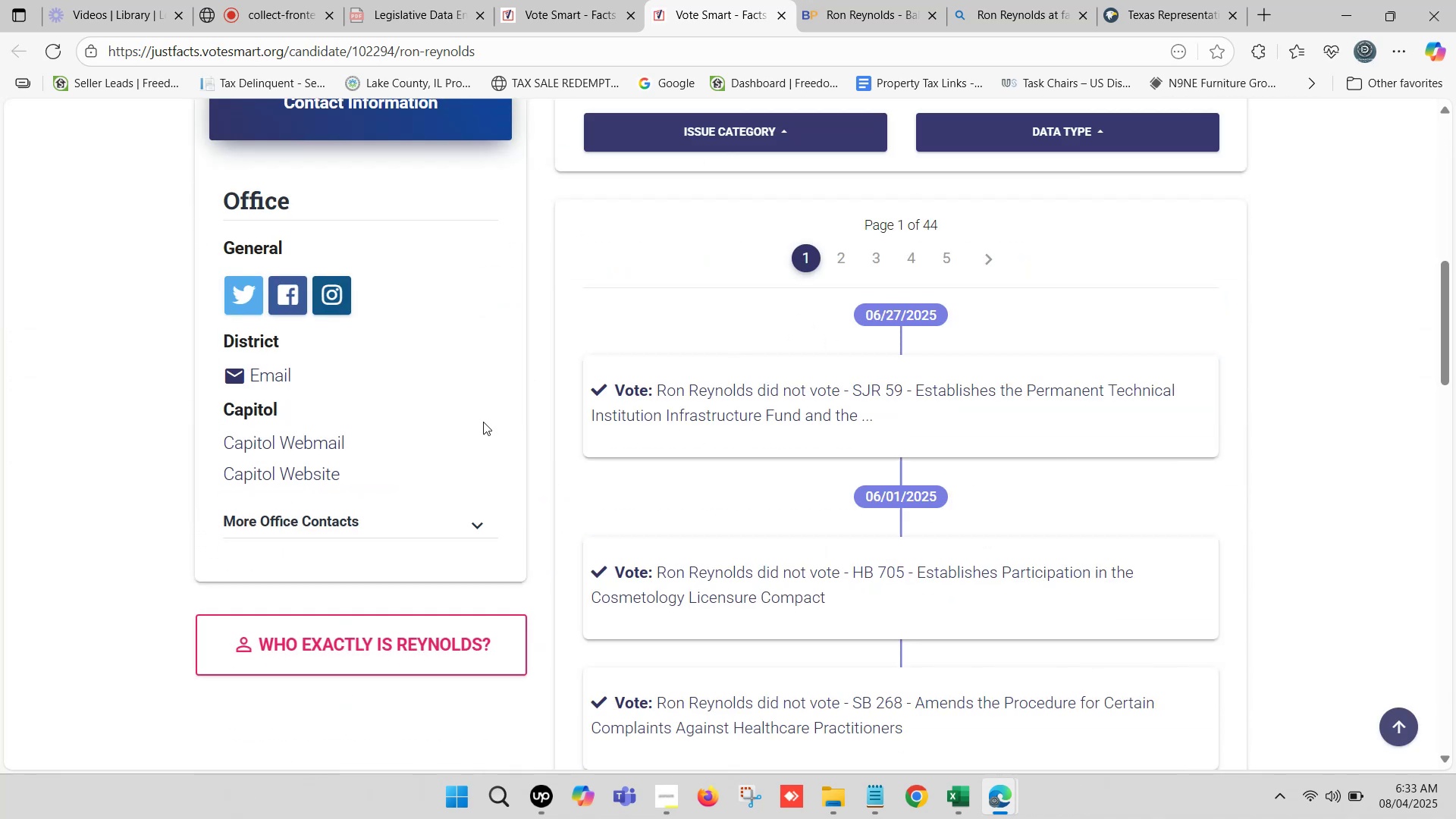 
scroll: coordinate [487, 419], scroll_direction: up, amount: 4.0
 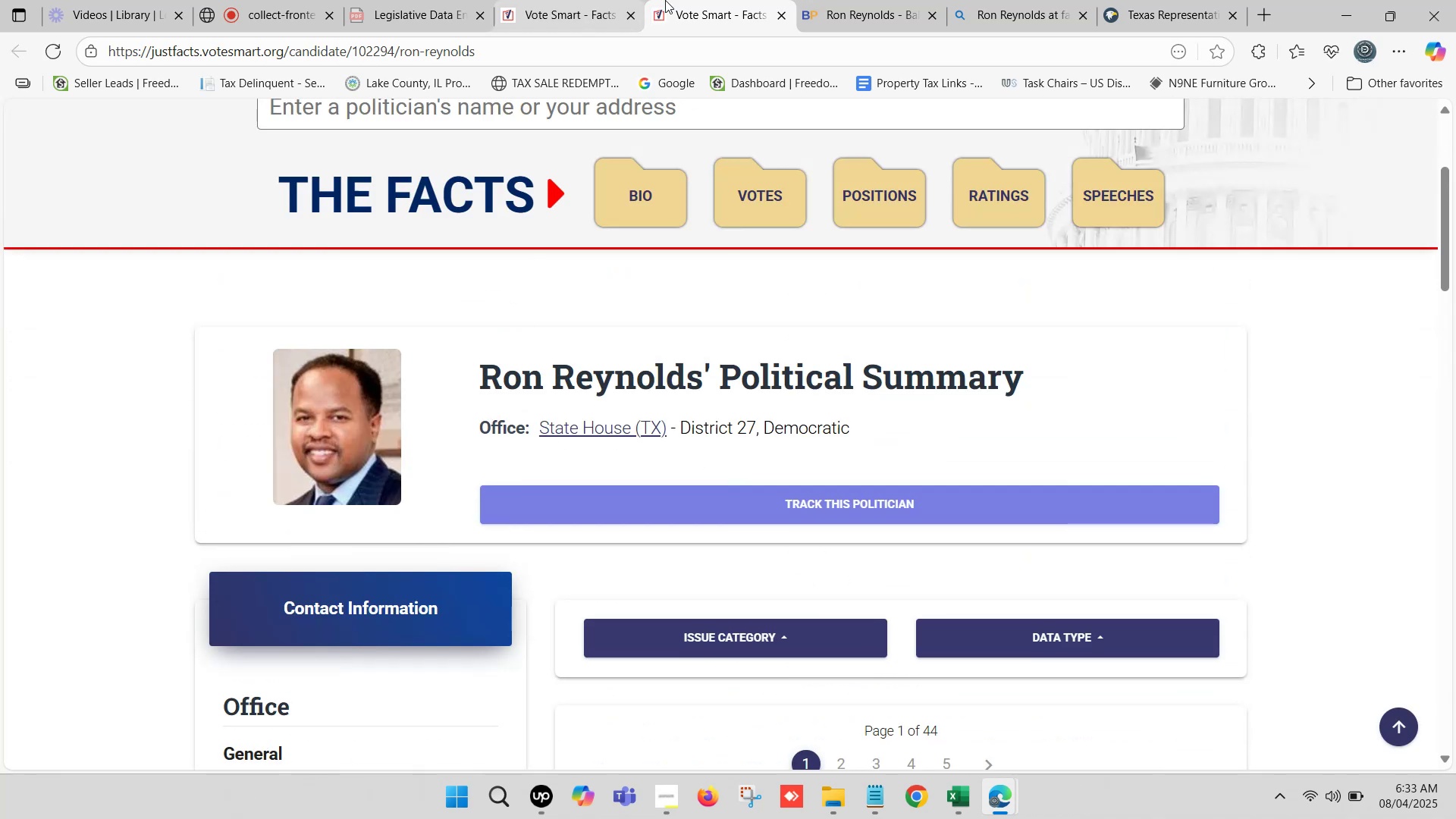 
left_click([885, 0])
 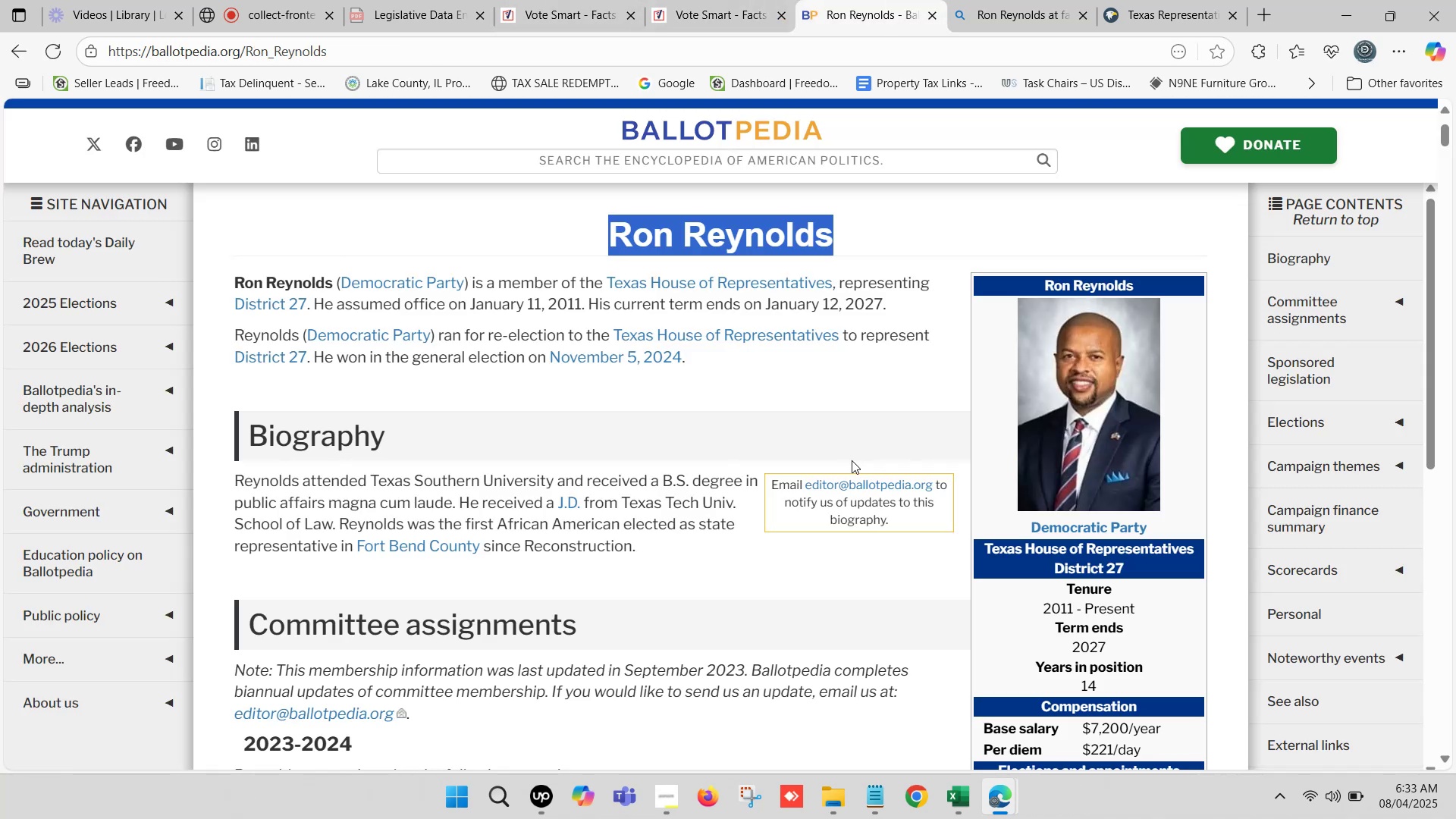 
scroll: coordinate [1009, 502], scroll_direction: down, amount: 5.0
 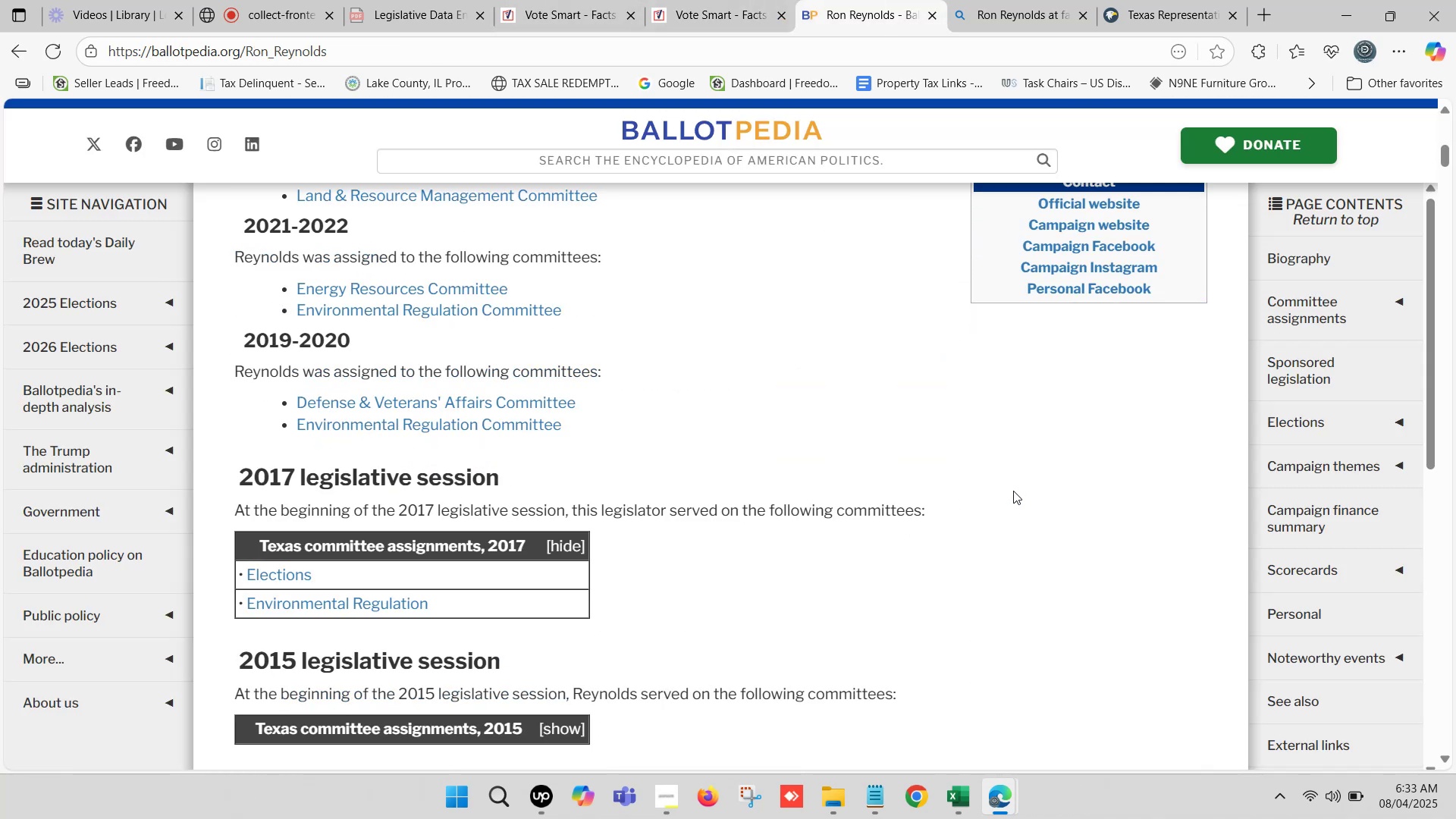 
scroll: coordinate [1015, 487], scroll_direction: up, amount: 1.0
 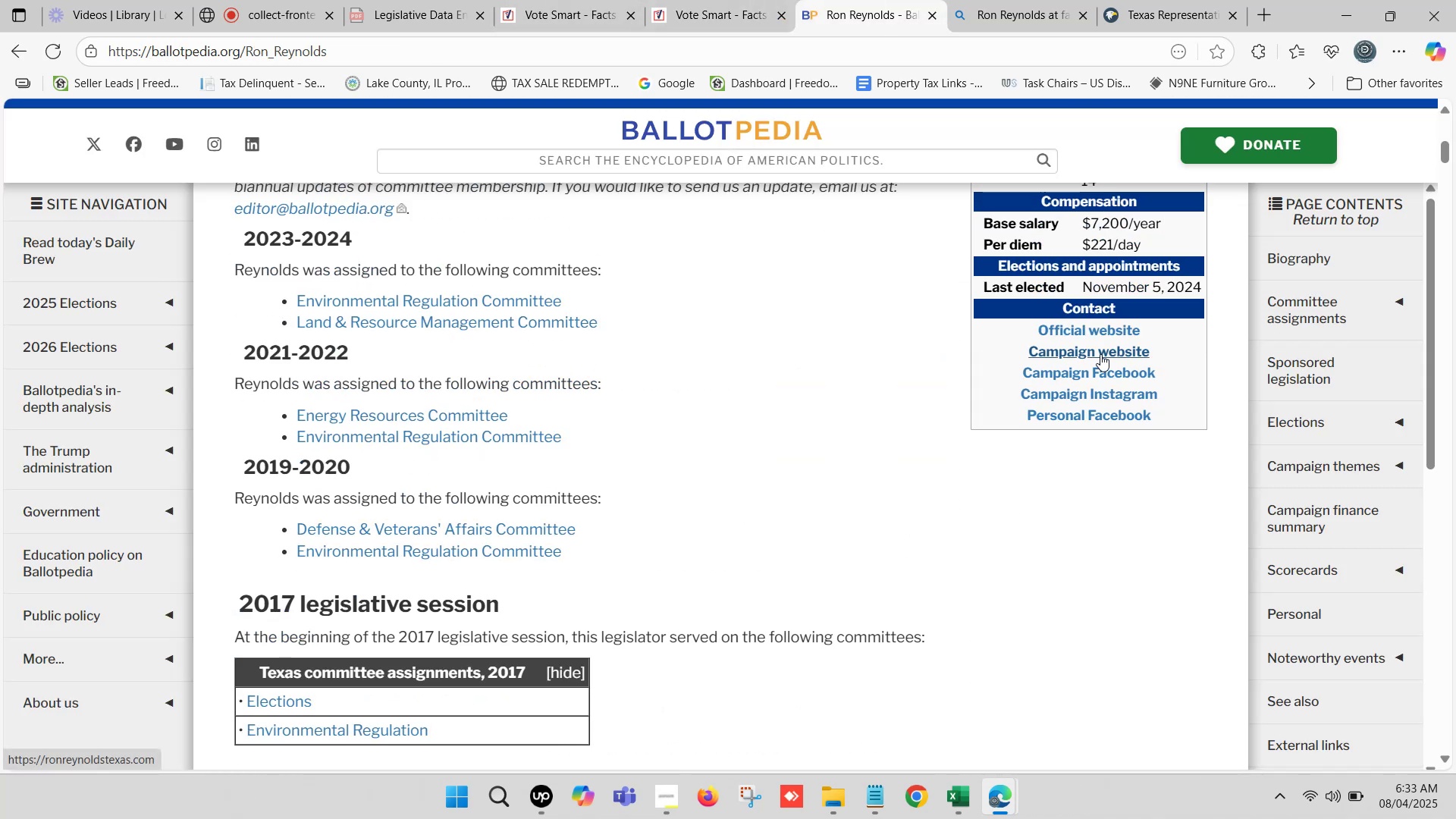 
hold_key(key=ControlLeft, duration=1.6)
left_click([1100, 353])
 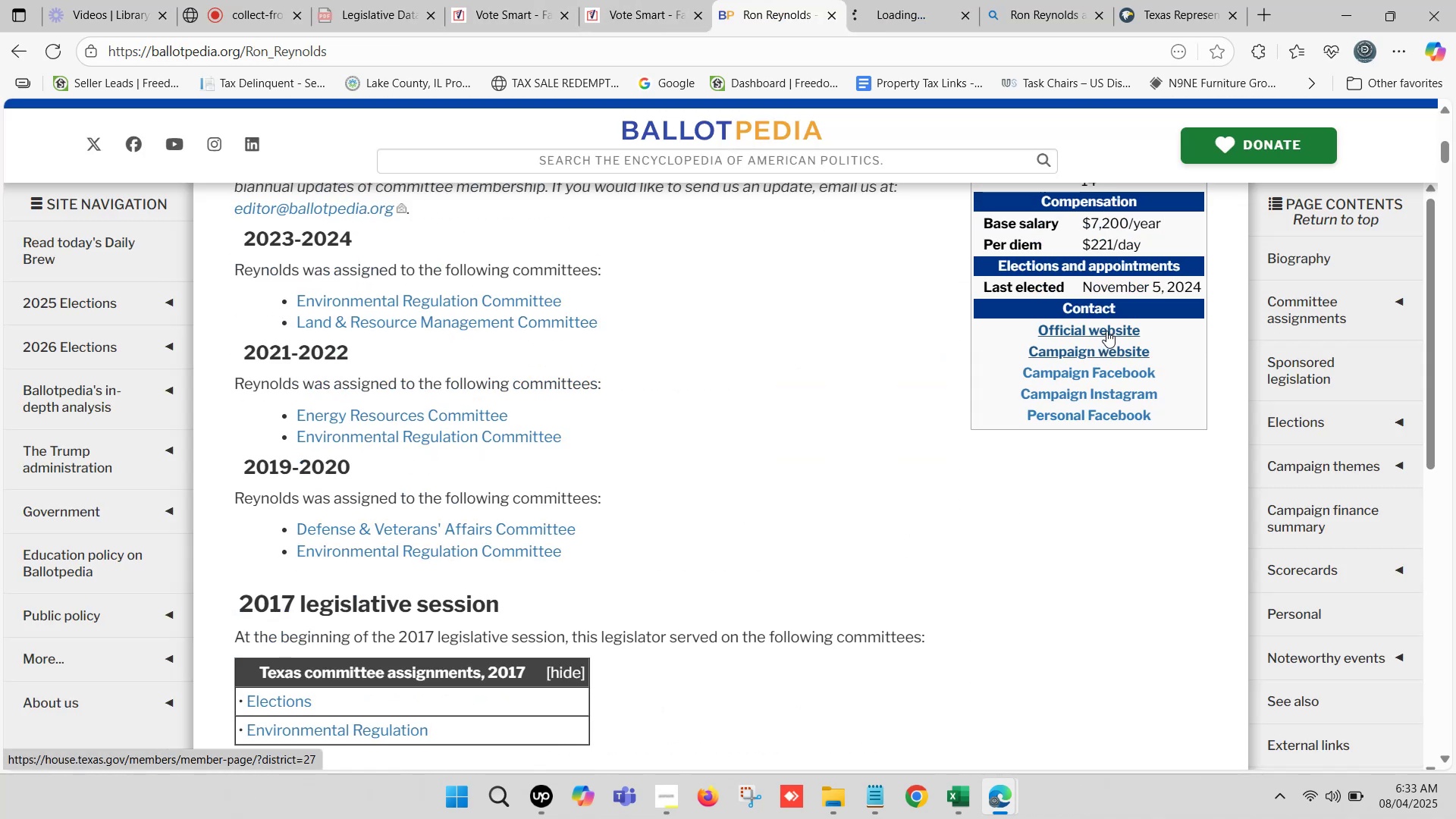 
left_click([1107, 329])
 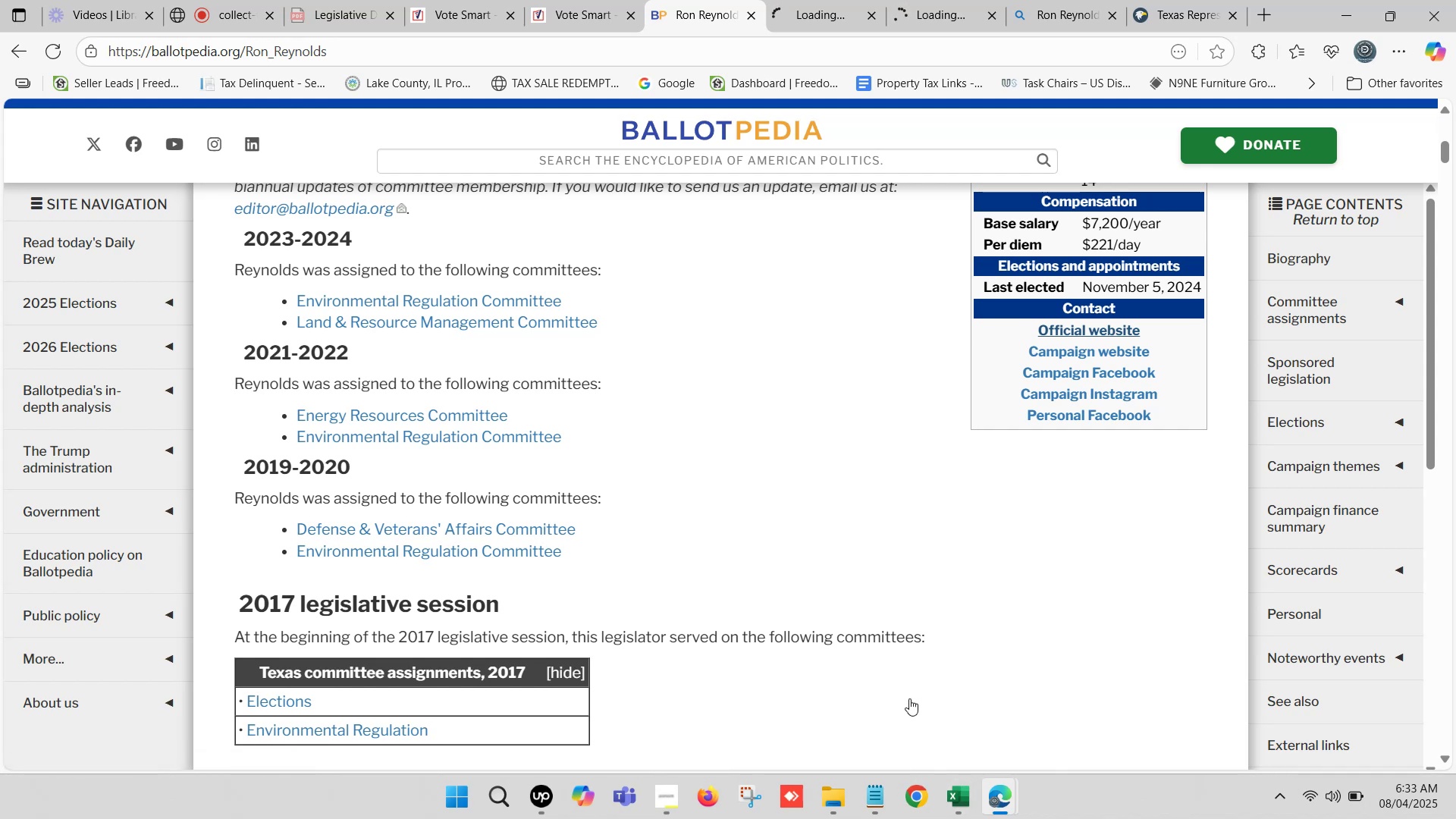 
left_click([811, 0])
 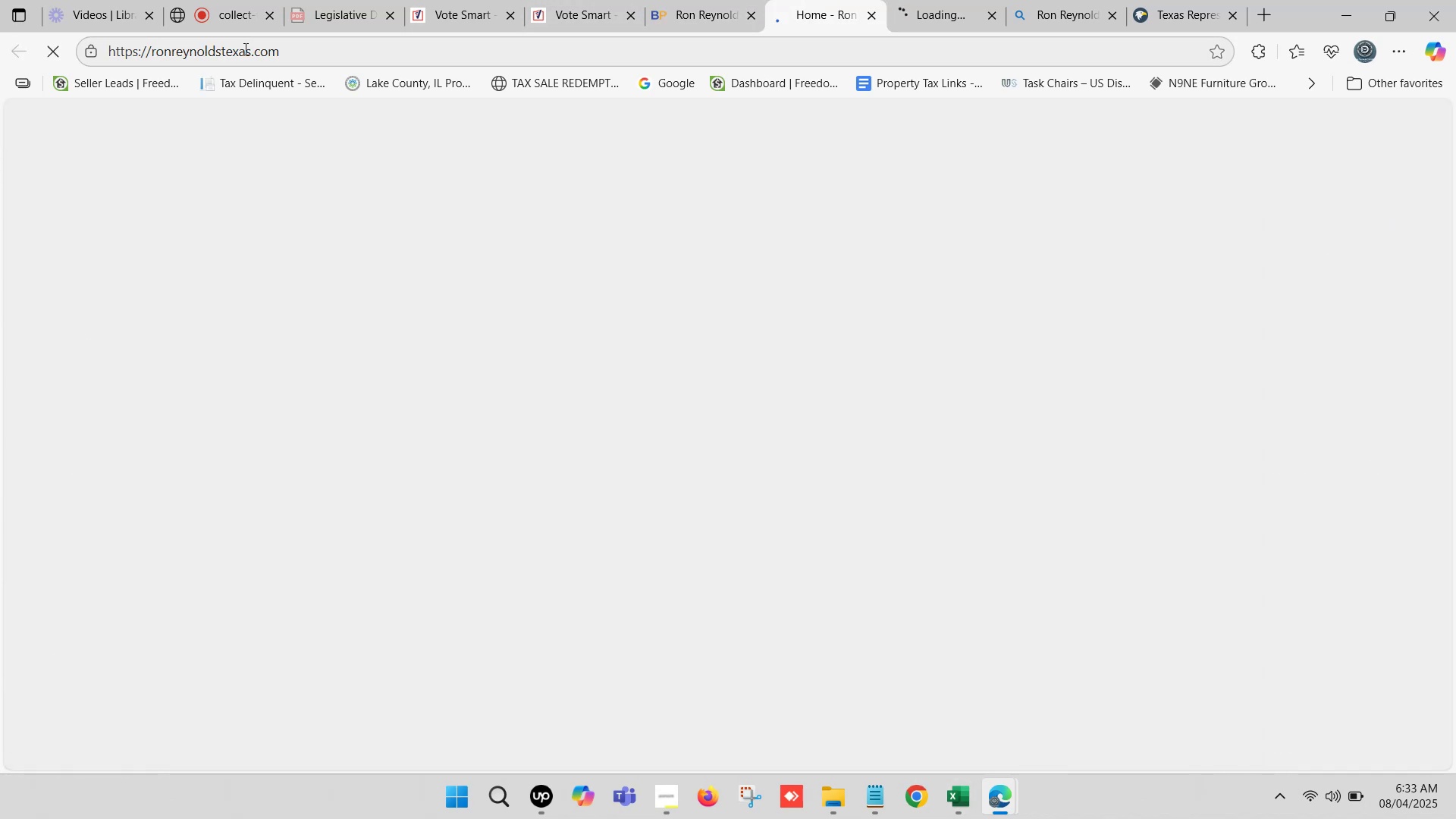 
left_click([270, 52])
 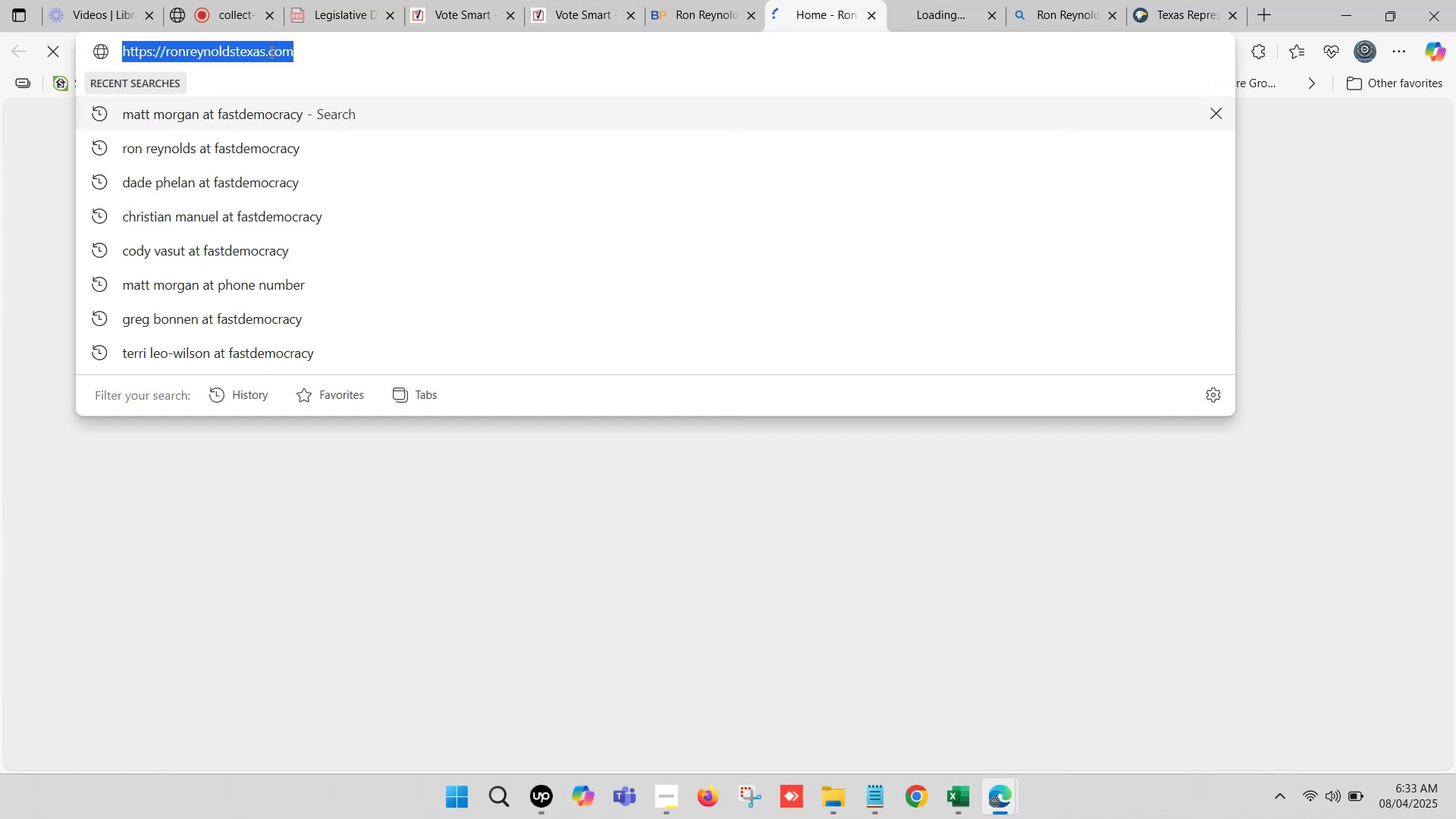 
key(Control+C)
 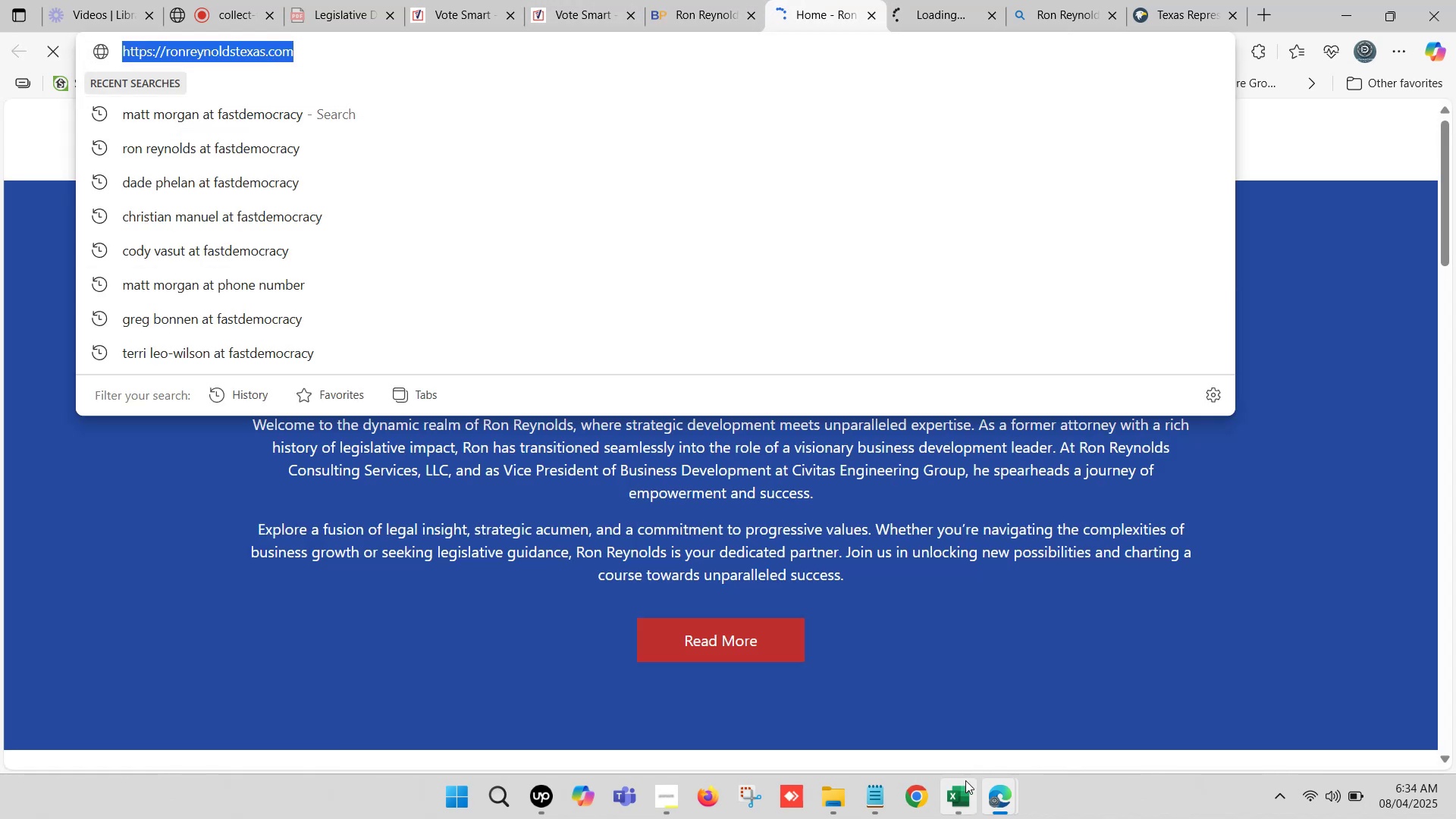 
left_click([955, 787])
 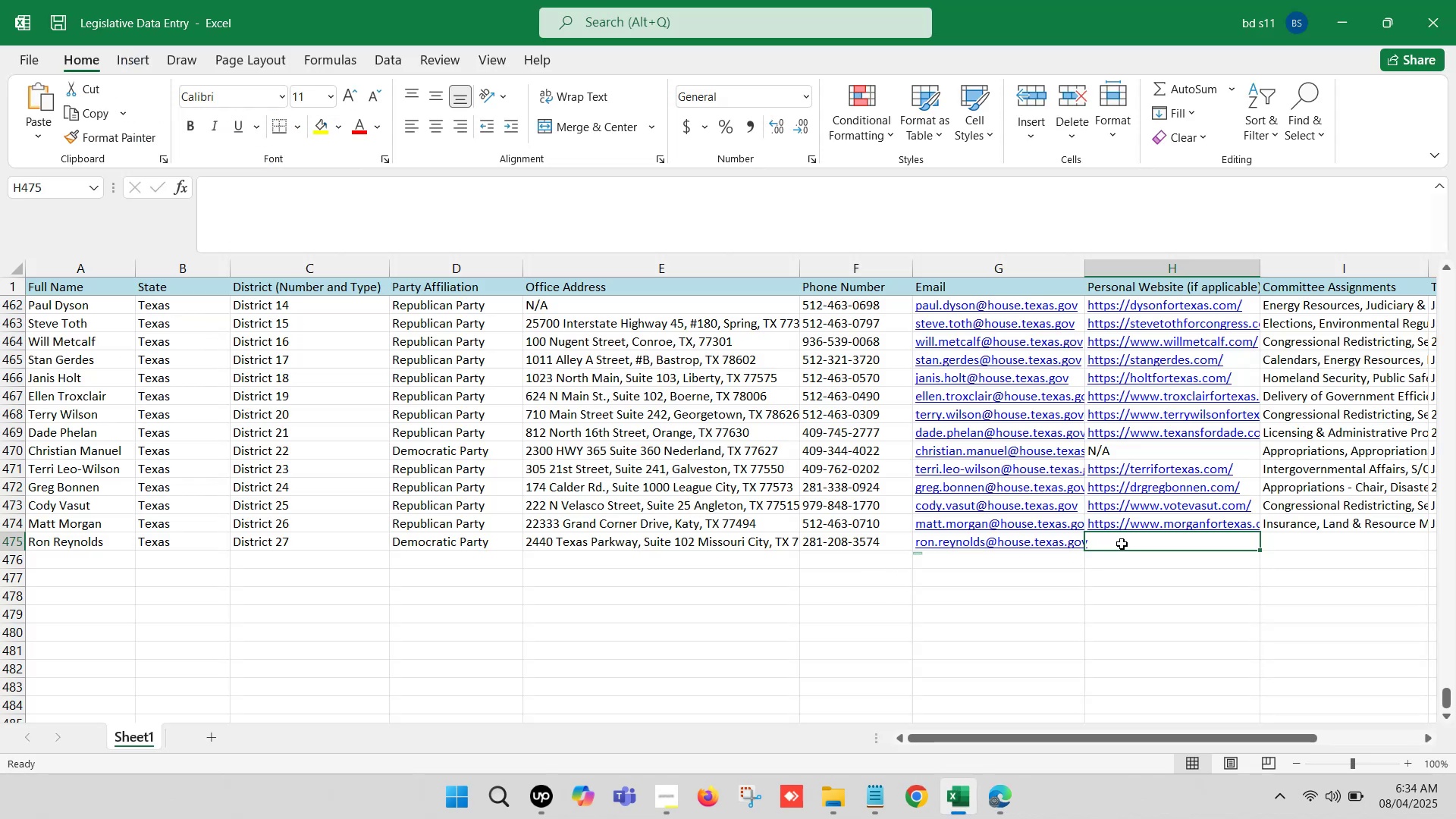 
double_click([1125, 541])
 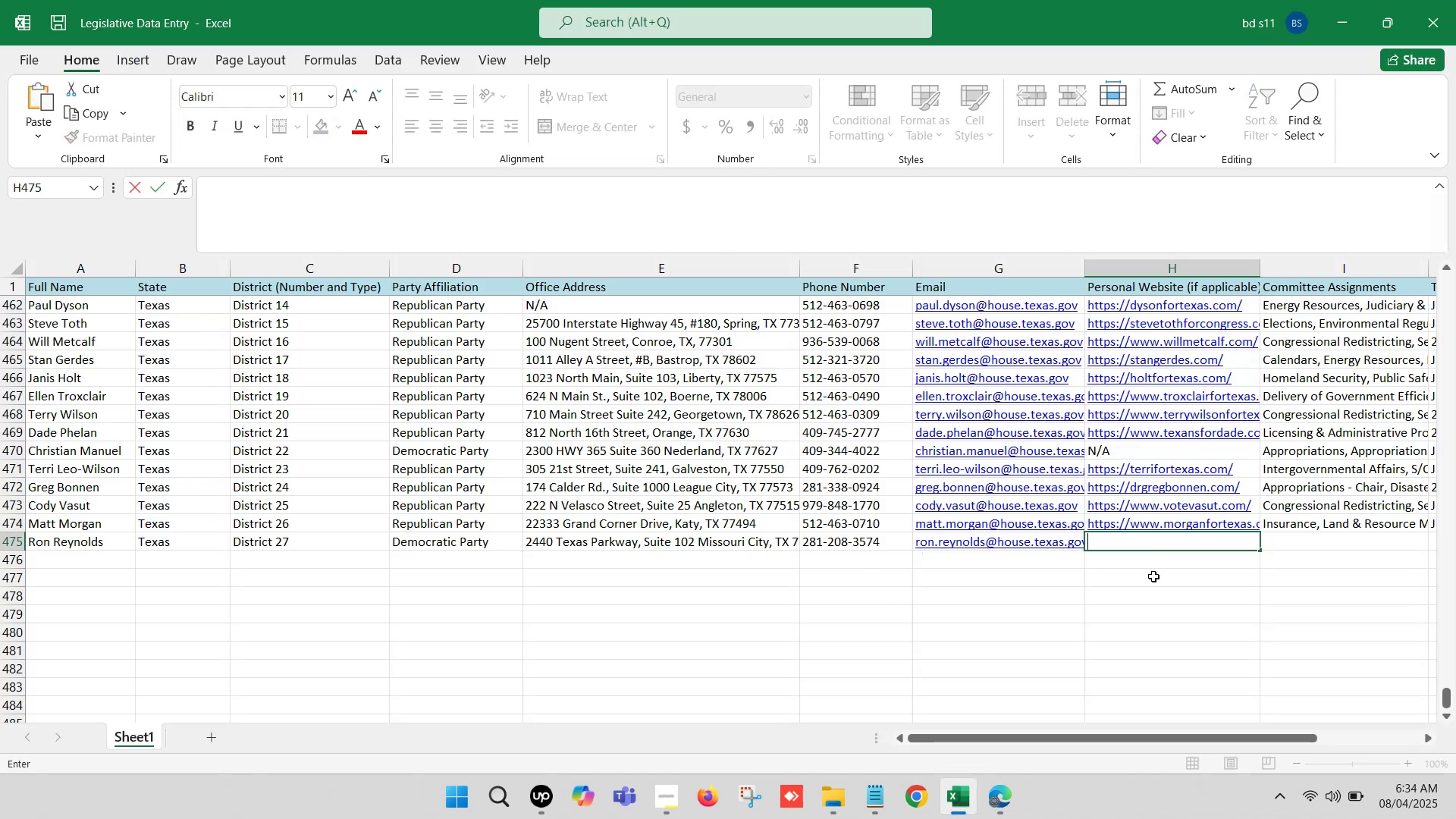 
key(Control+V)
 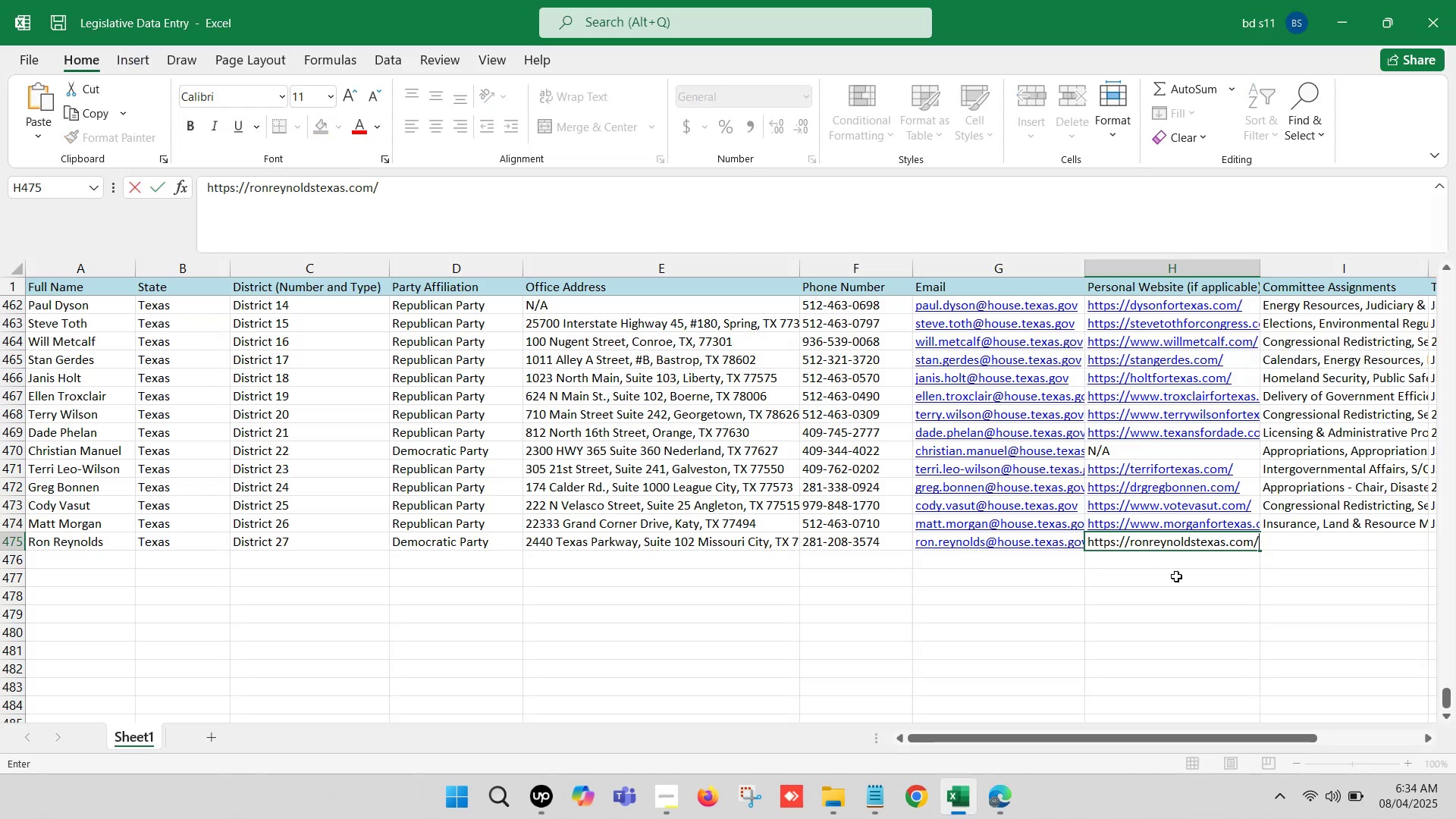 
left_click_drag(start_coordinate=[1216, 587], to_coordinate=[1221, 587])
 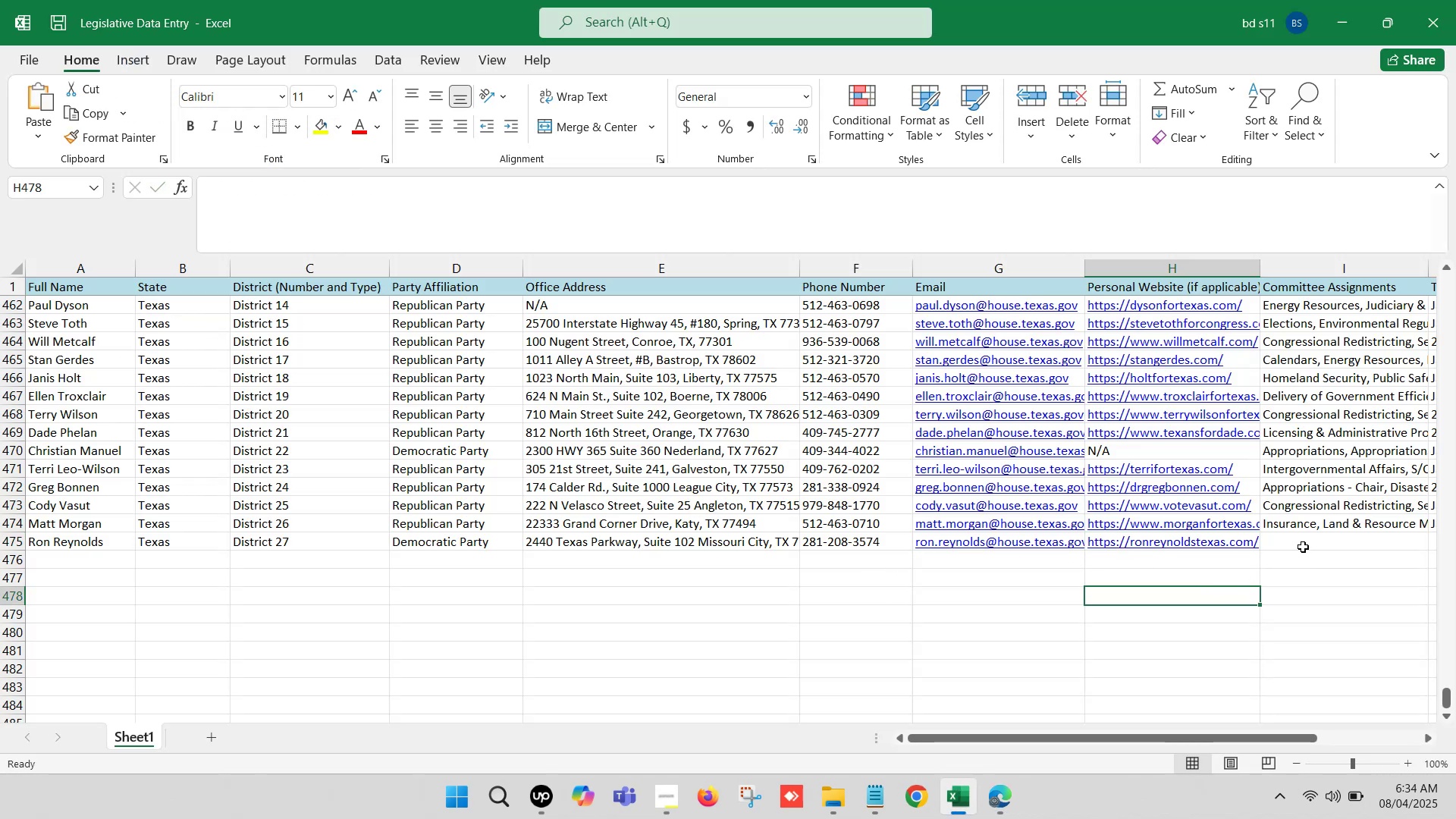 
left_click([1302, 540])
 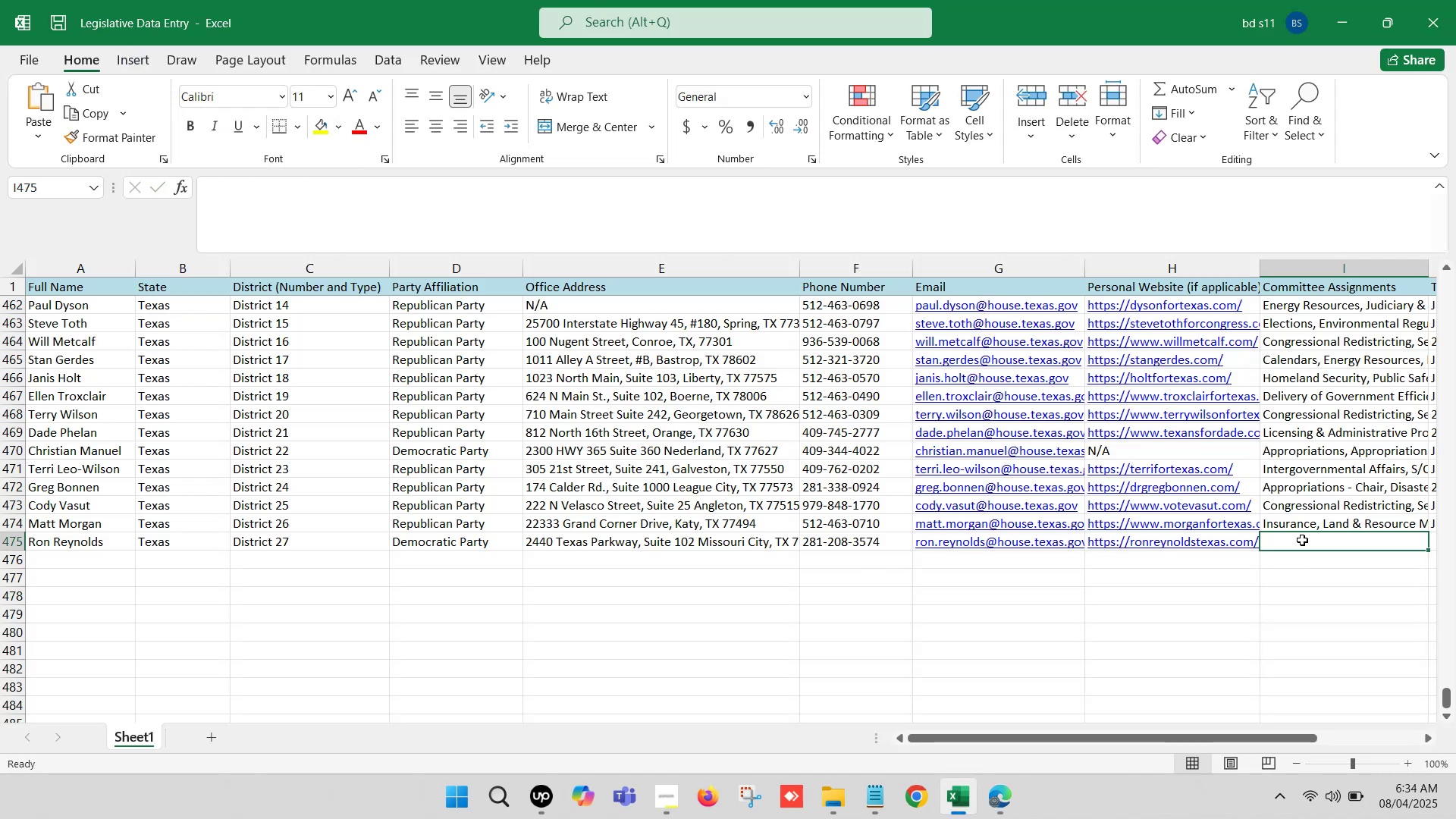 
key(ArrowRight)
 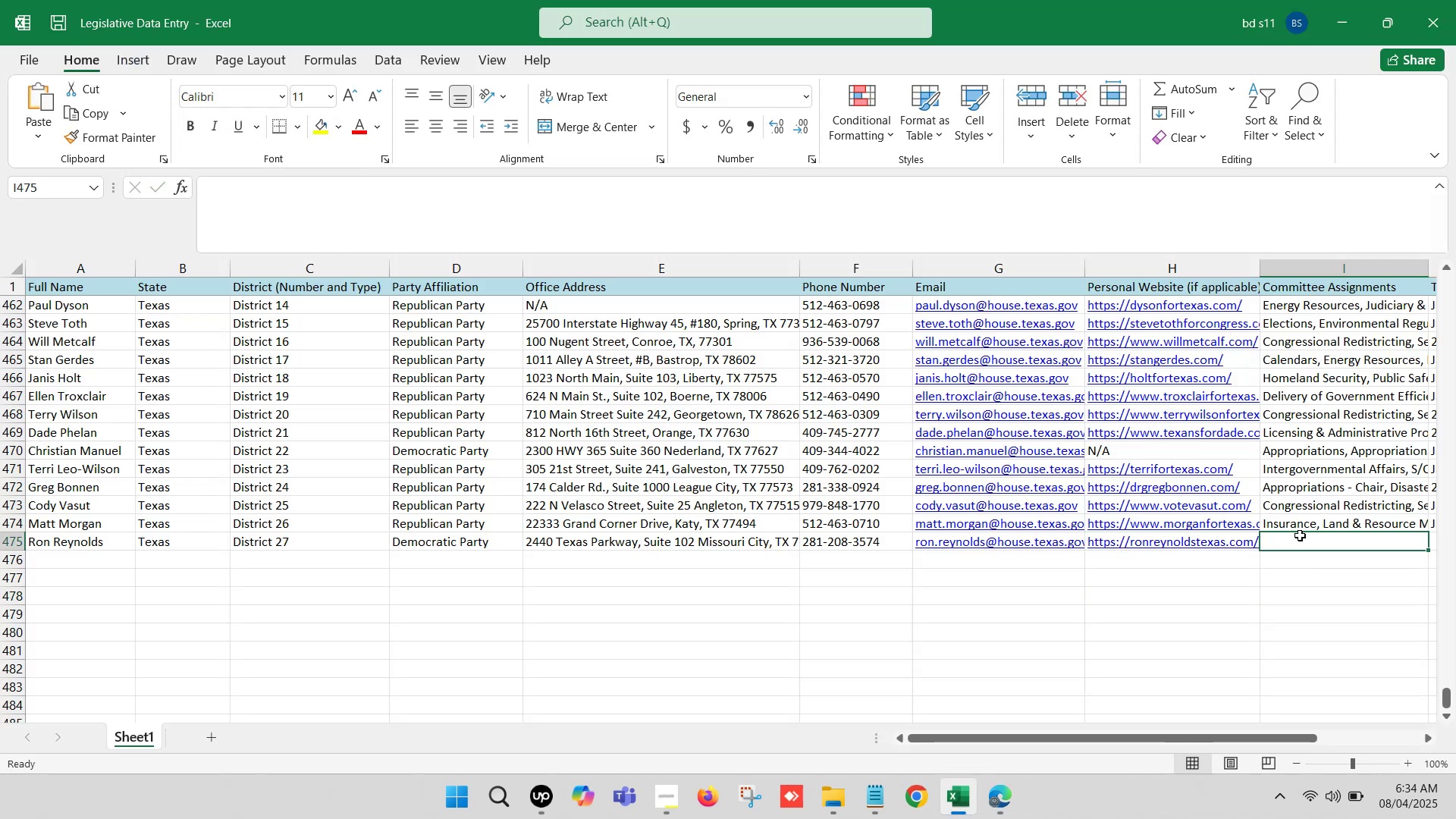 
key(ArrowRight)
 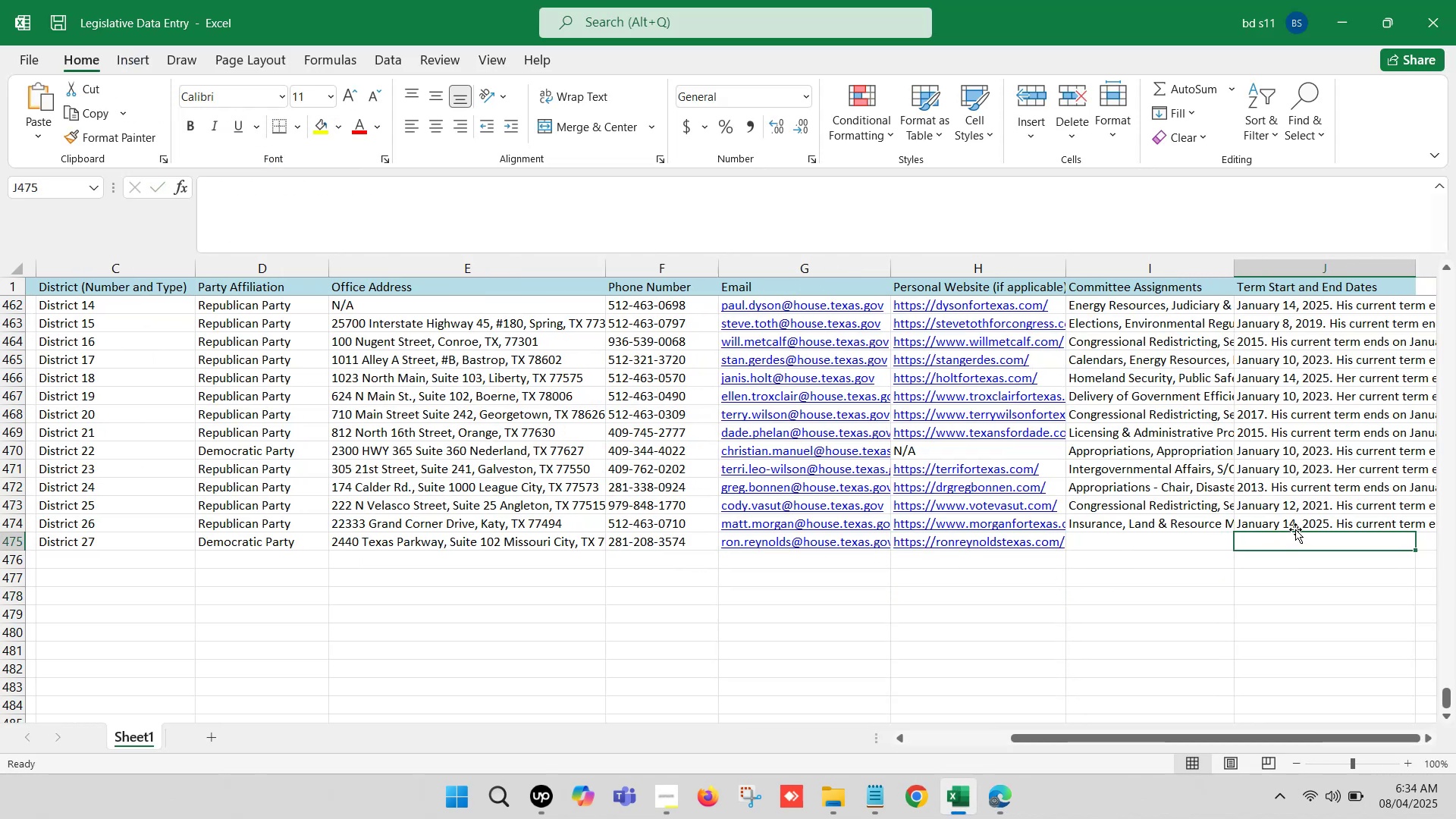 
key(ArrowRight)
 